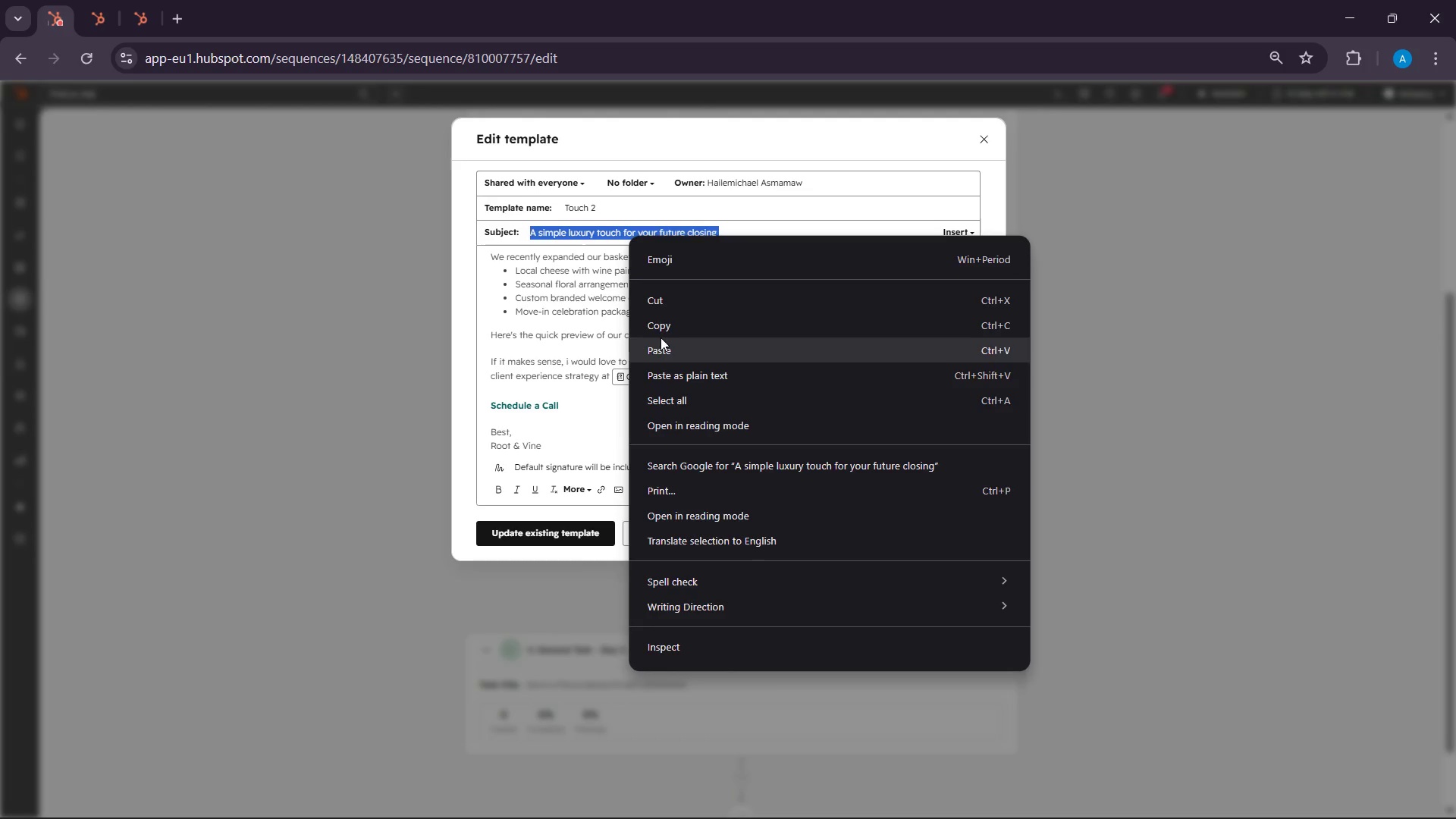 
left_click_drag(start_coordinate=[661, 337], to_coordinate=[661, 333])
 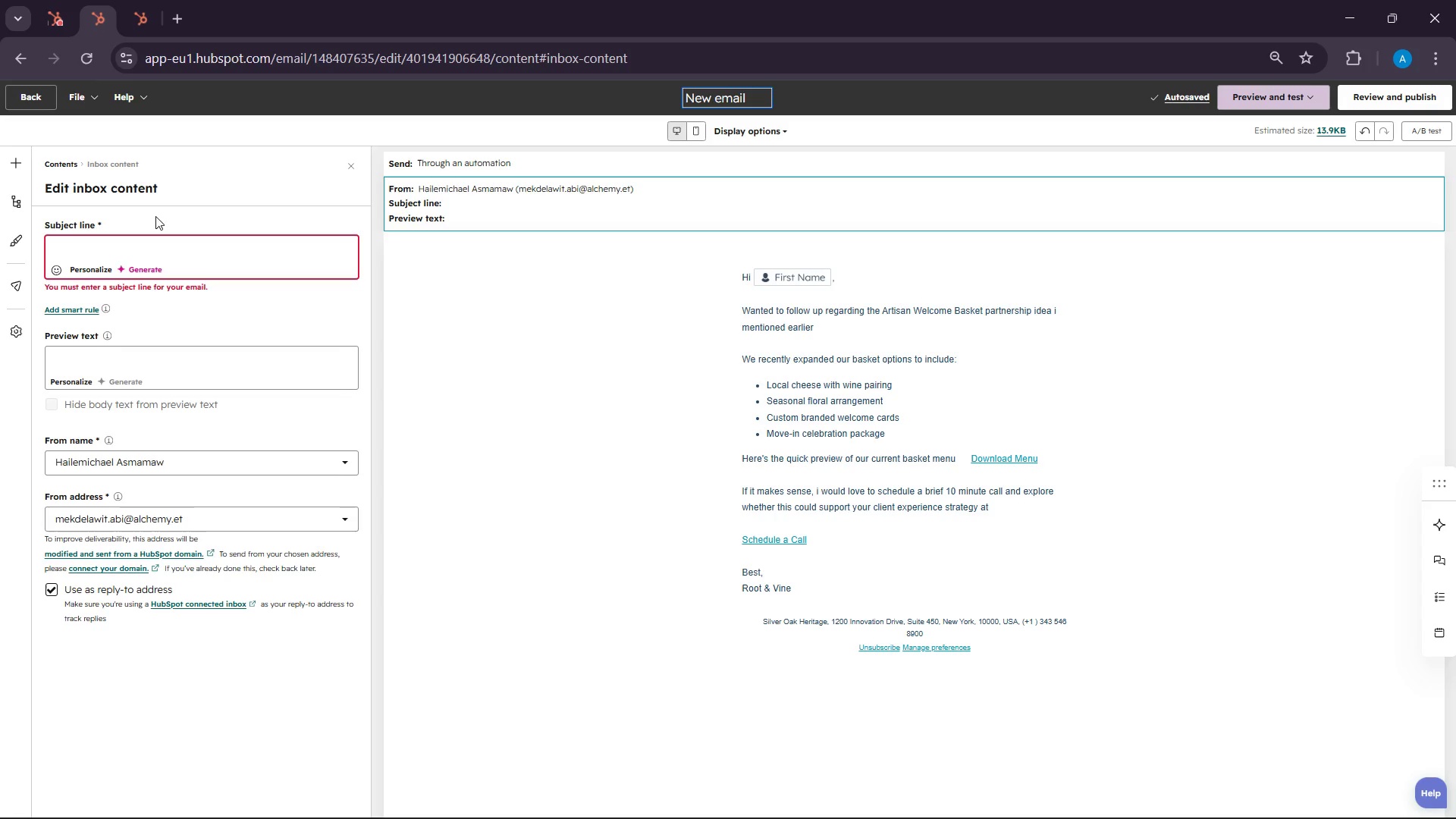 
right_click([109, 242])
 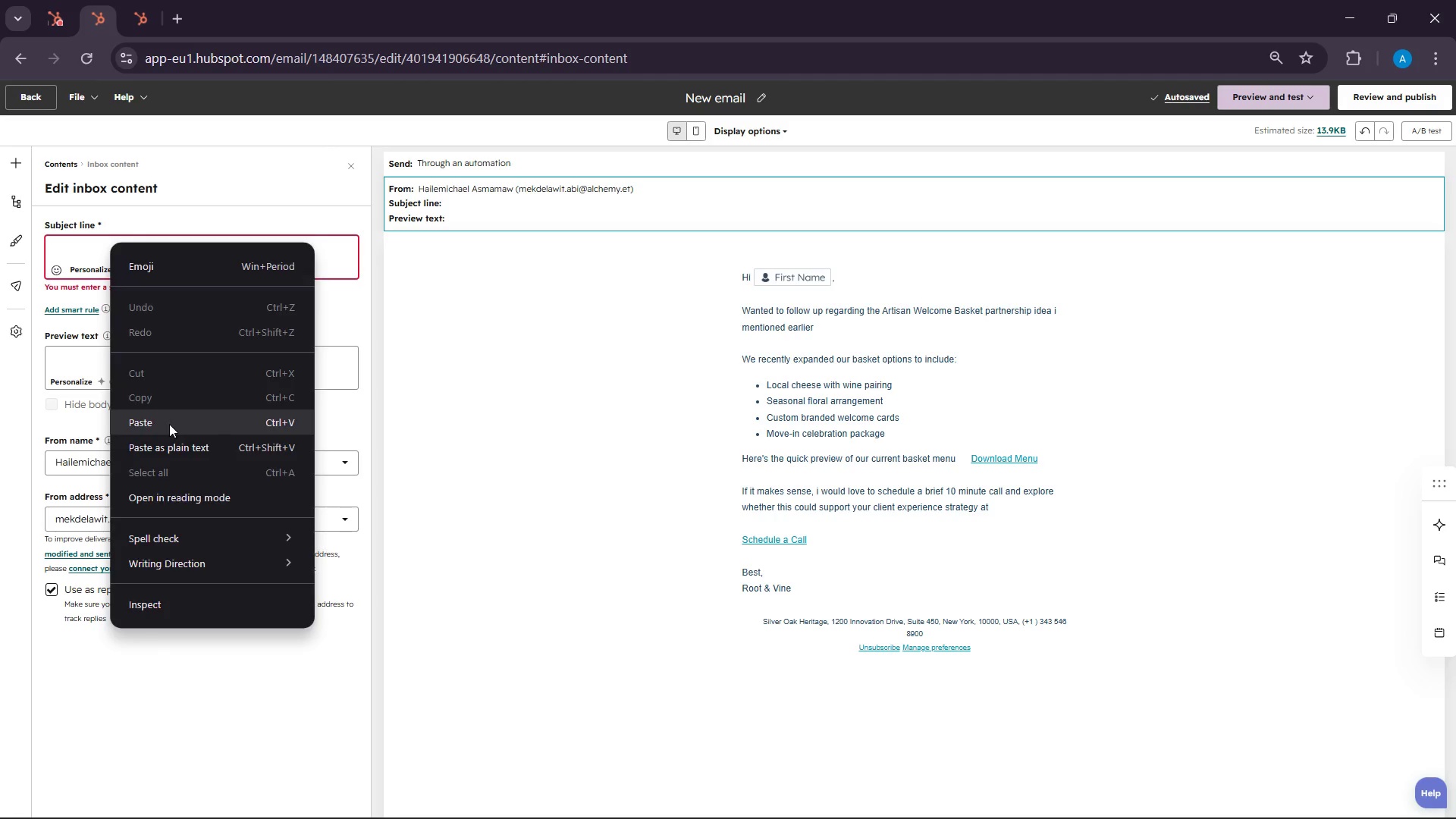 
left_click([169, 424])
 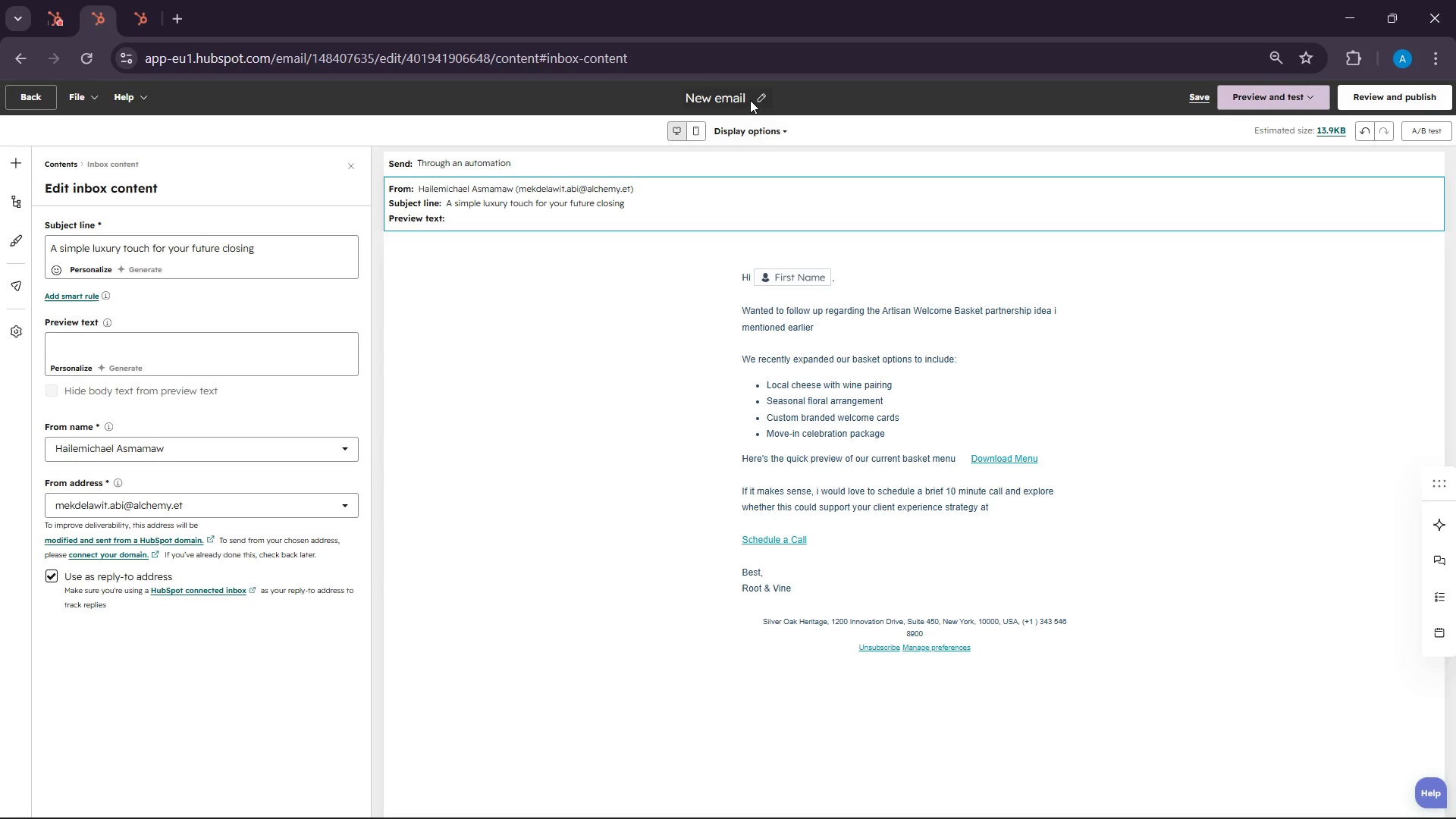 
left_click([750, 100])
 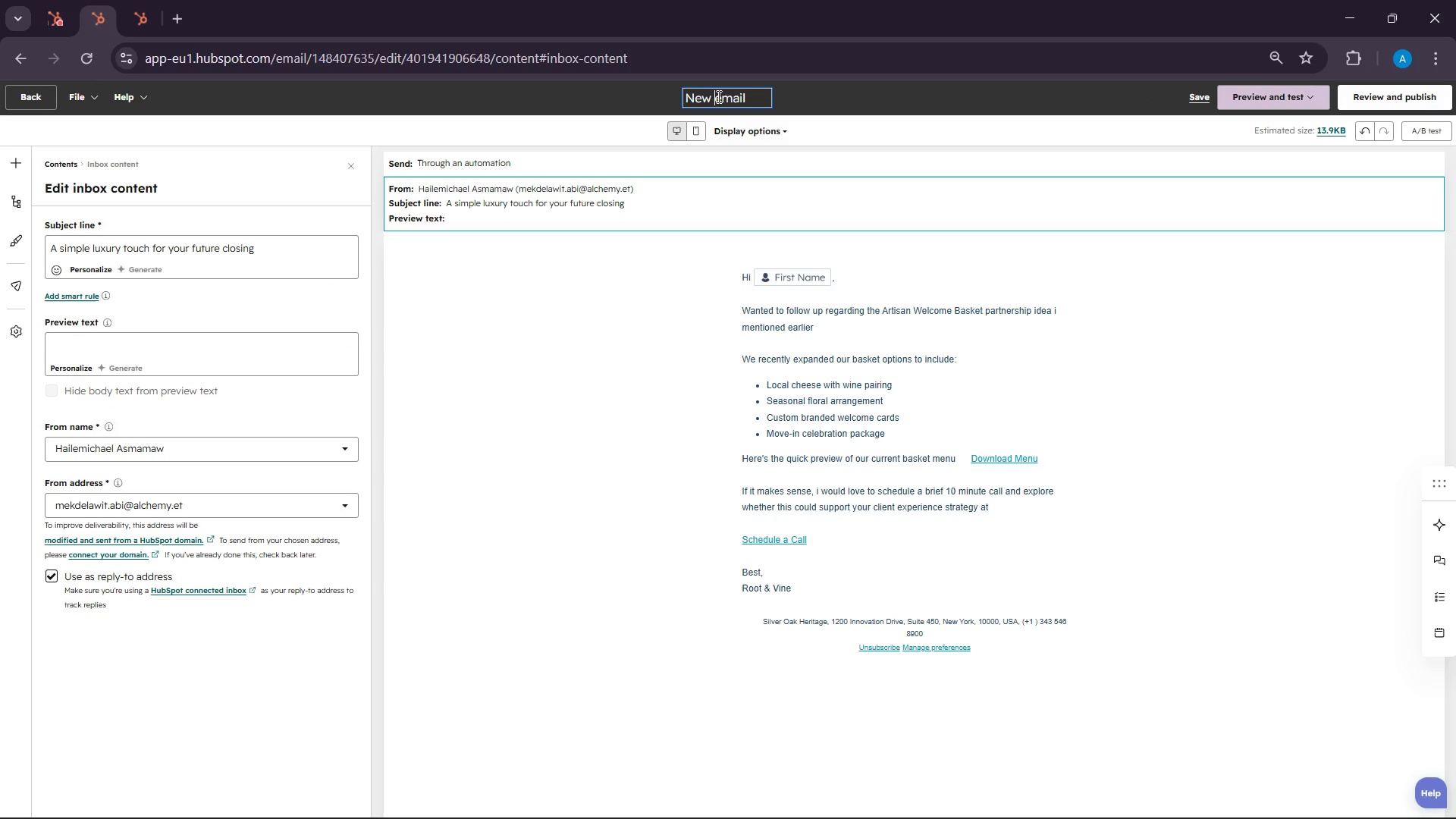 
double_click([717, 96])
 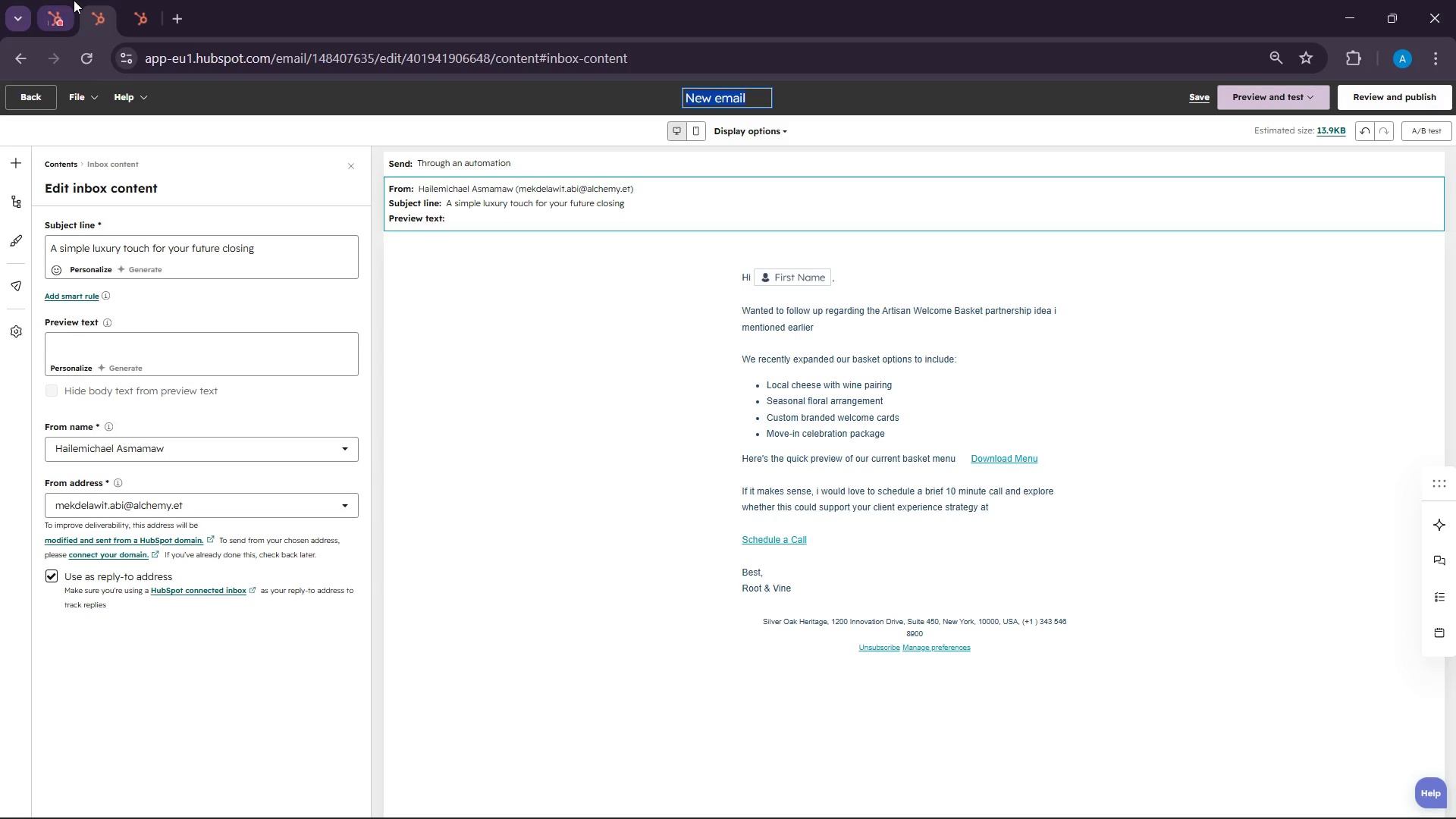 
left_click([74, 0])
 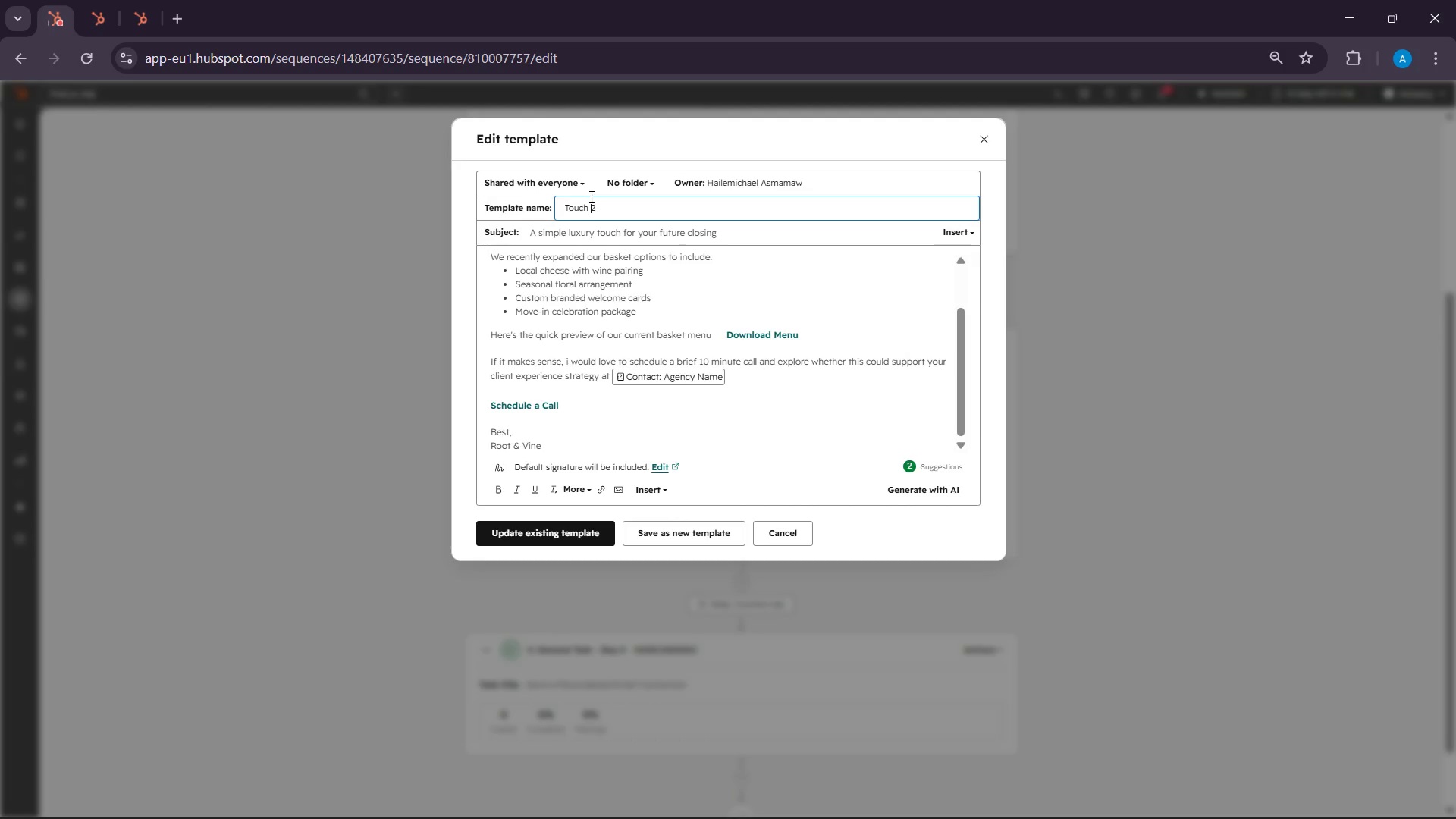 
double_click([590, 196])
 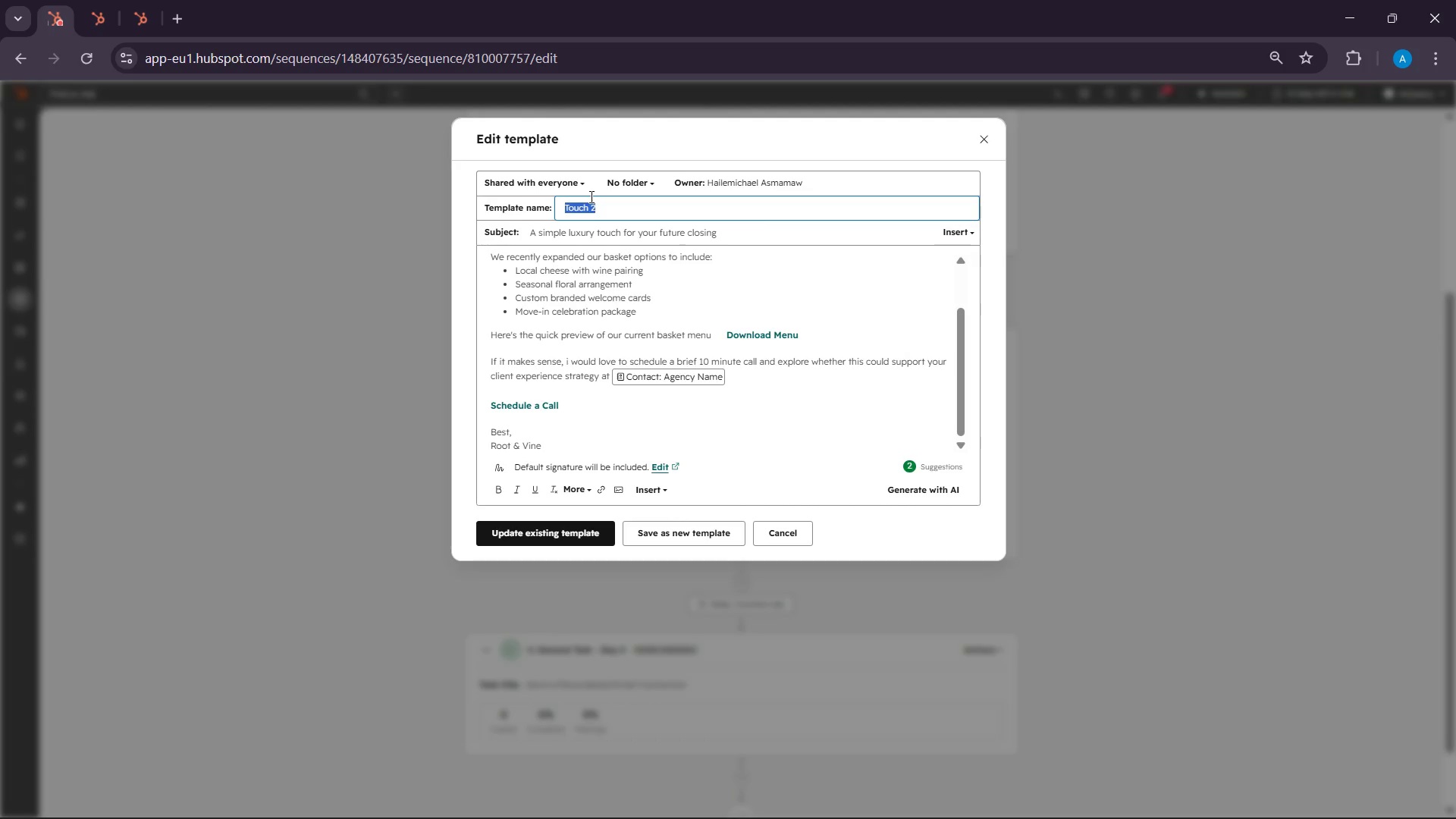 
triple_click([590, 196])
 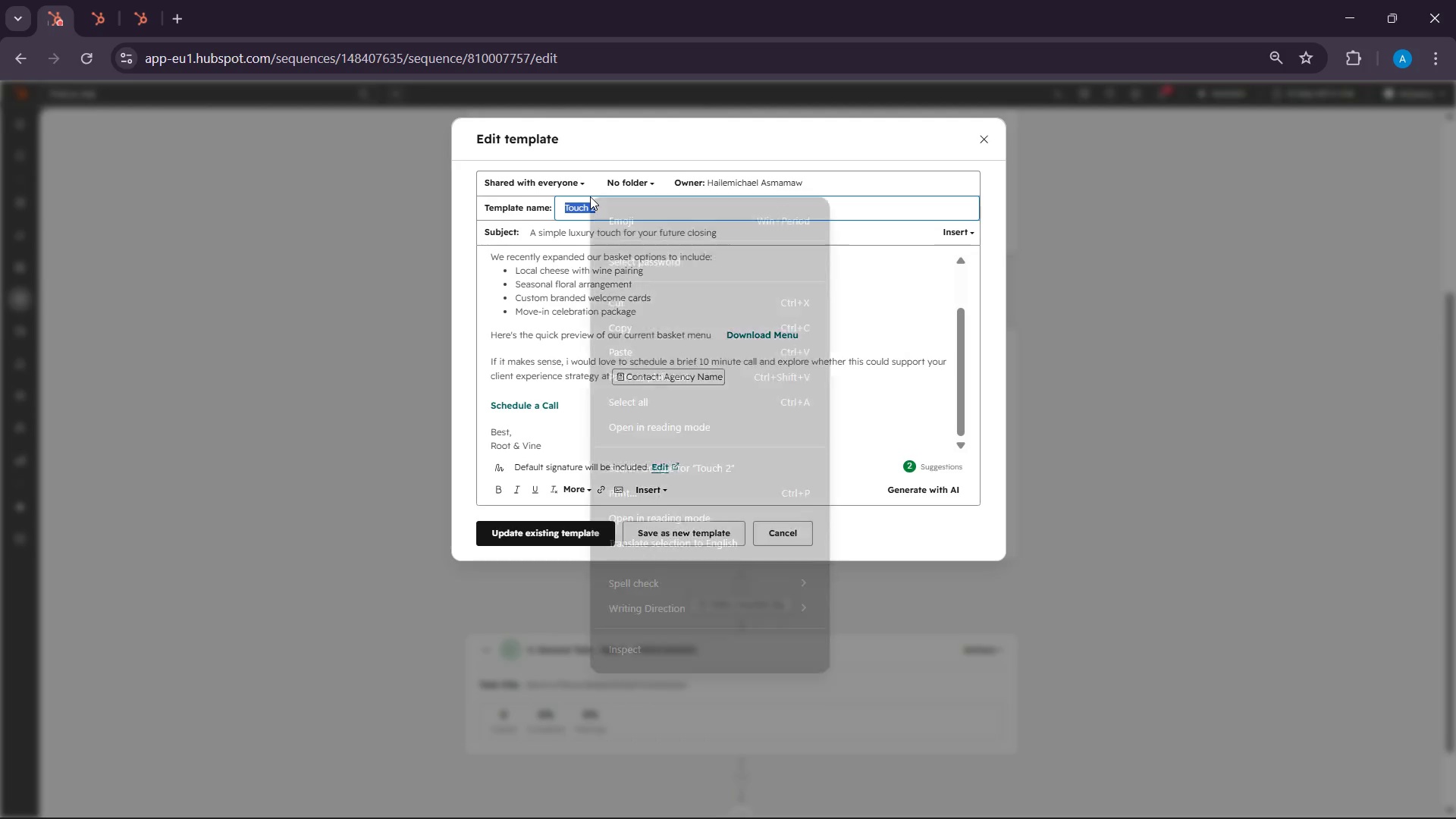 
right_click([590, 196])
 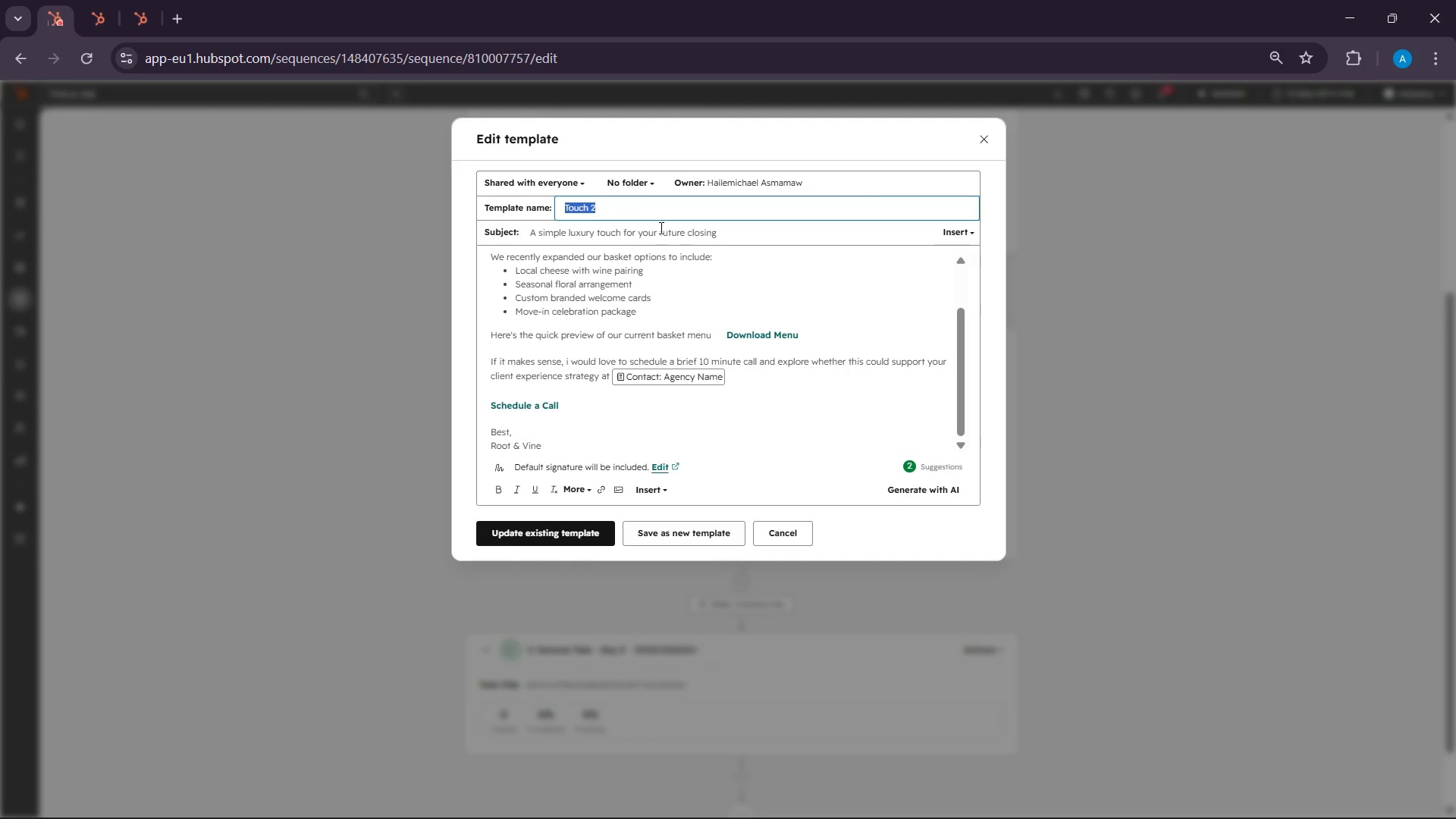 
left_click([677, 205])
 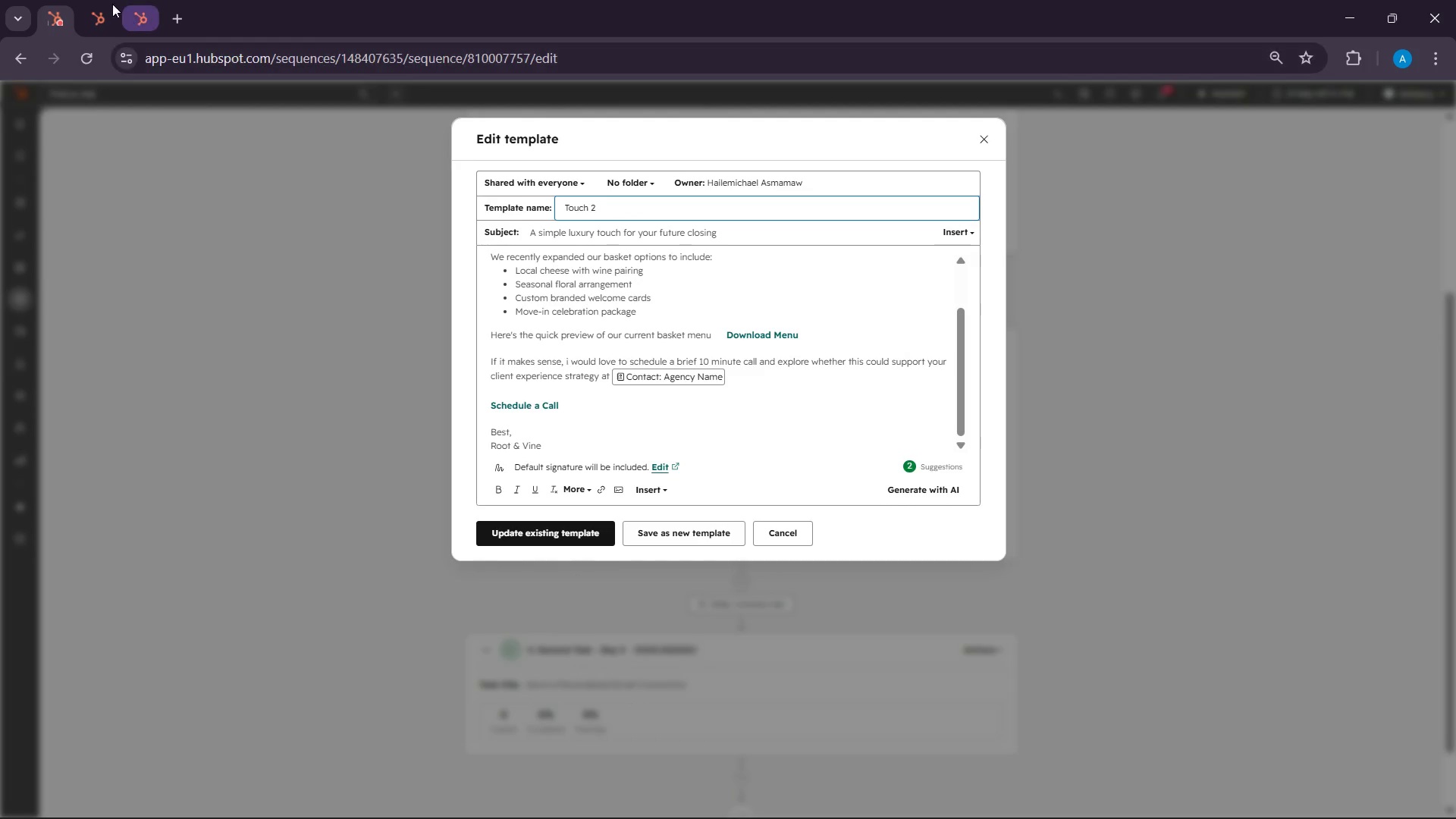 
left_click([109, 2])
 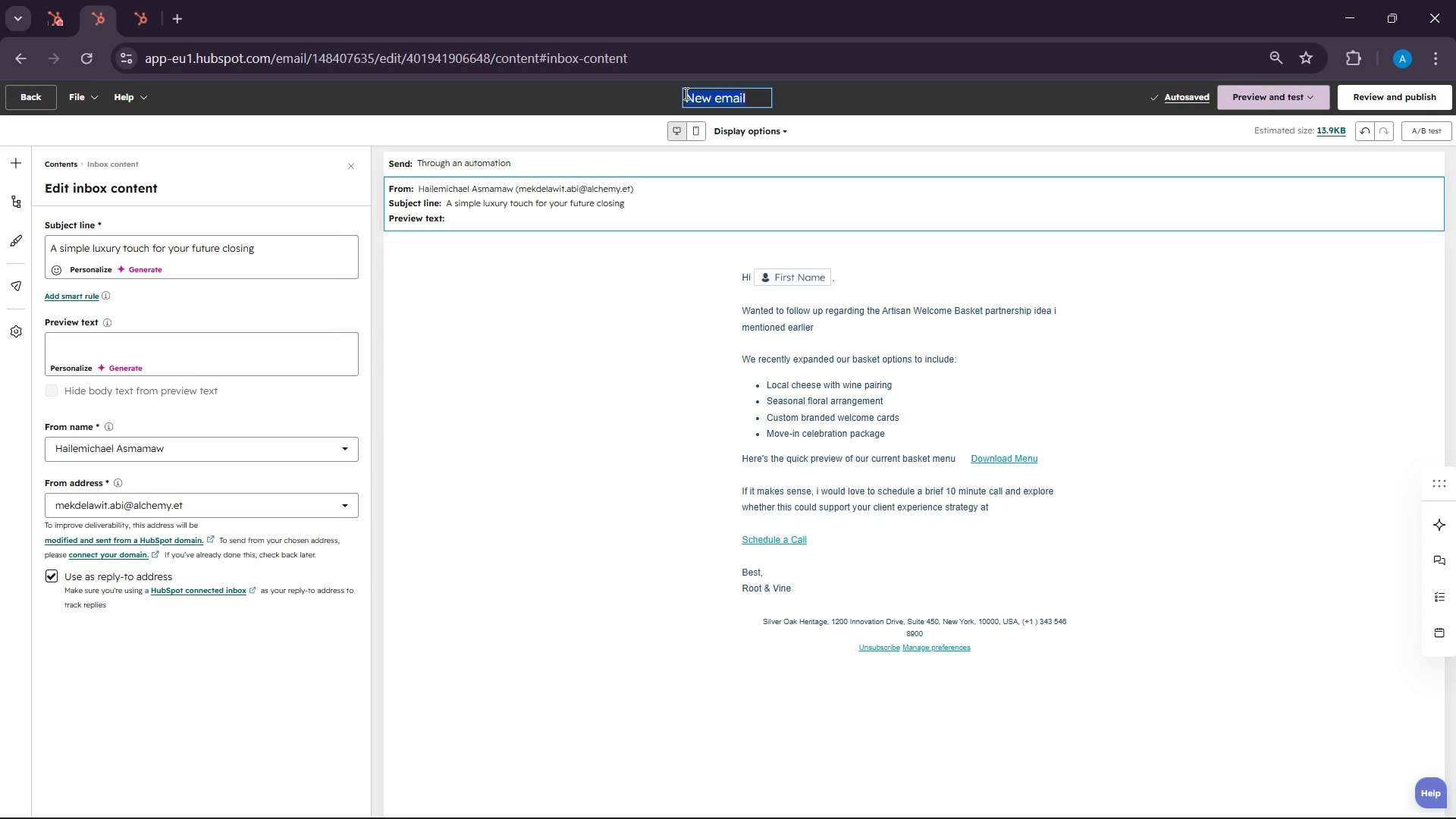 
right_click([685, 93])
 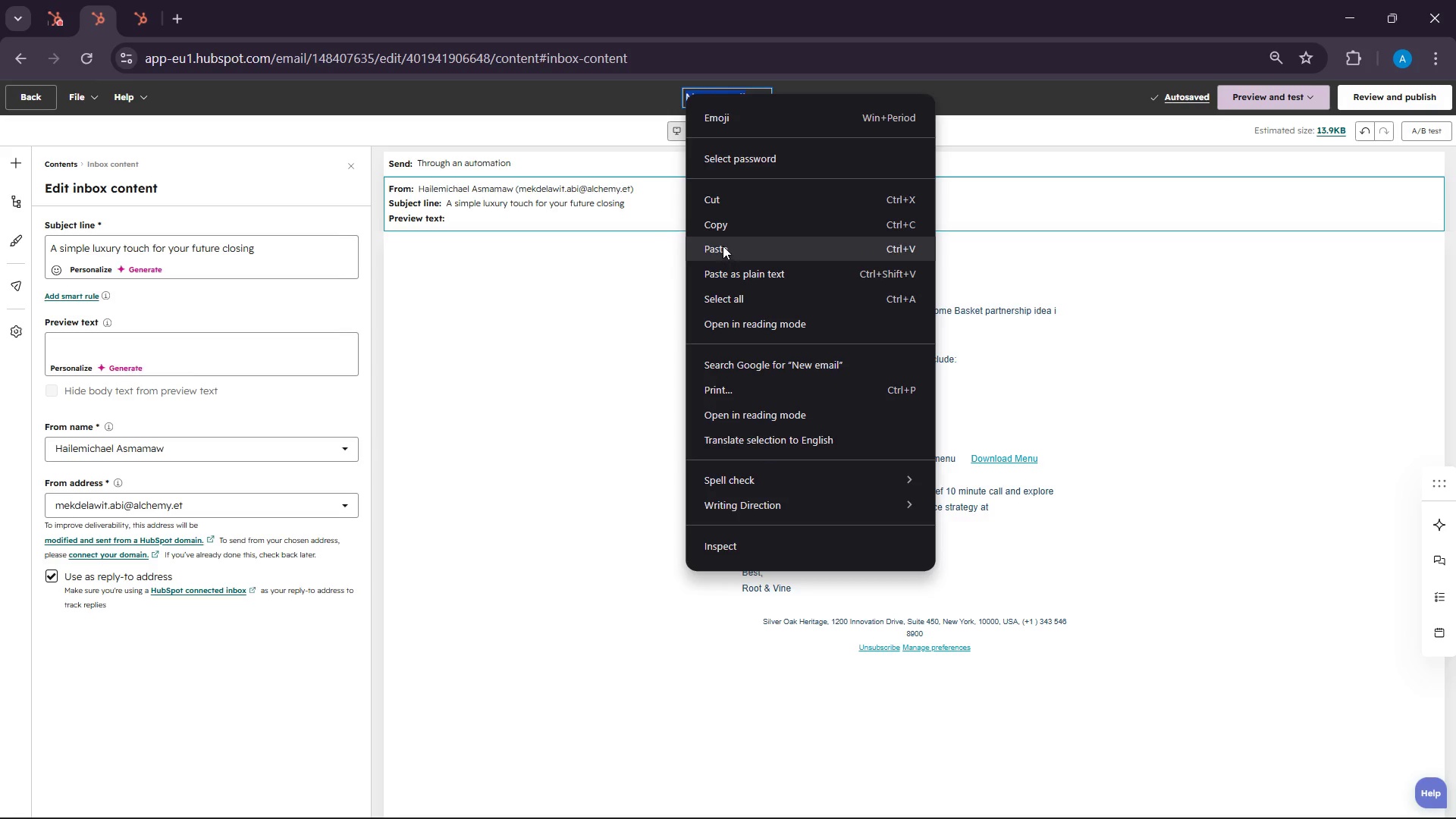 
left_click([723, 244])
 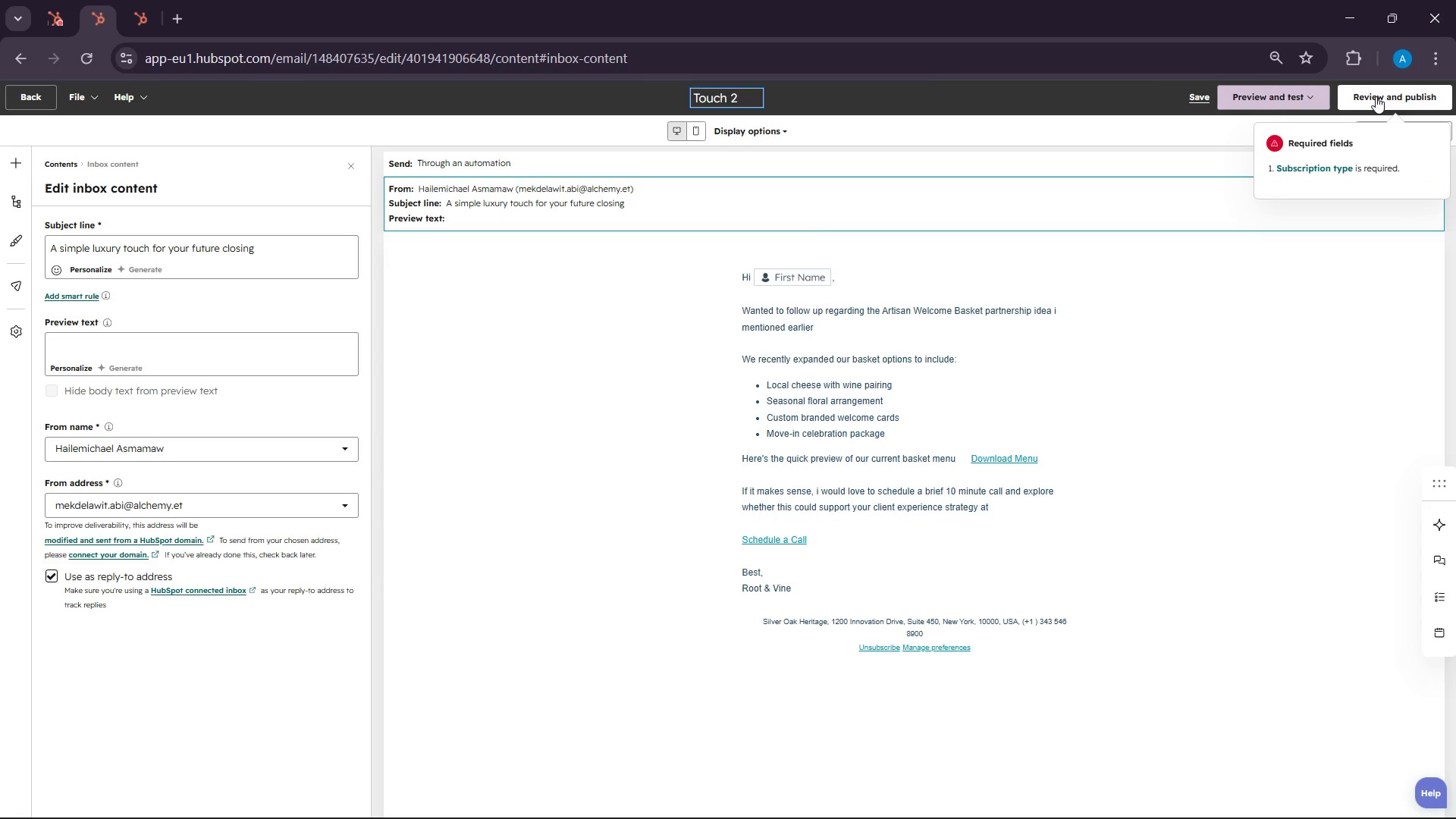 
left_click([1376, 96])
 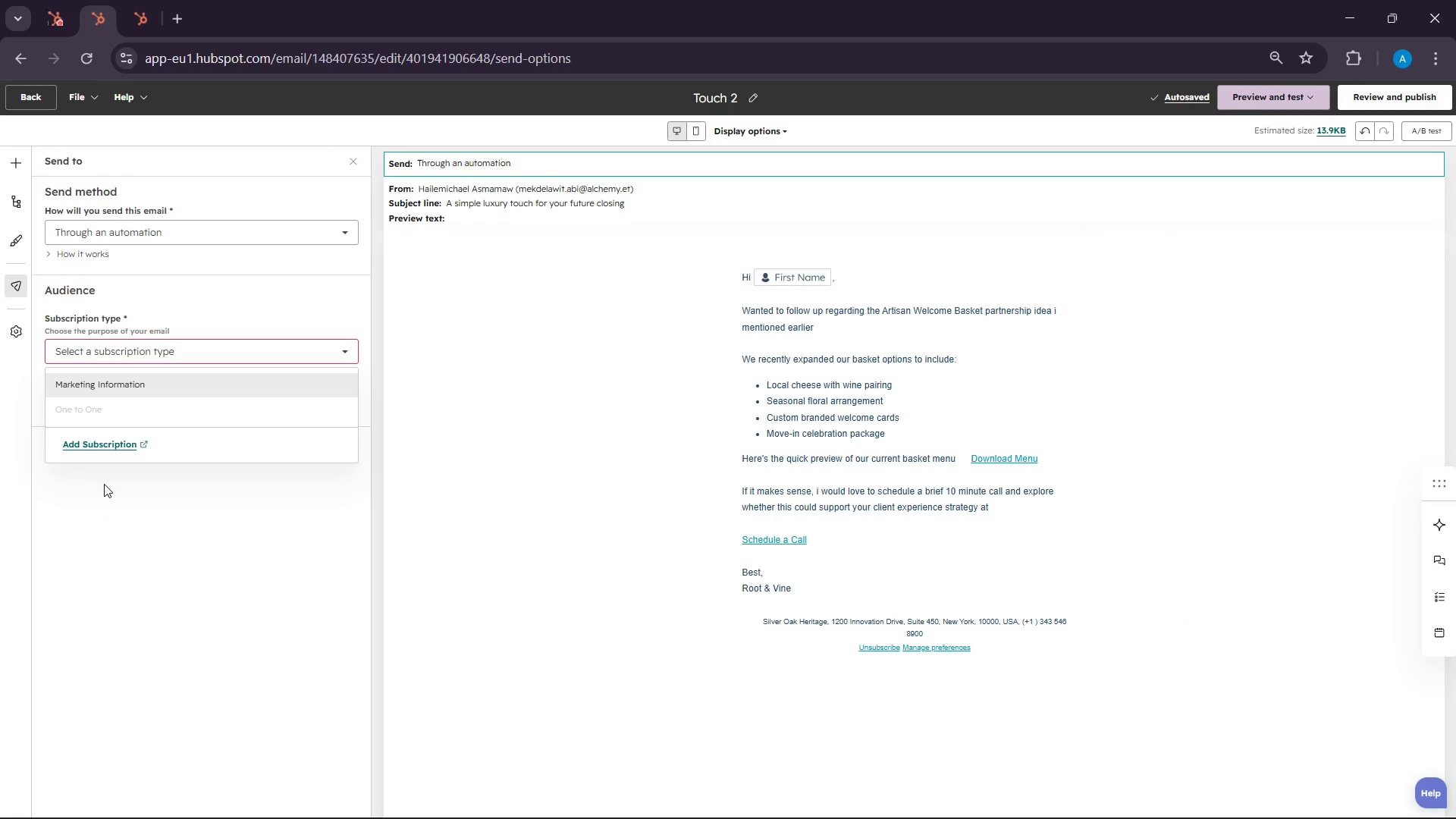 
left_click([149, 387])
 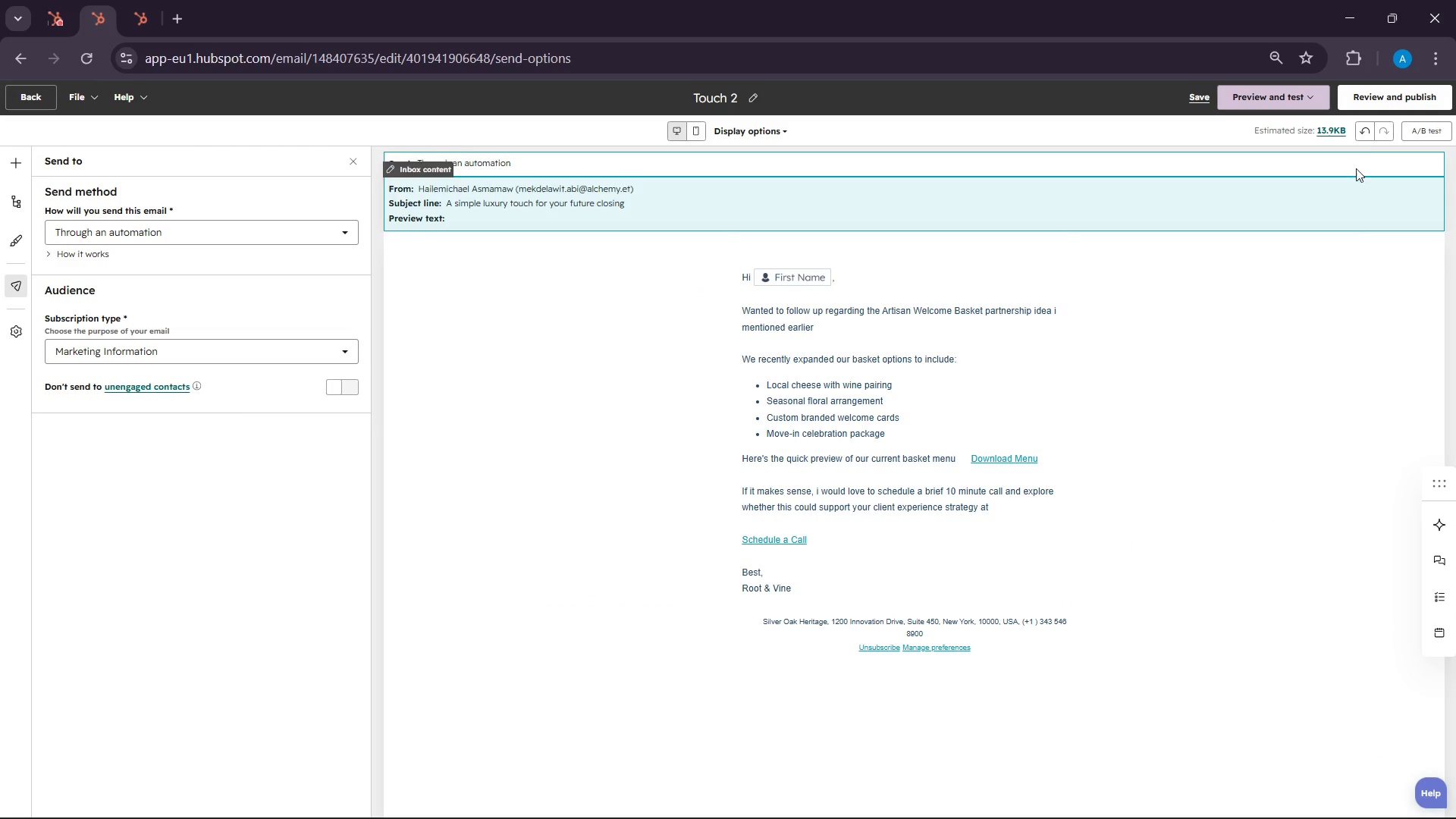 
left_click([1376, 112])
 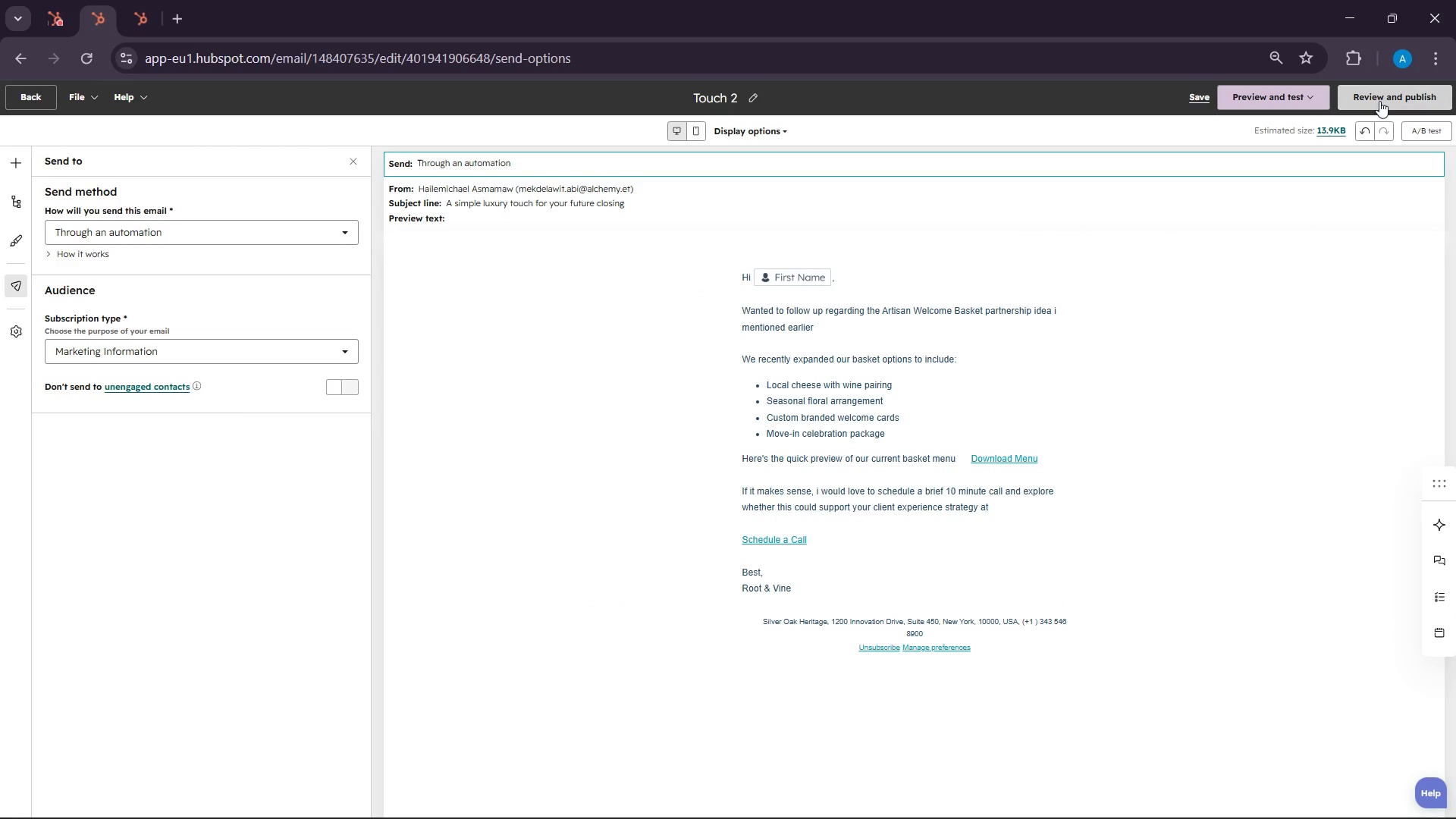 
left_click([1379, 101])
 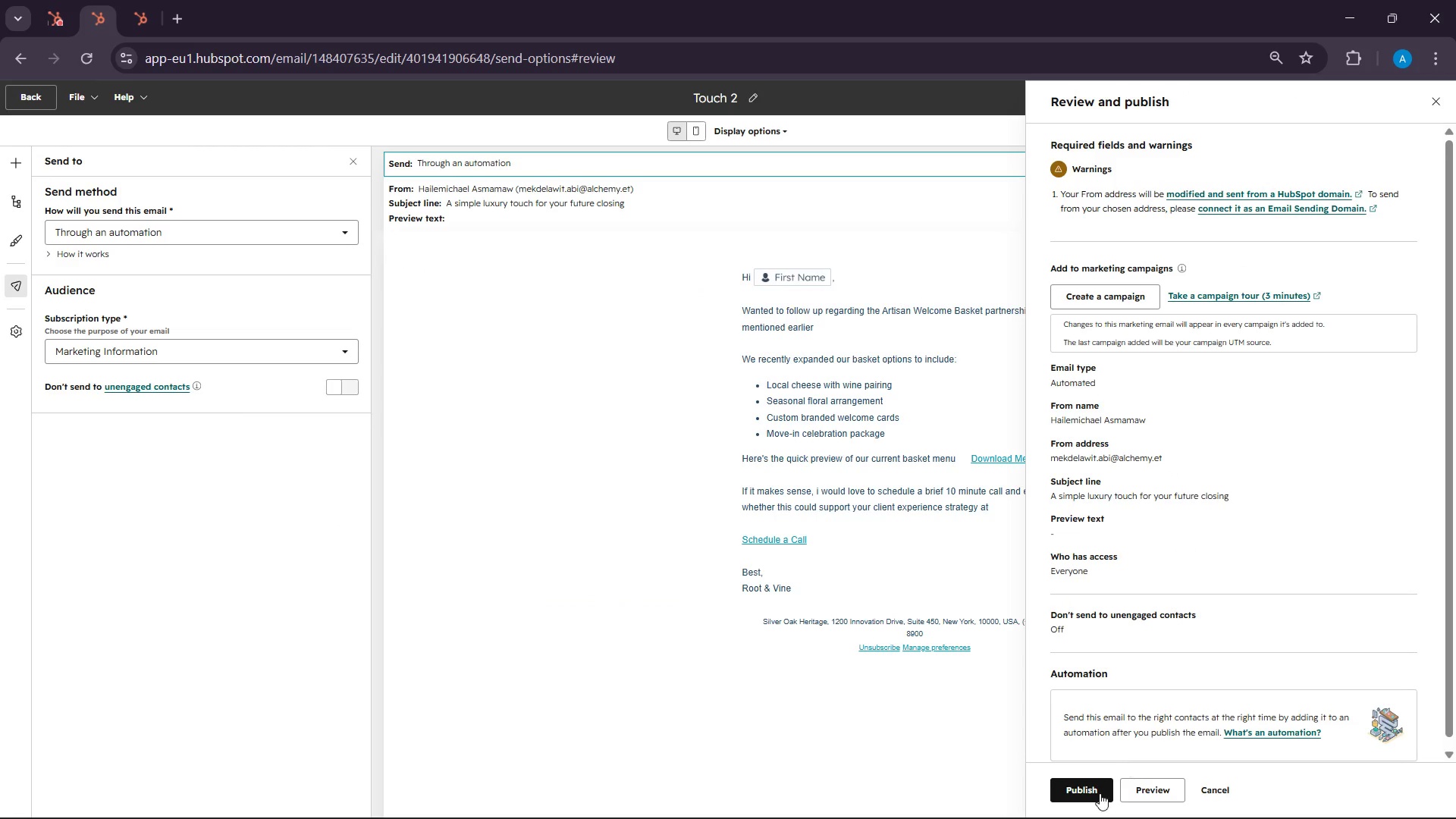 
left_click([1097, 794])
 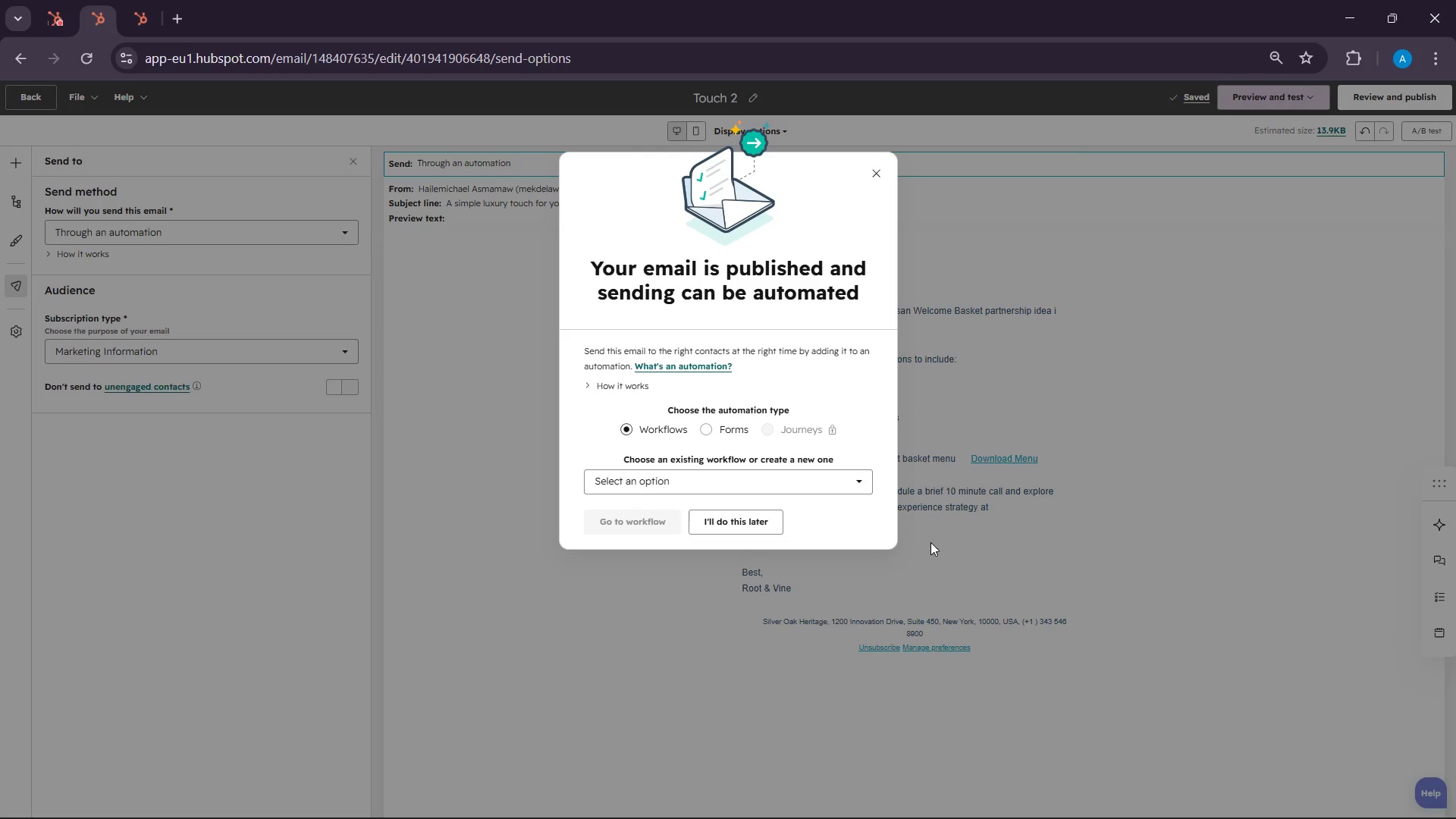 
wait(6.44)
 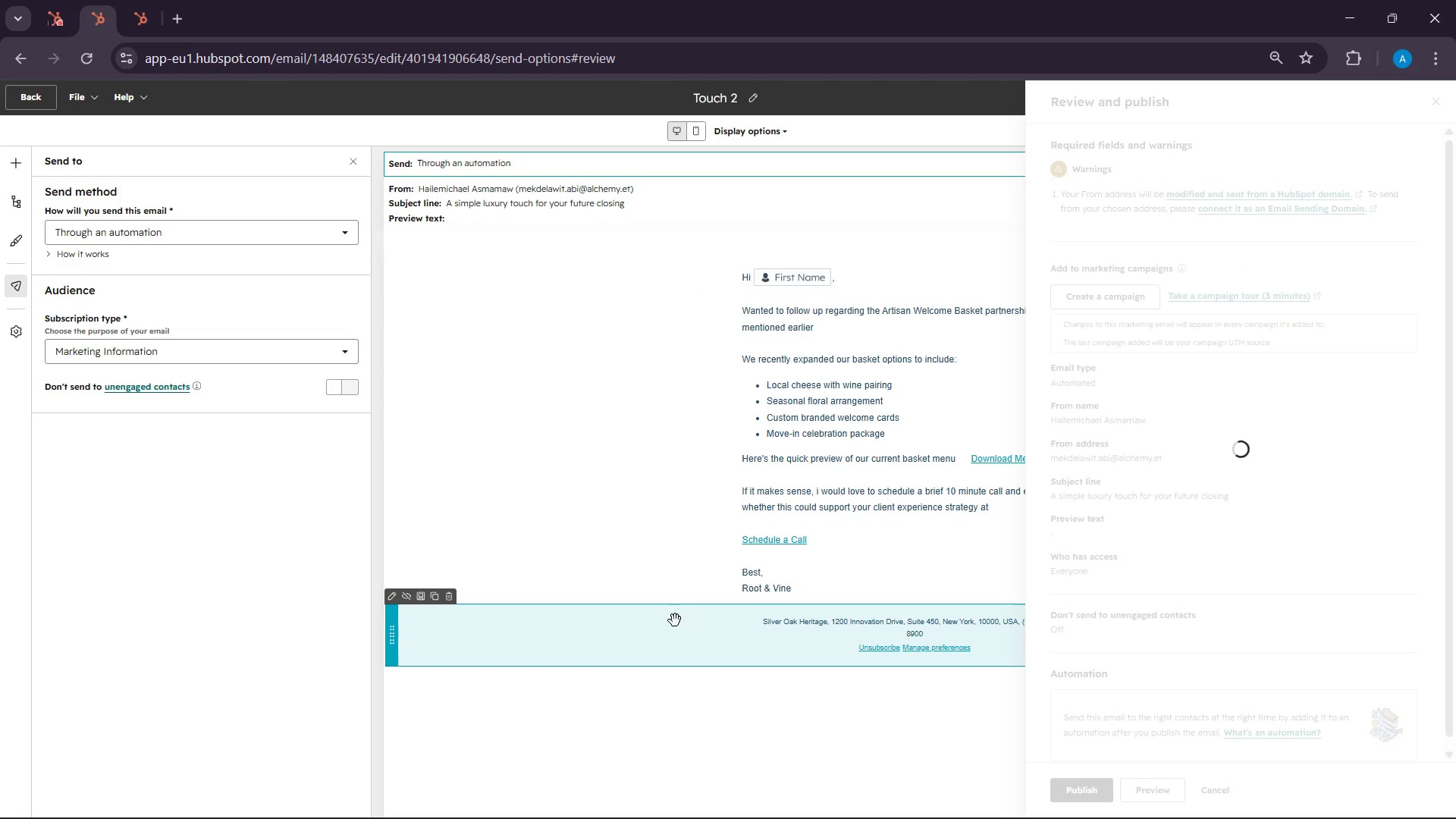 
left_click([747, 519])
 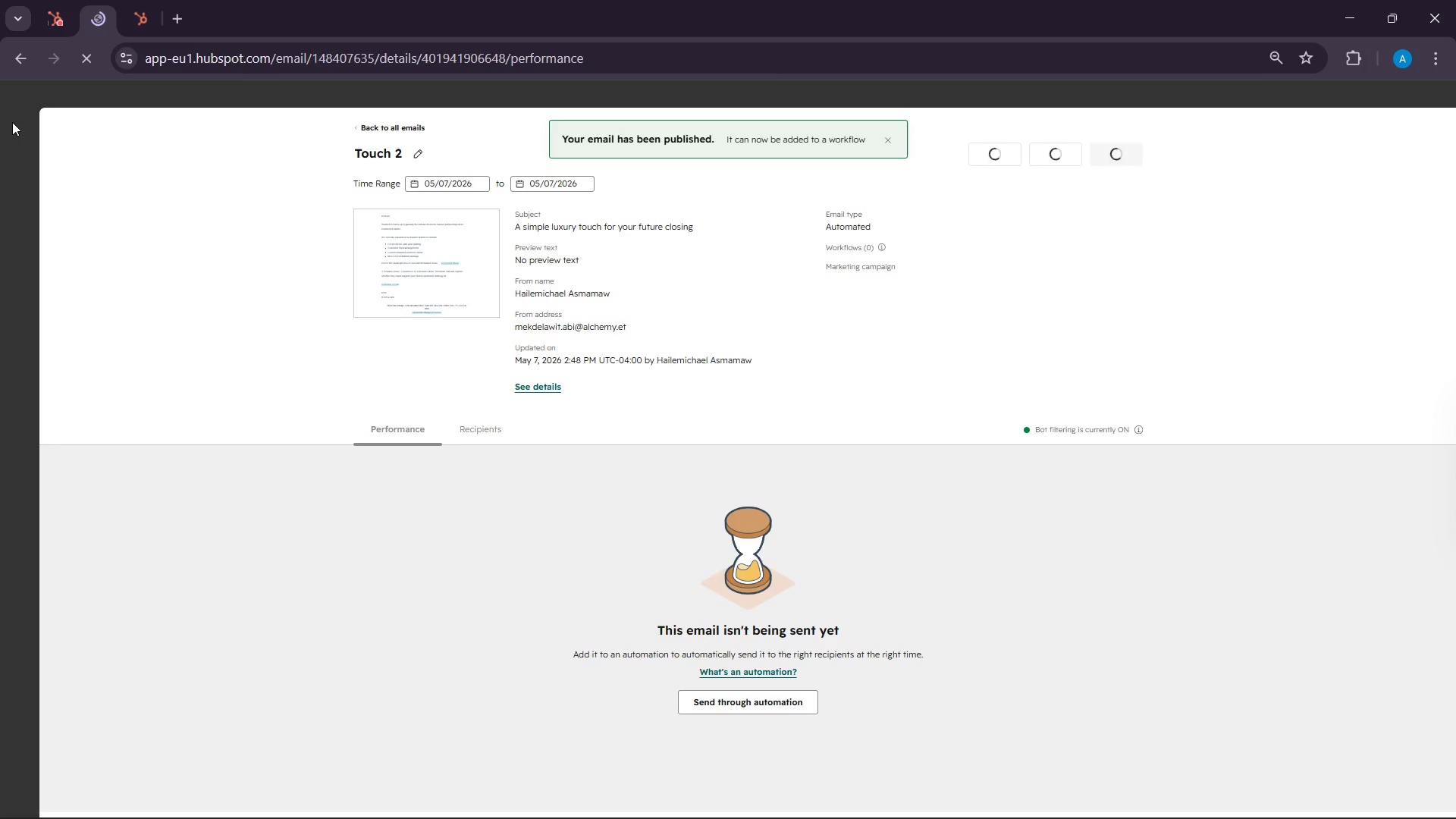 
wait(5.83)
 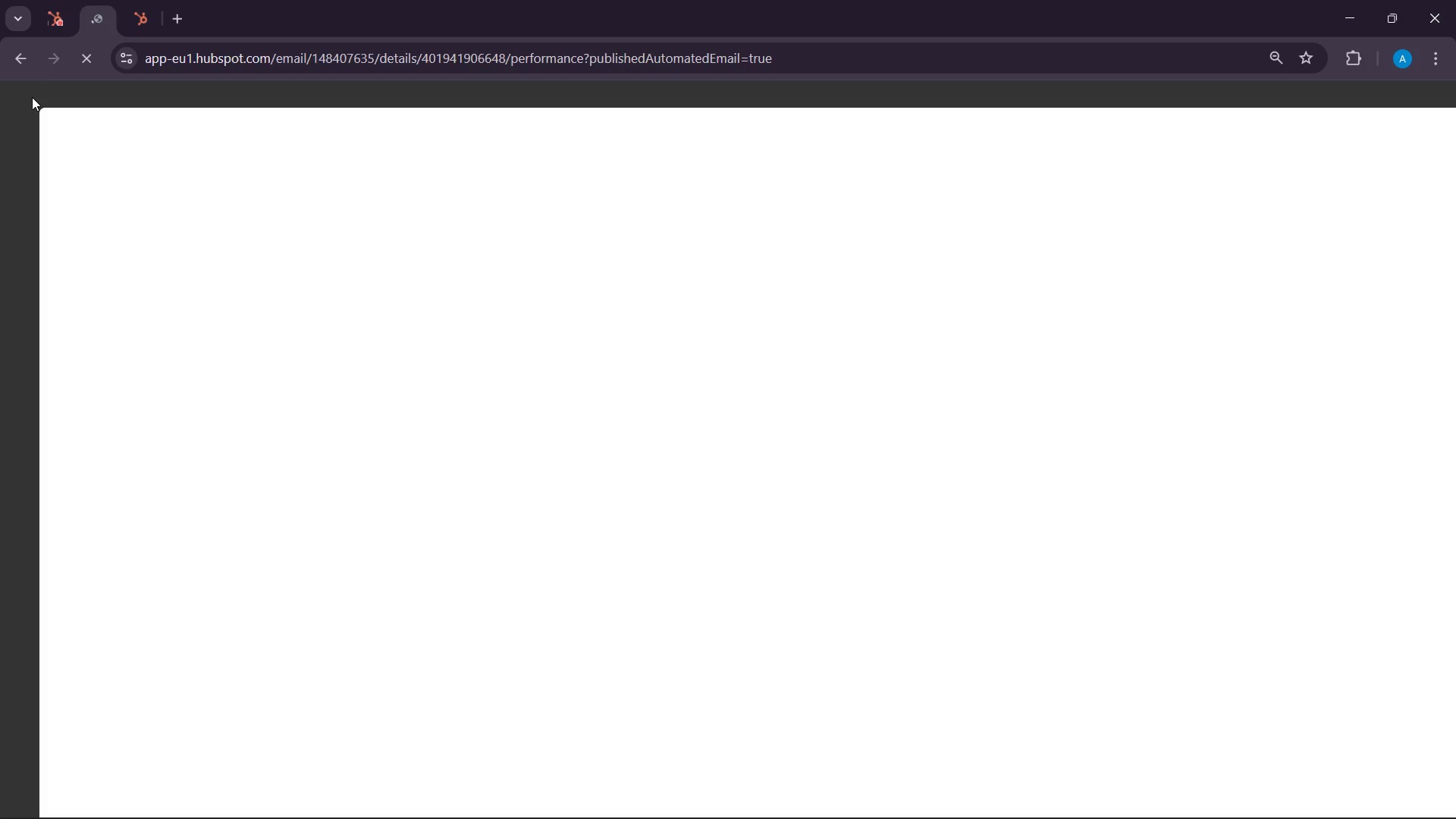 
left_click([19, 89])
 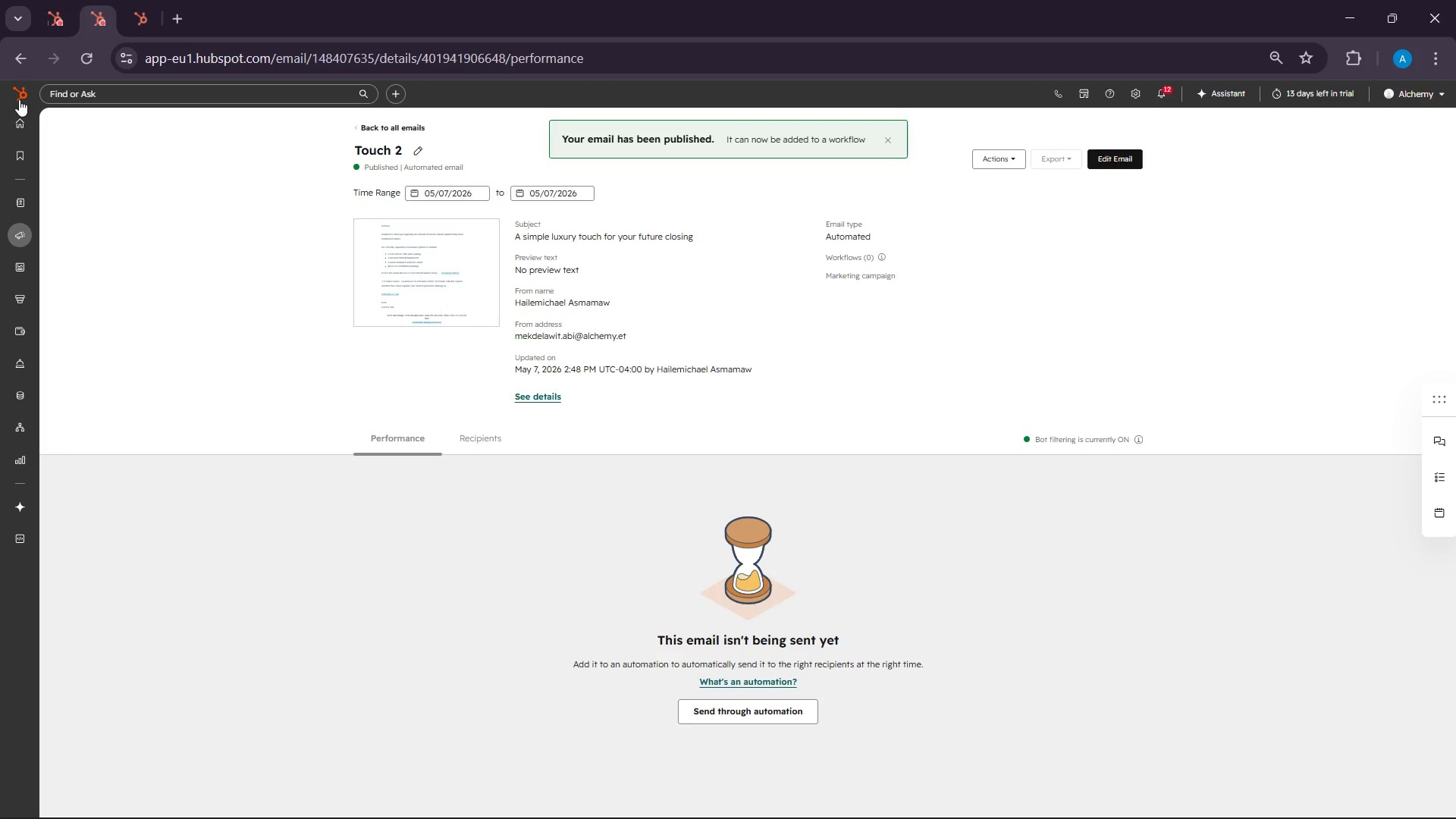 
left_click([19, 99])
 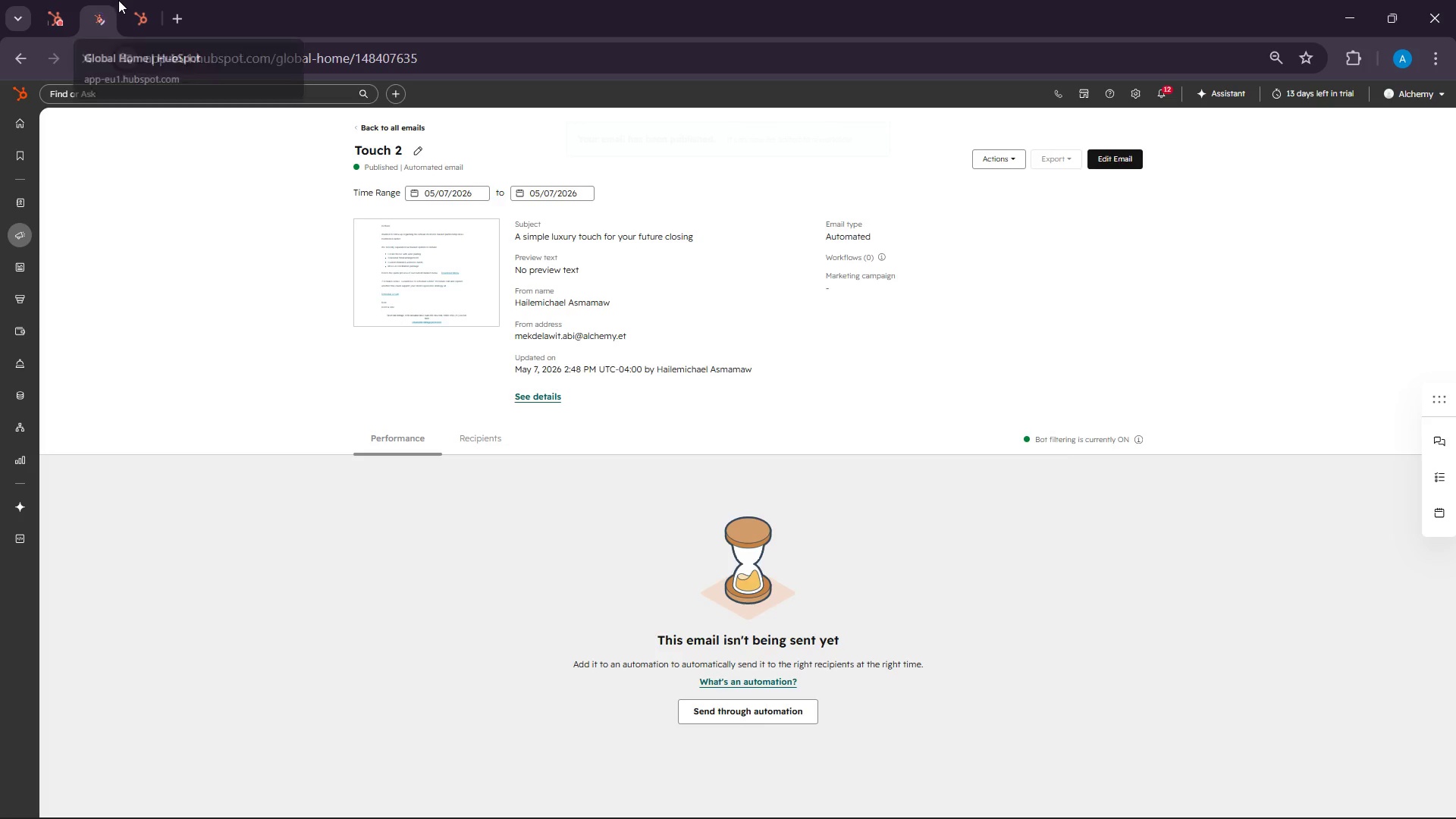 
left_click([120, 0])
 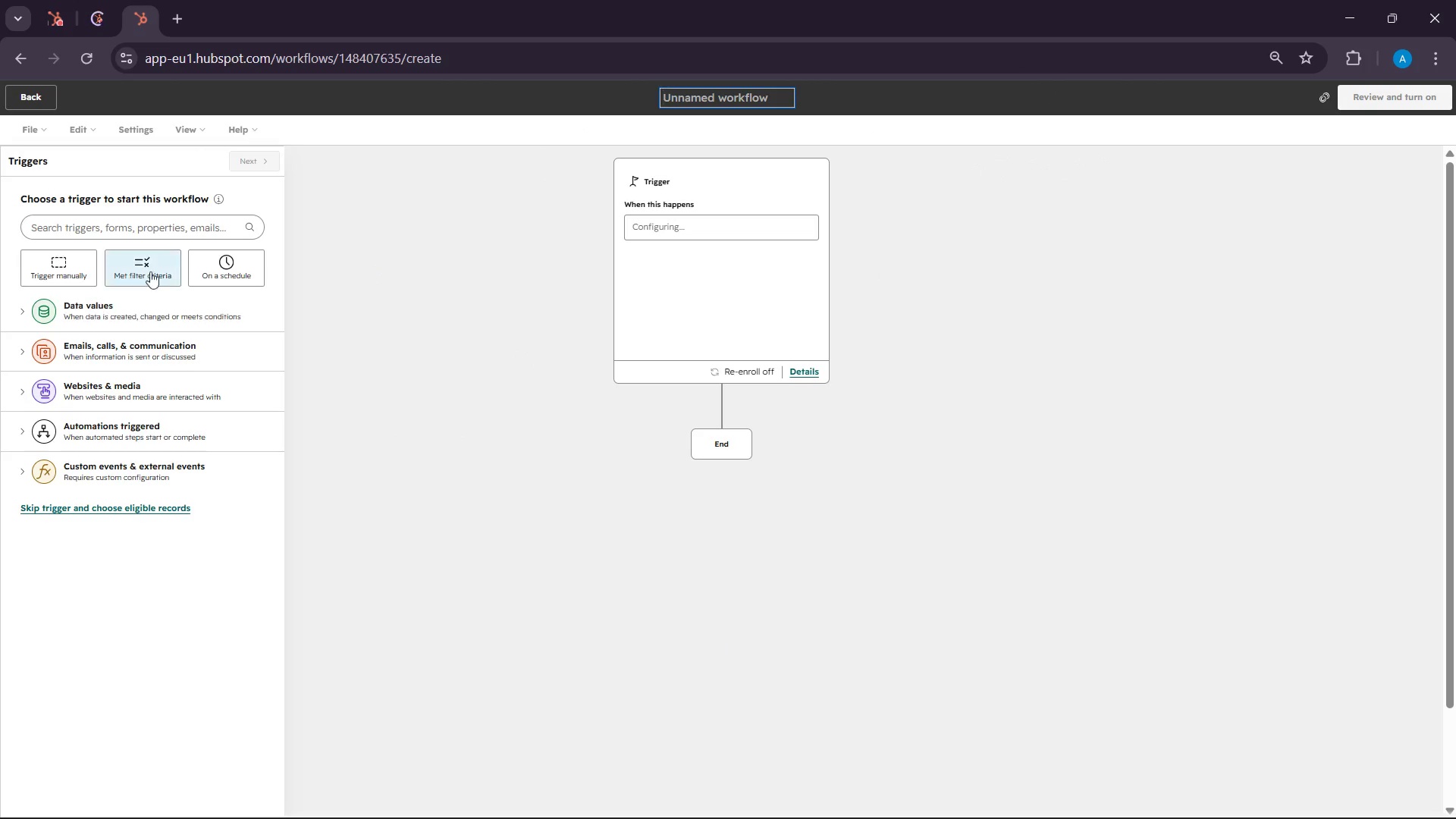 
left_click([165, 265])
 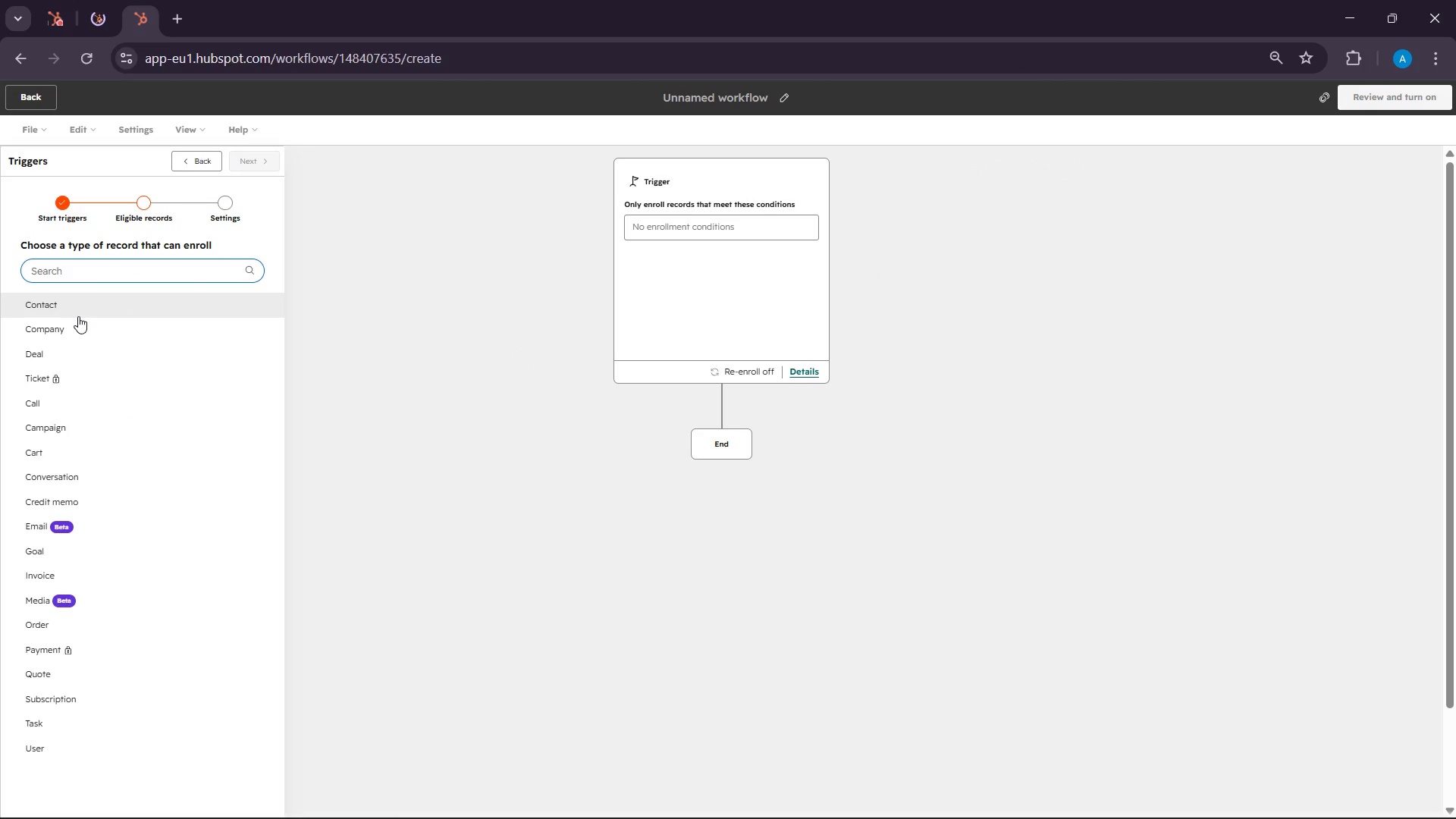 
left_click([78, 315])
 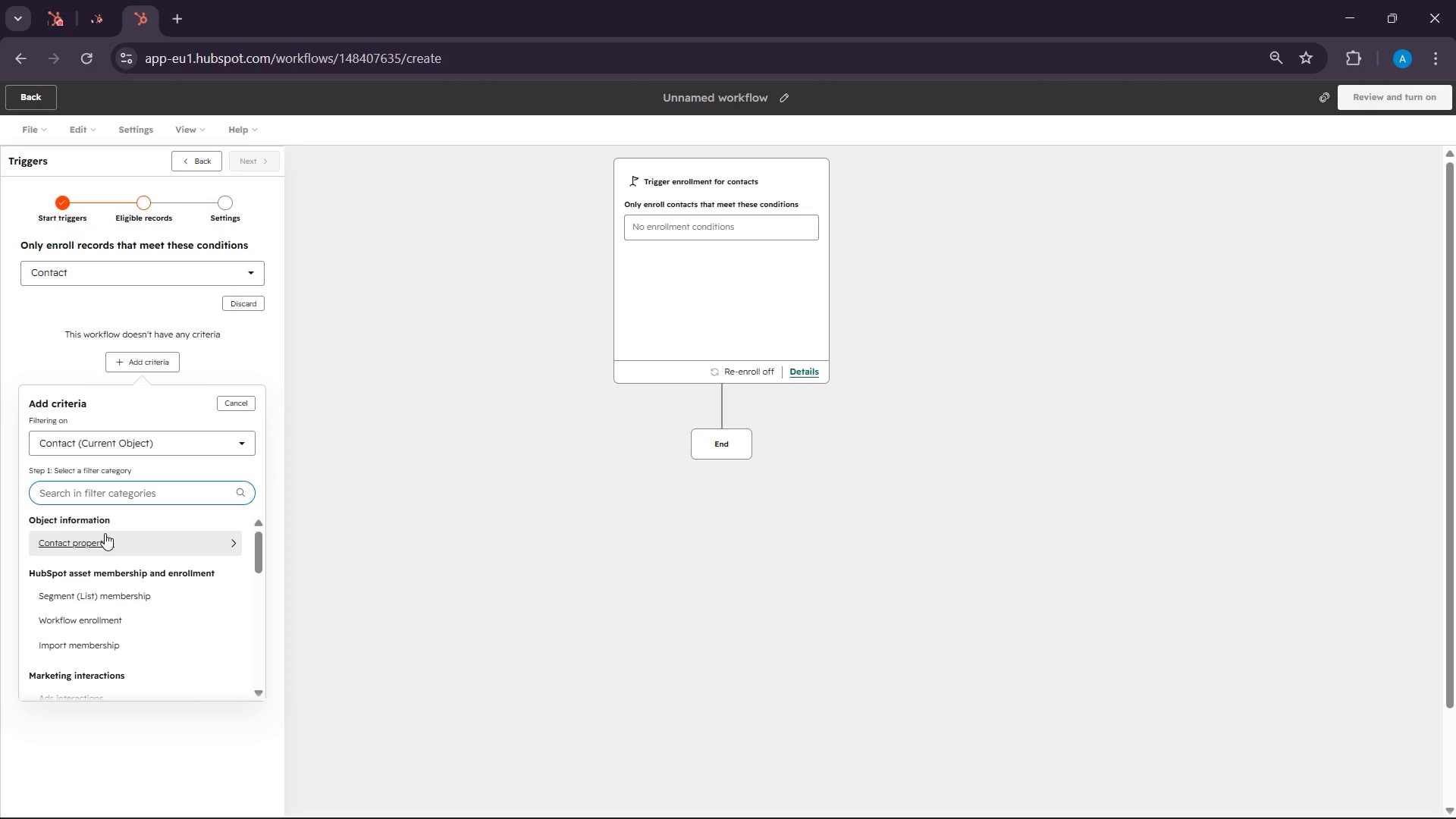 
type(mar)
 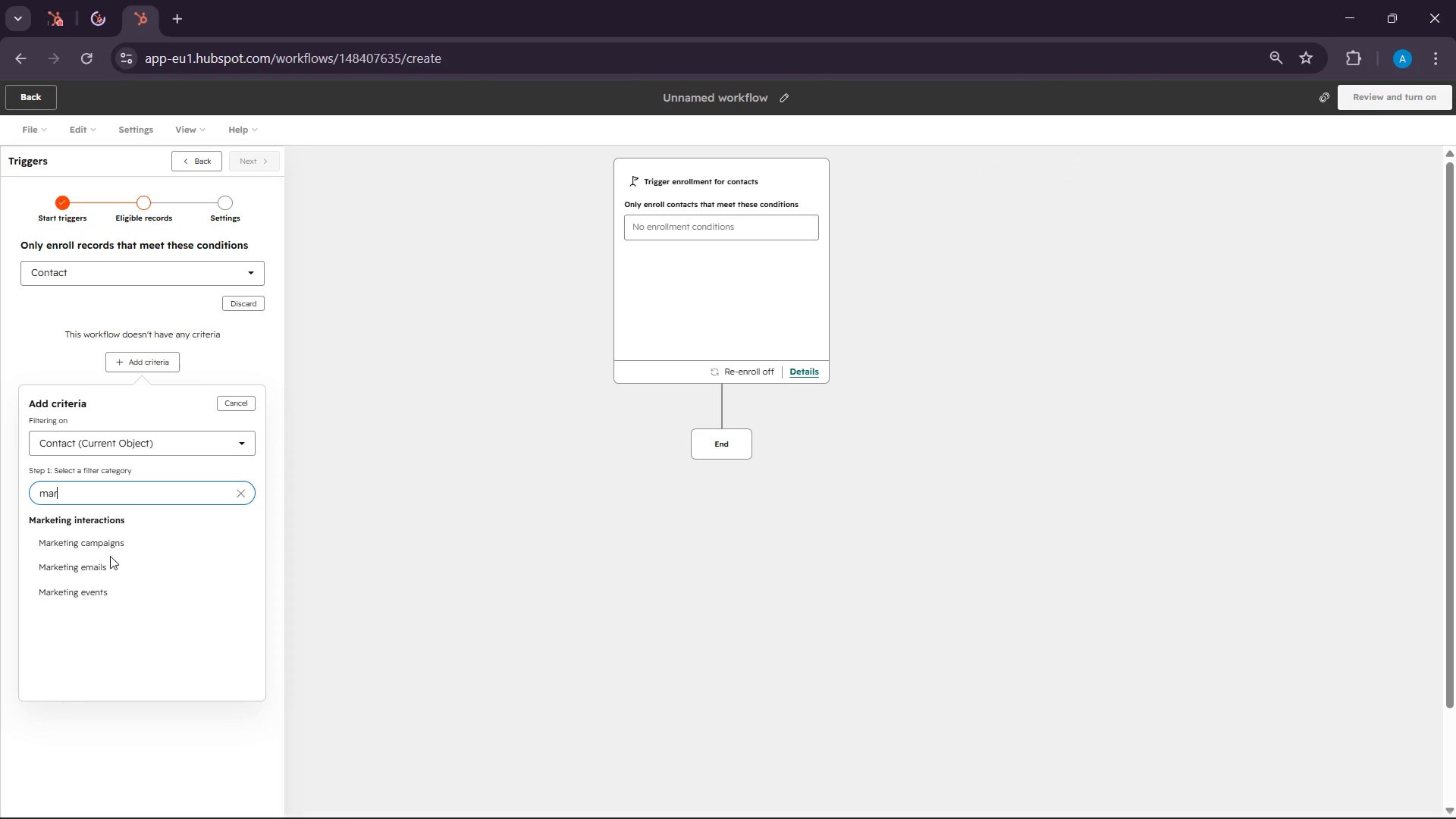 
left_click_drag(start_coordinate=[99, 581], to_coordinate=[96, 567])
 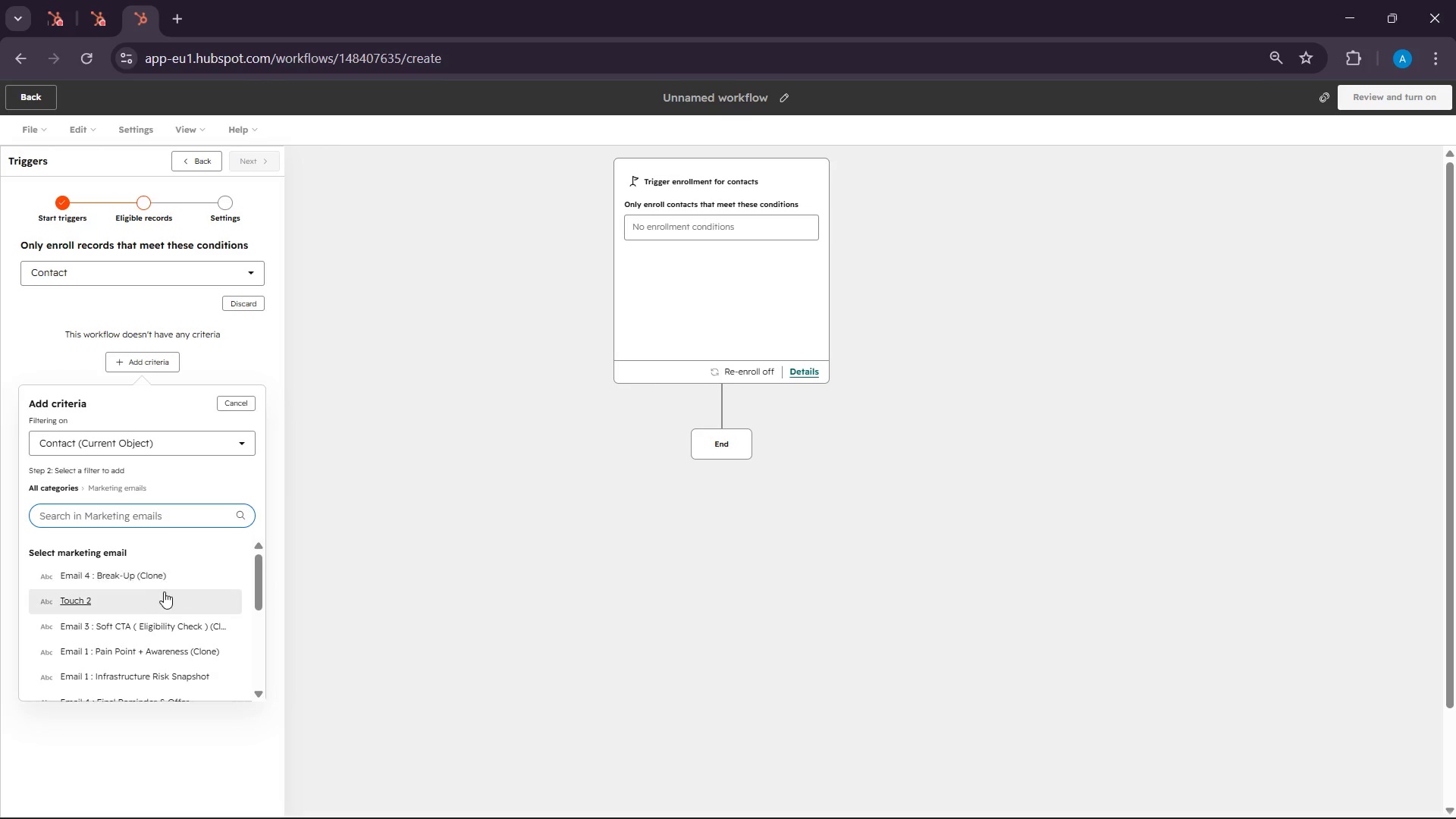 
scroll: coordinate [190, 617], scroll_direction: up, amount: 3.0
 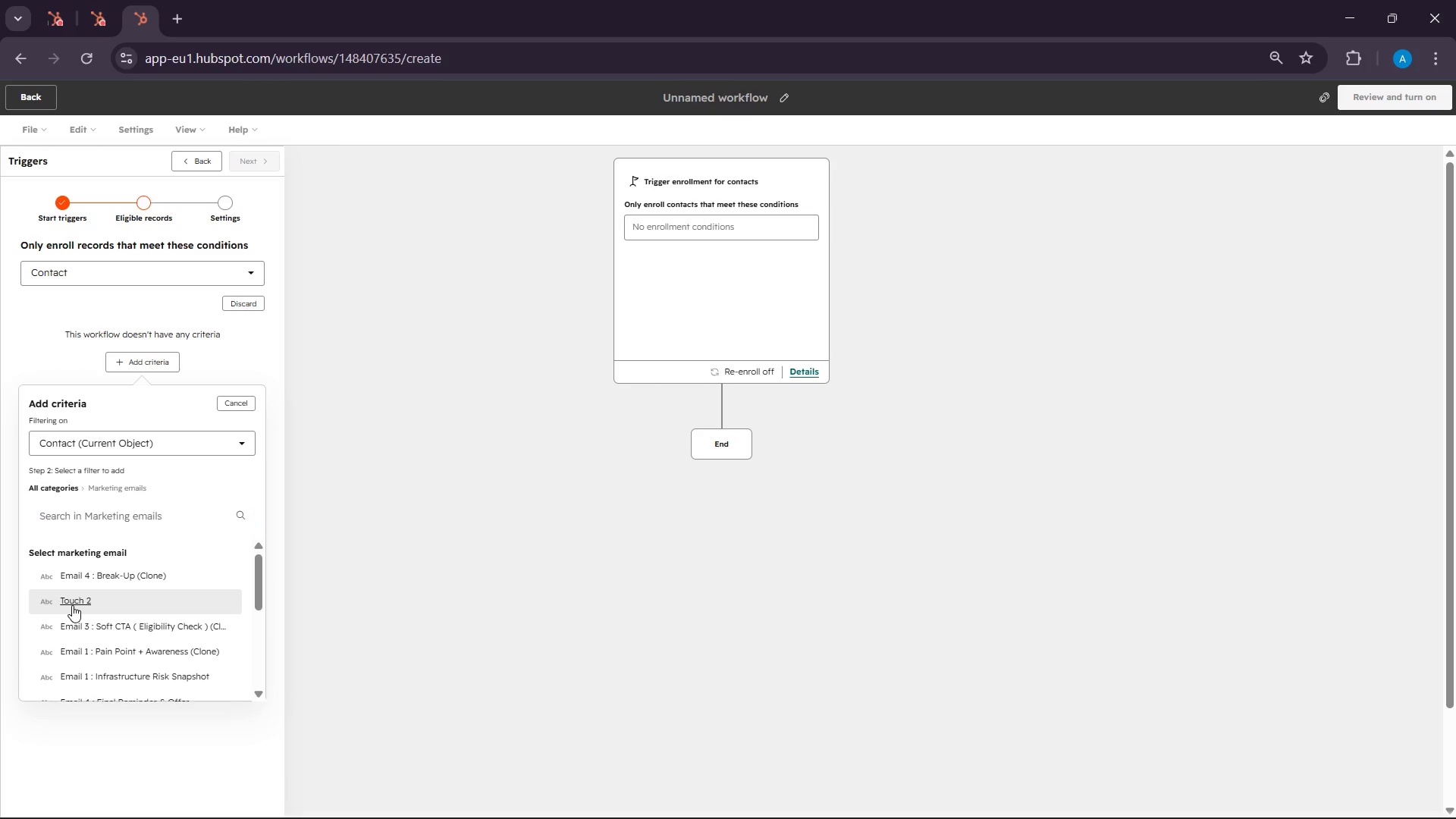 
left_click([72, 605])
 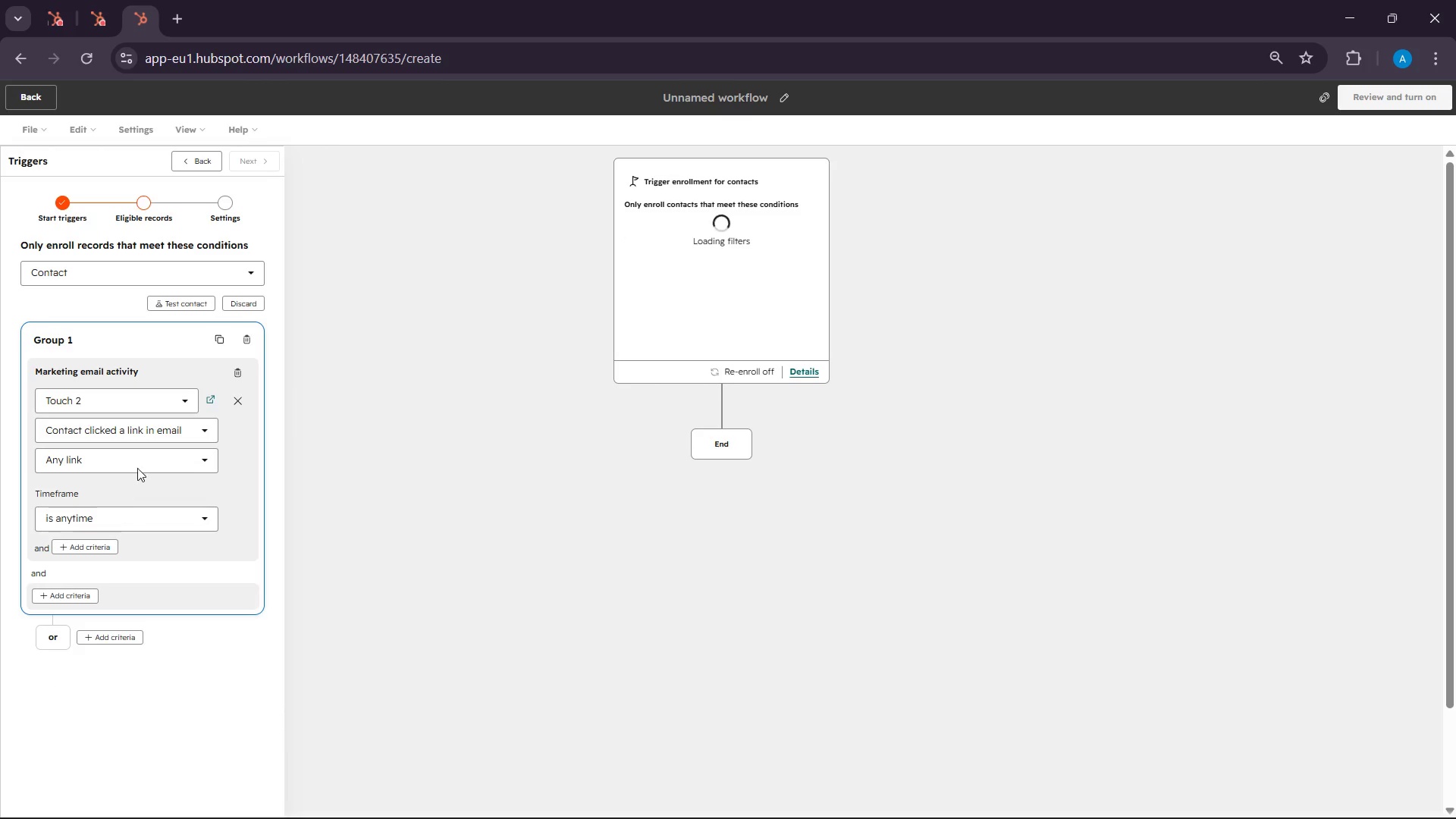 
left_click([140, 463])
 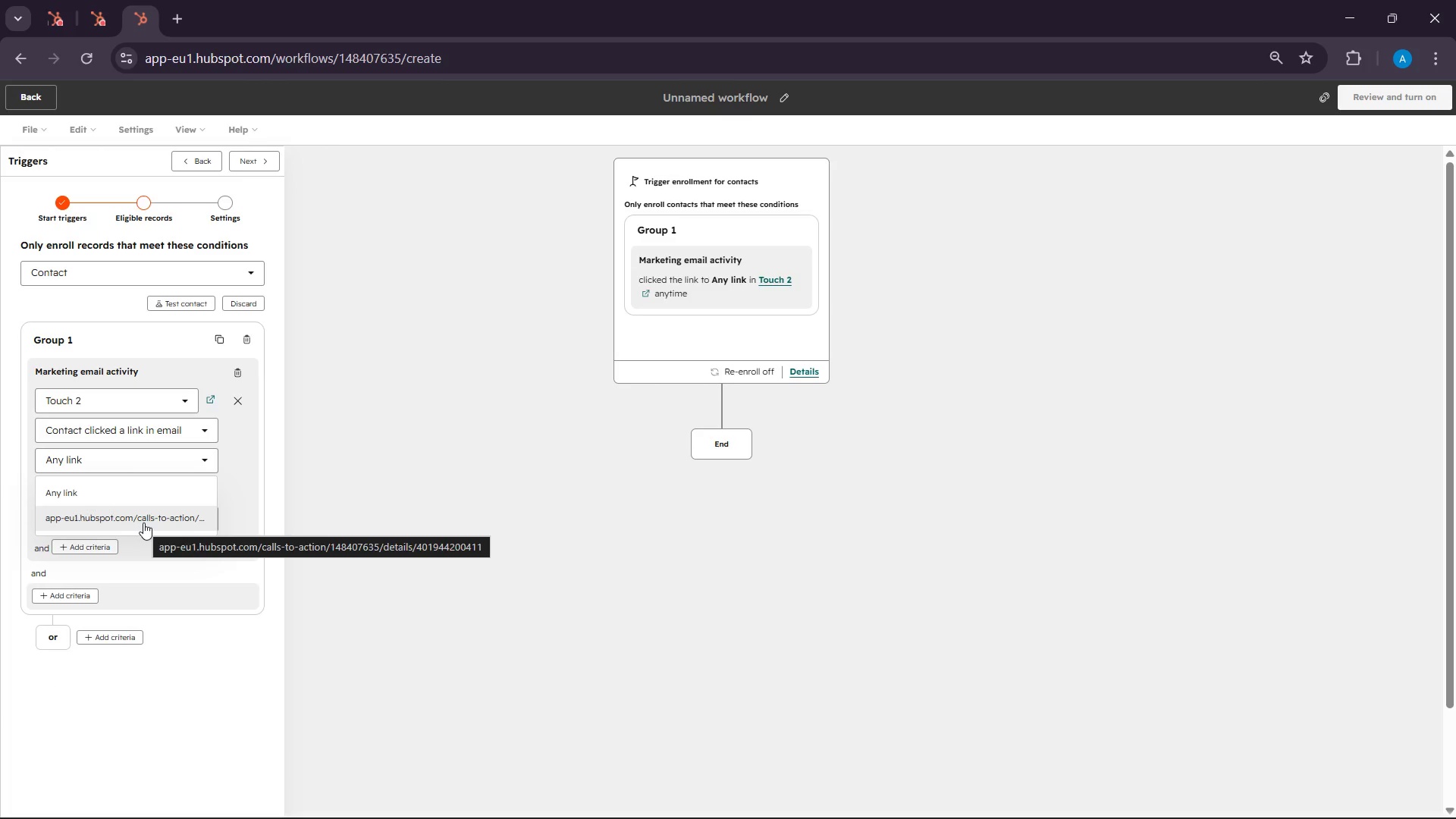 
wait(9.85)
 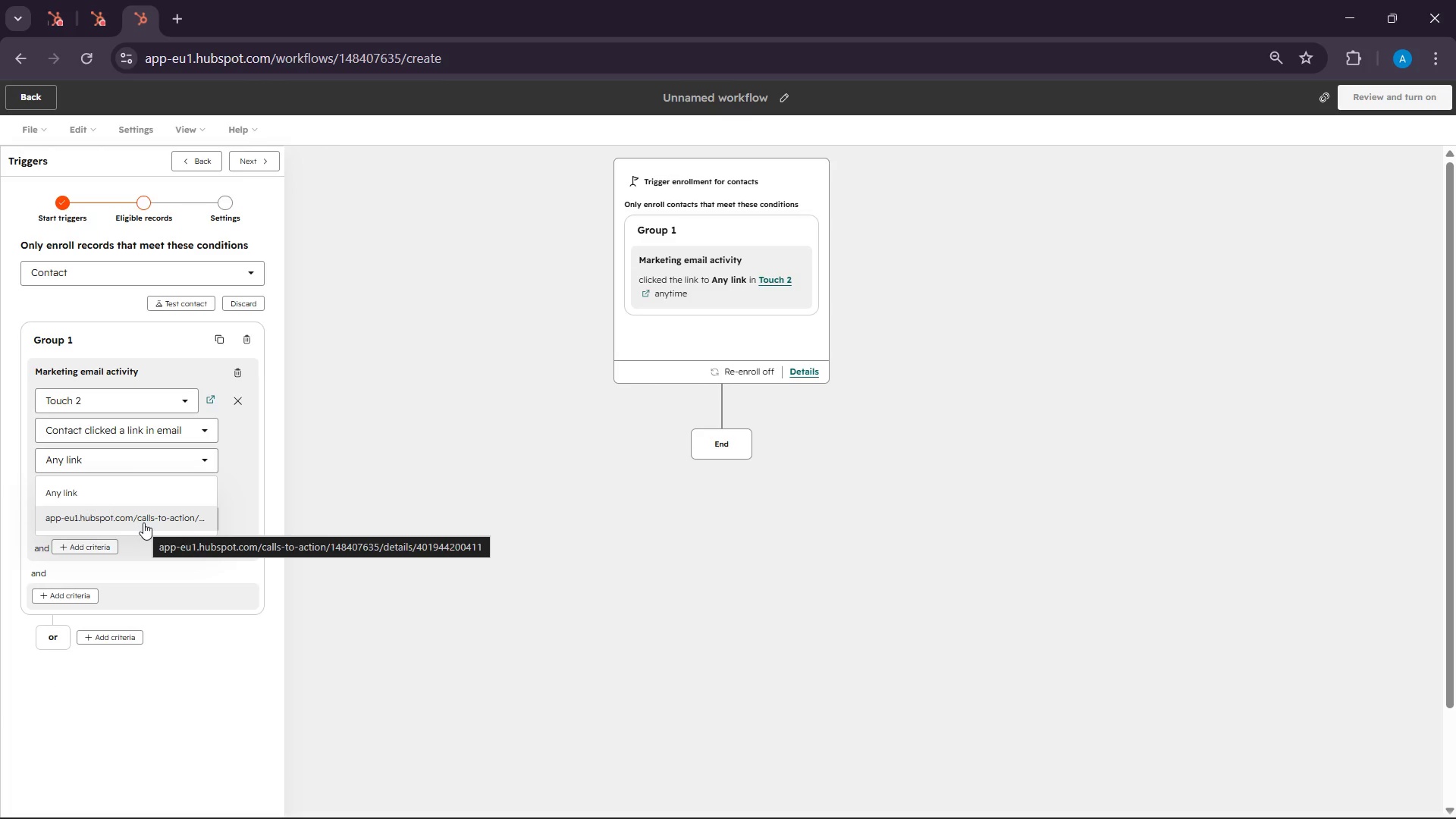 
mouse_move([199, 490])
 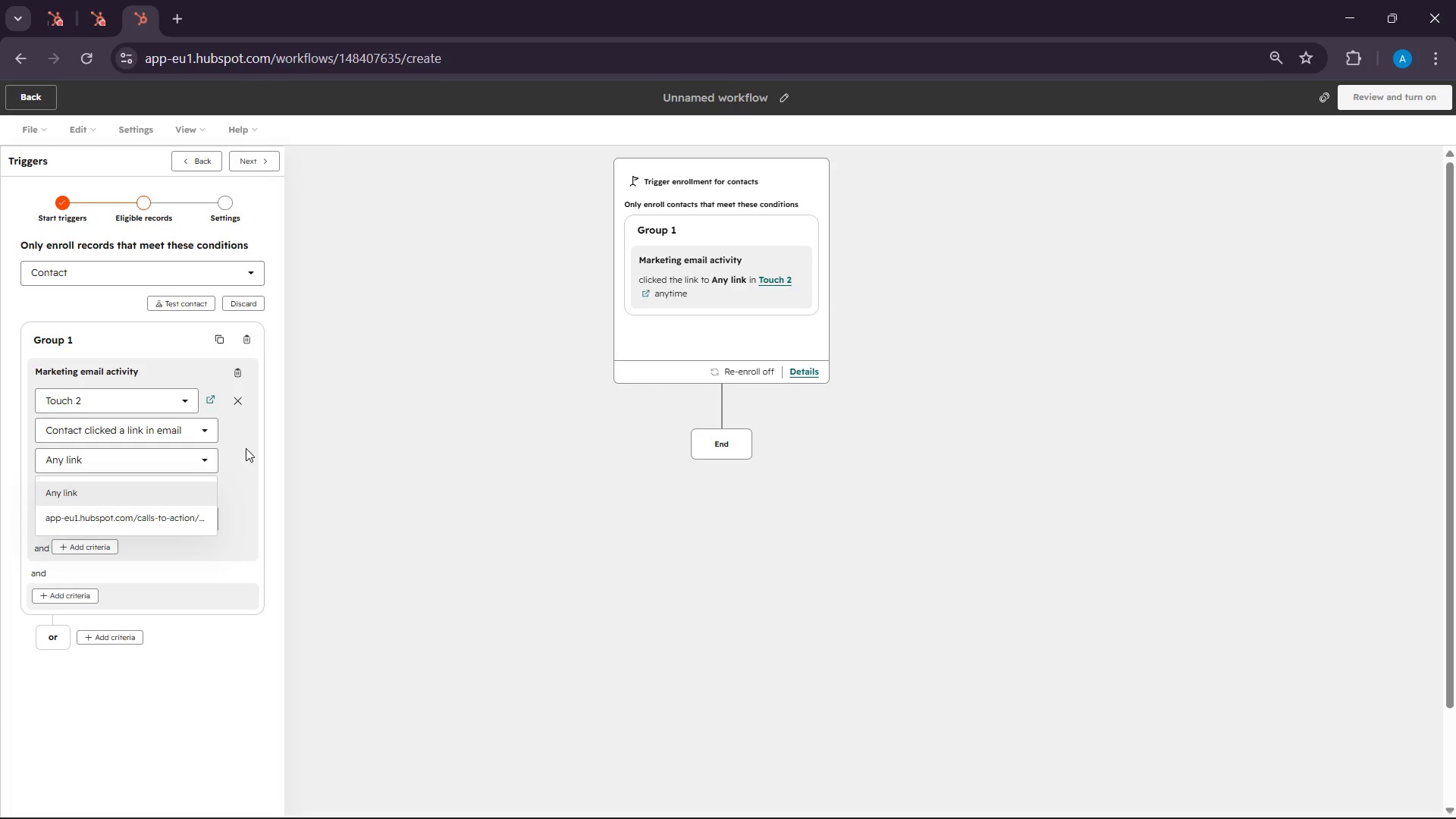 
left_click([246, 448])
 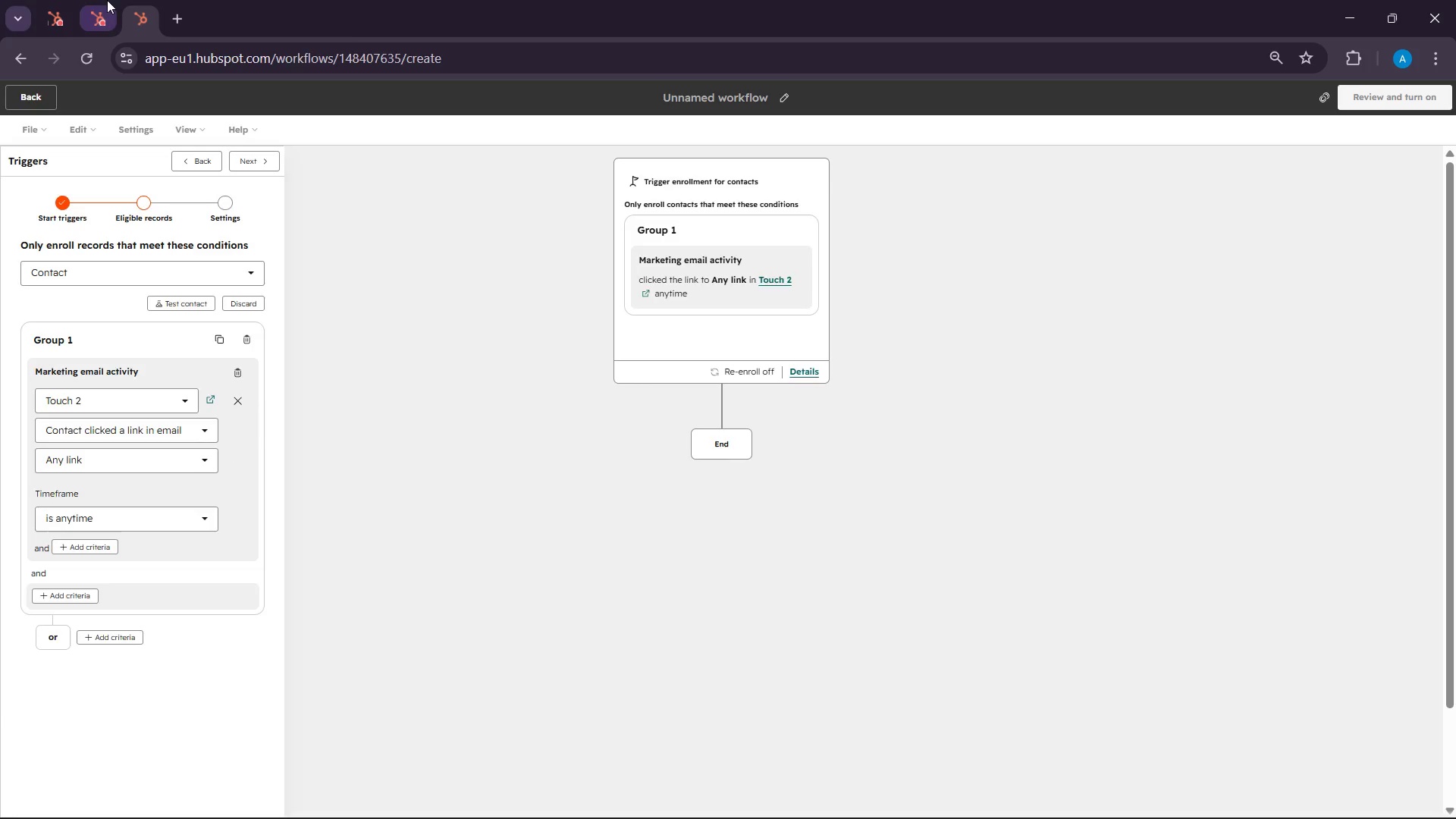 
left_click([115, 0])
 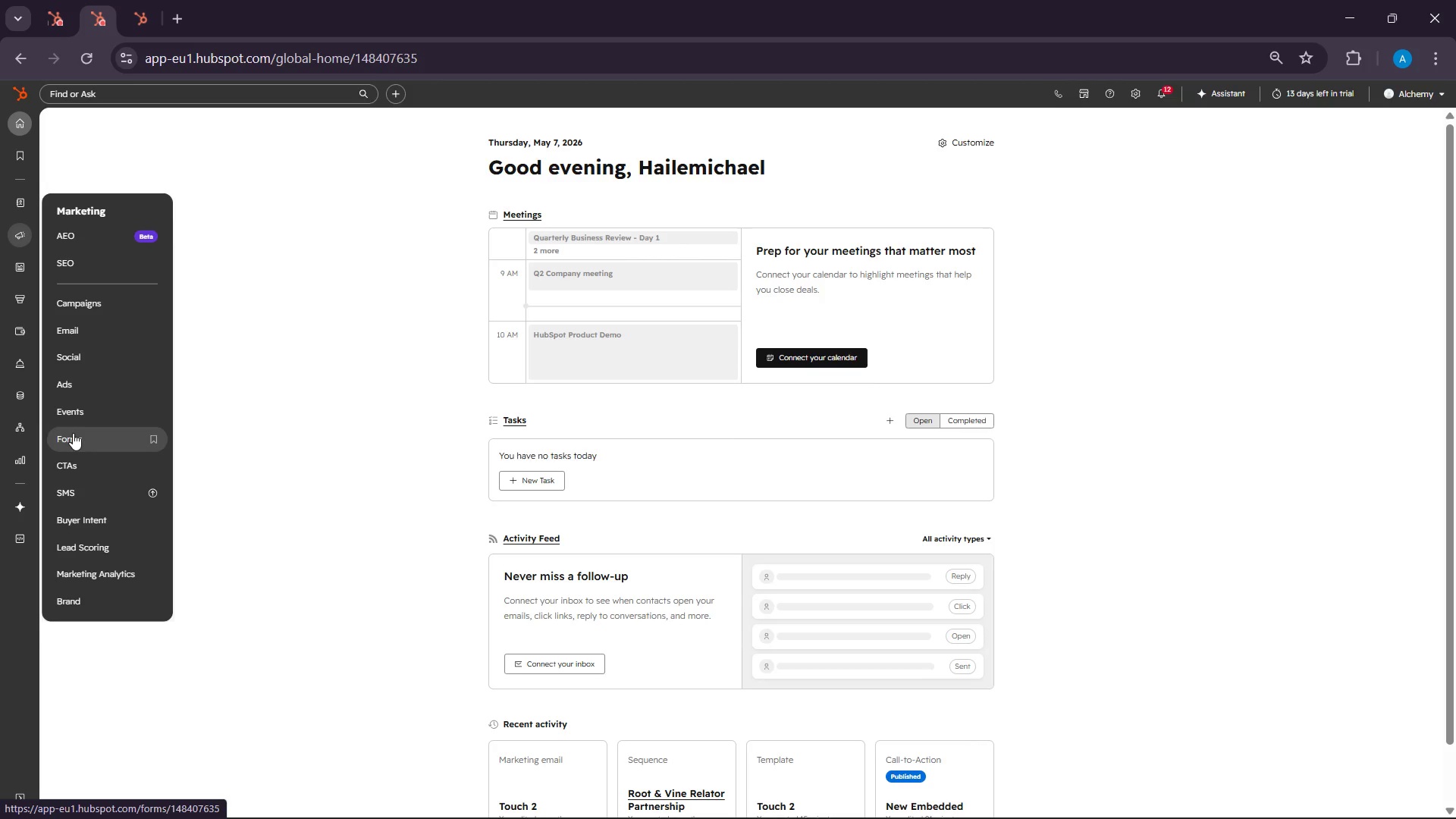 
wait(6.09)
 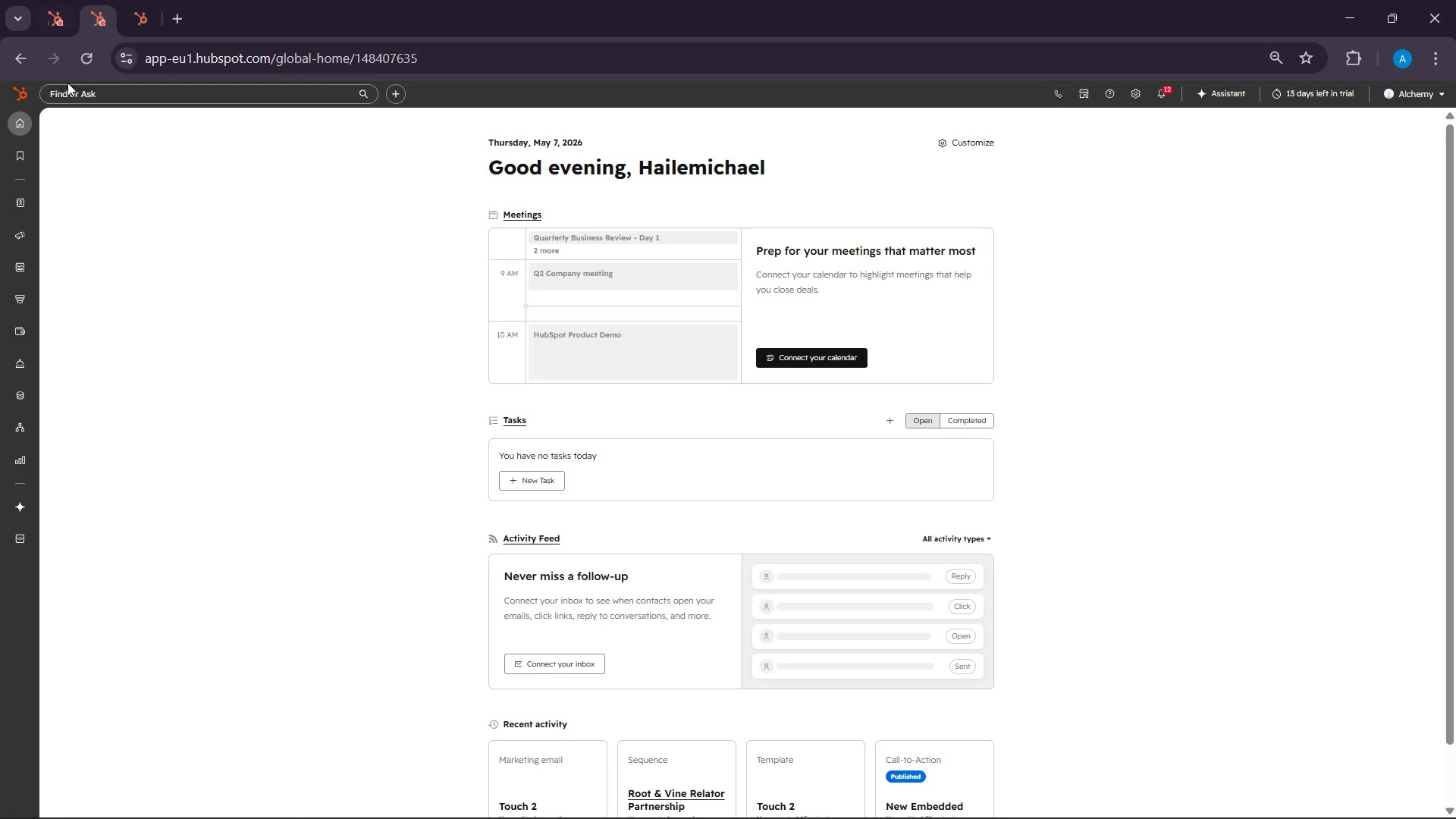 
left_click([65, 322])
 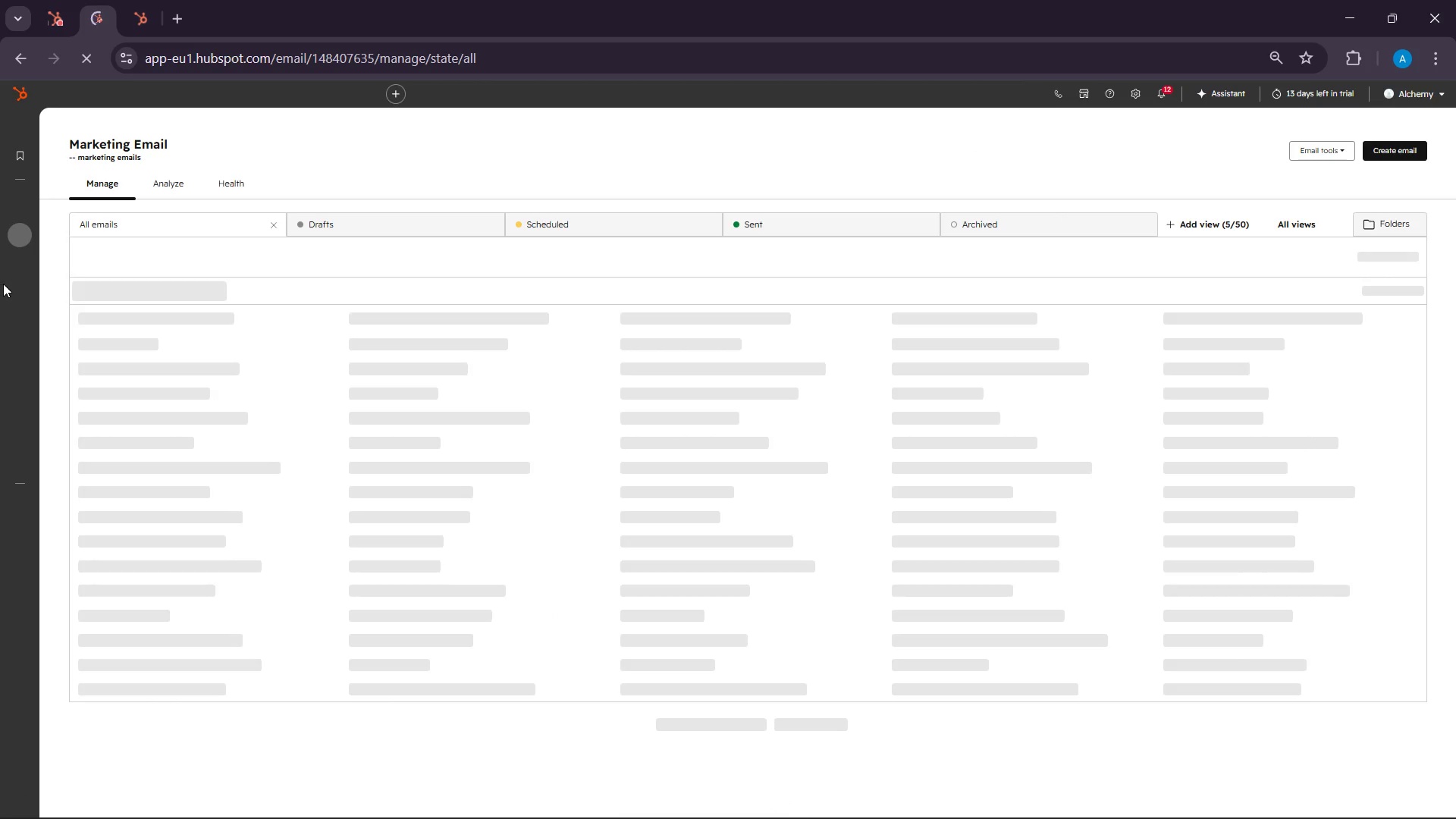 
wait(7.41)
 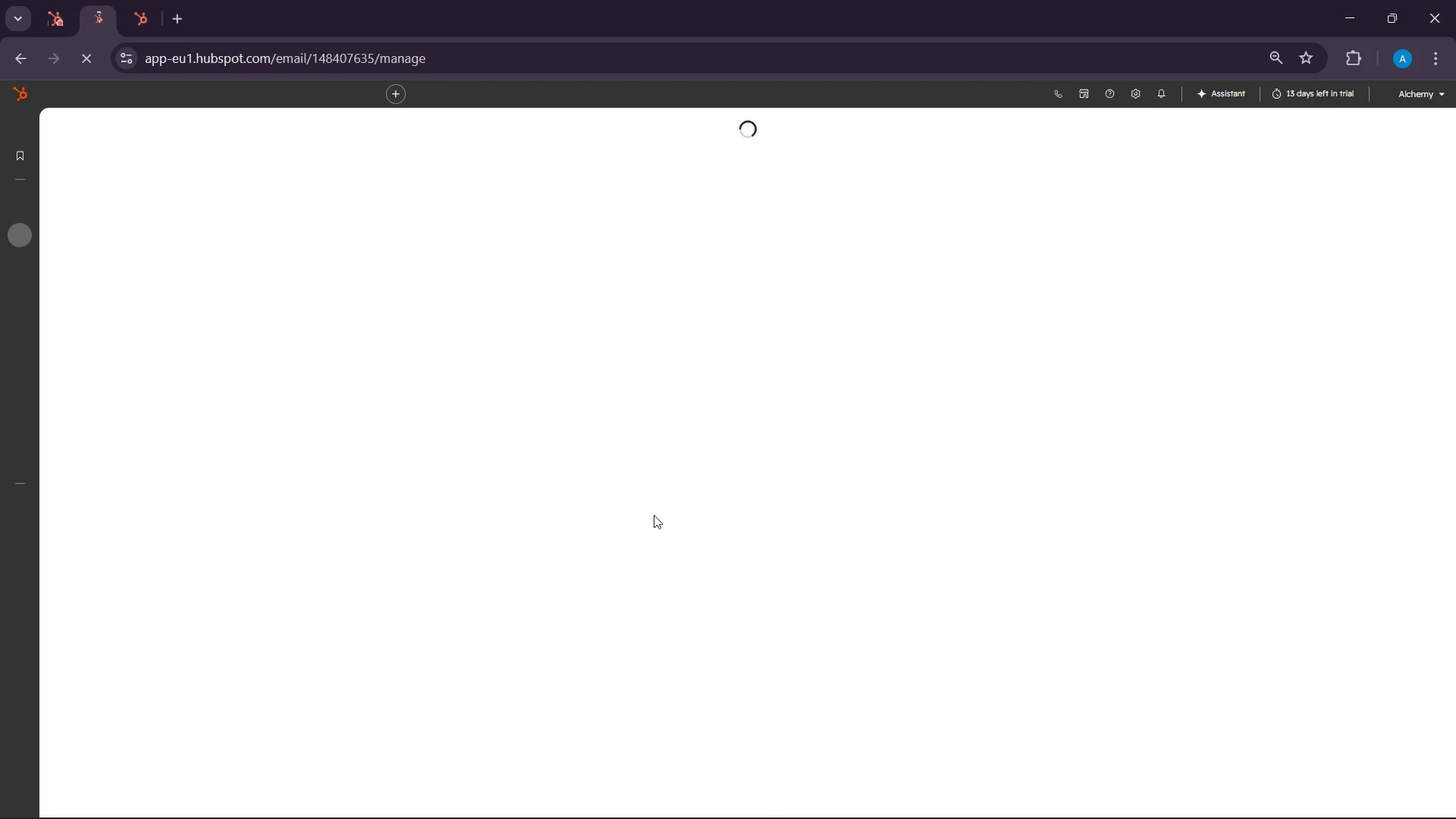 
left_click([130, 15])
 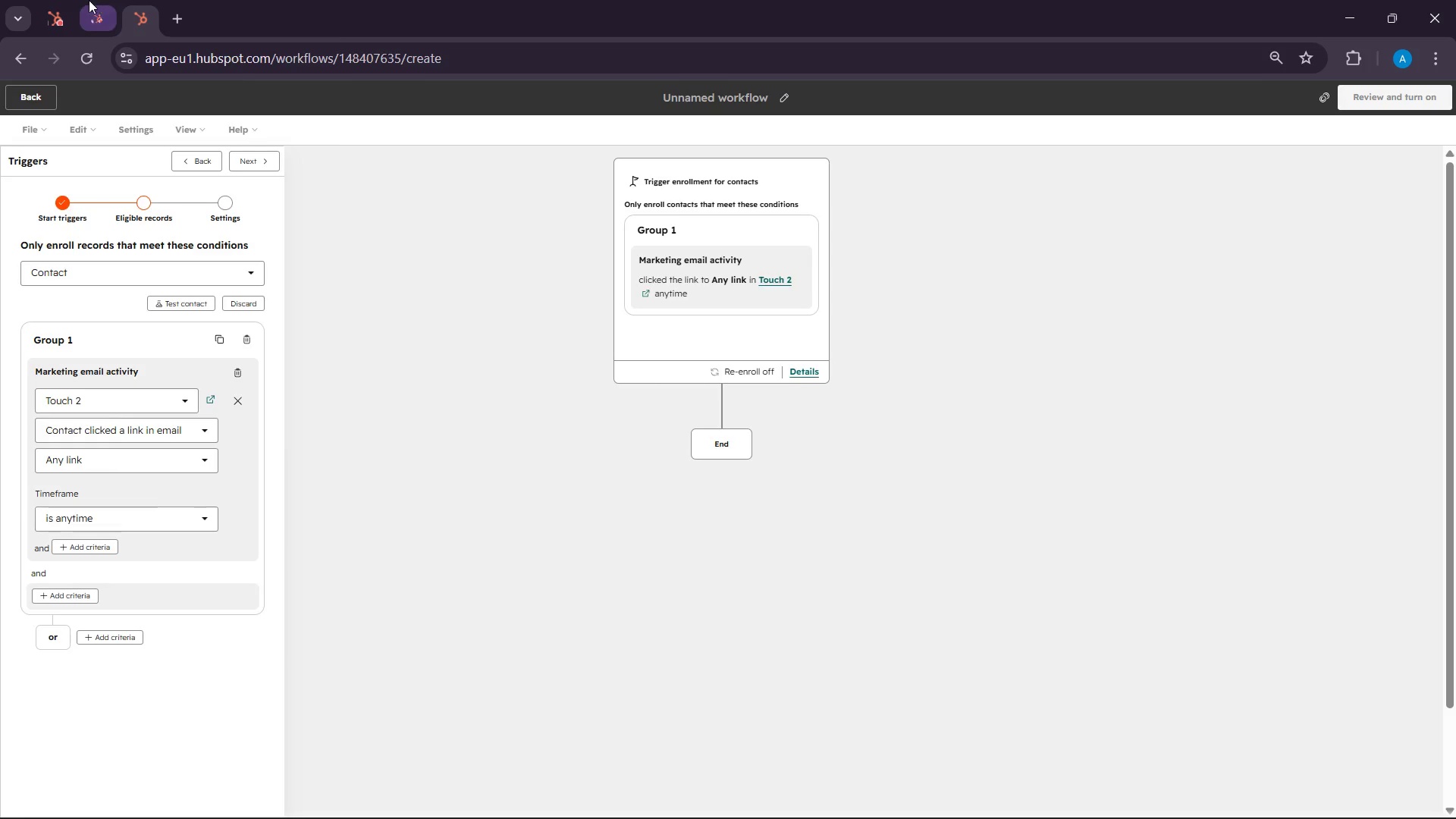 
left_click([89, 0])
 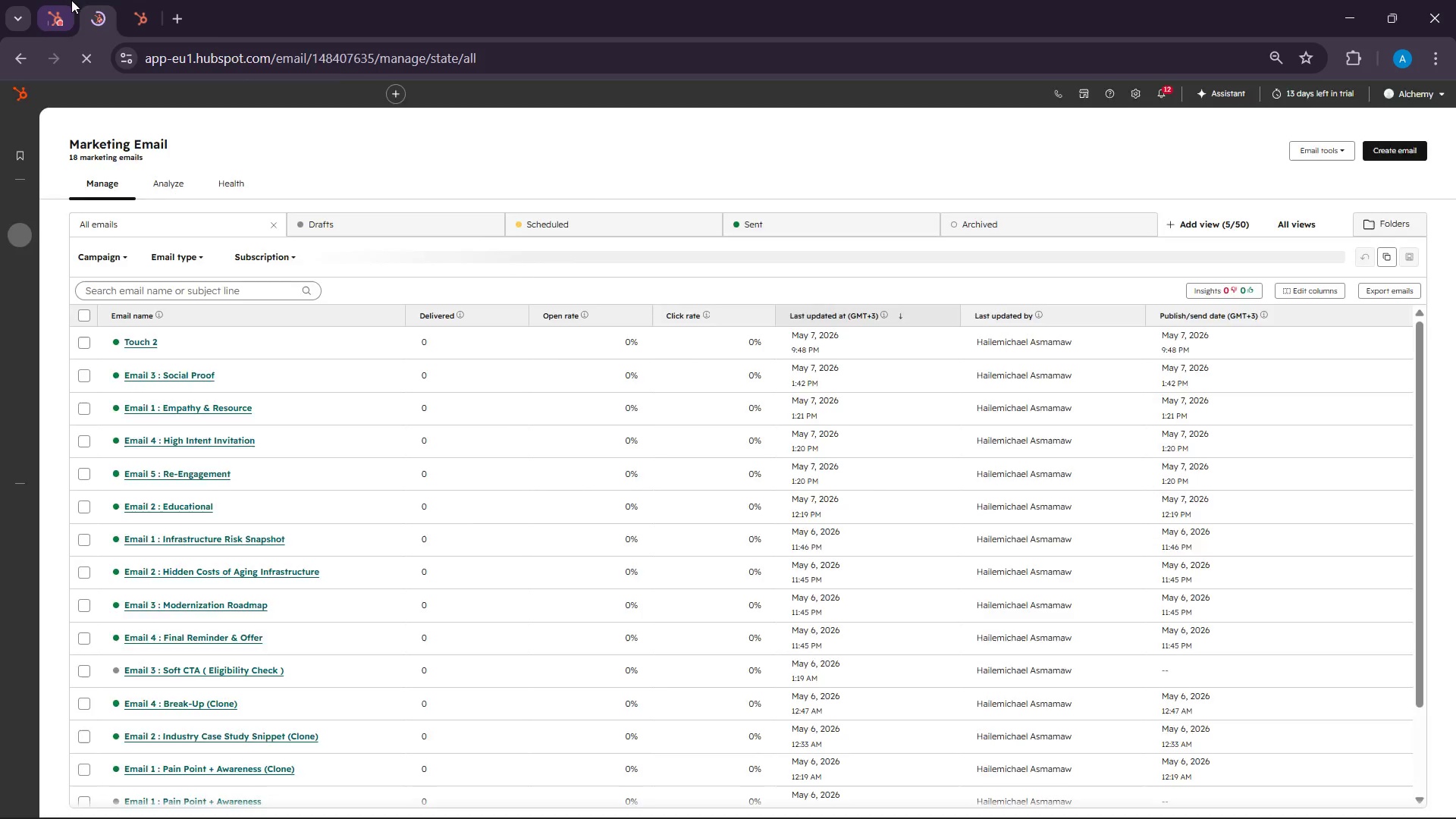 
left_click([71, 0])
 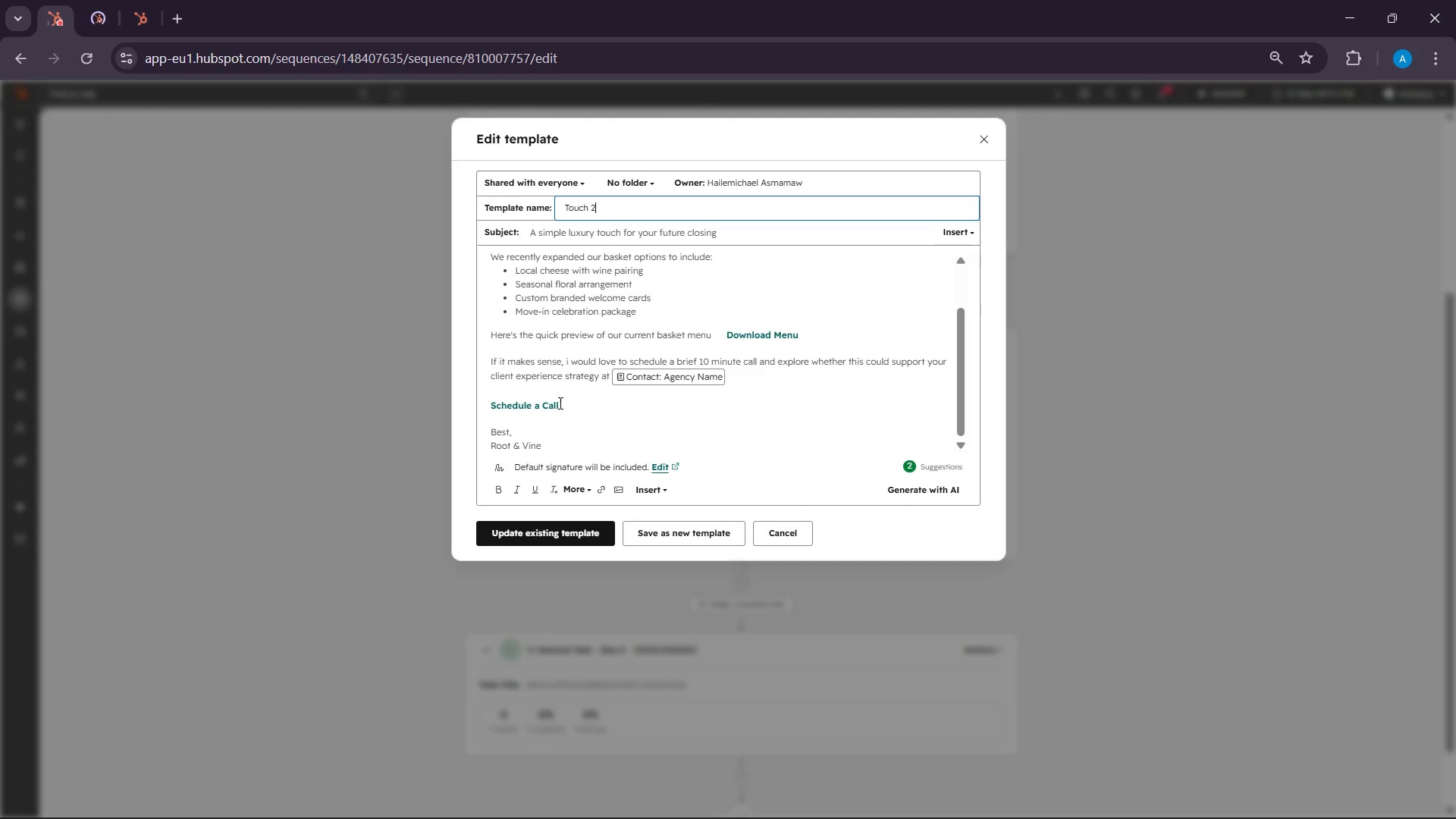 
left_click([540, 403])
 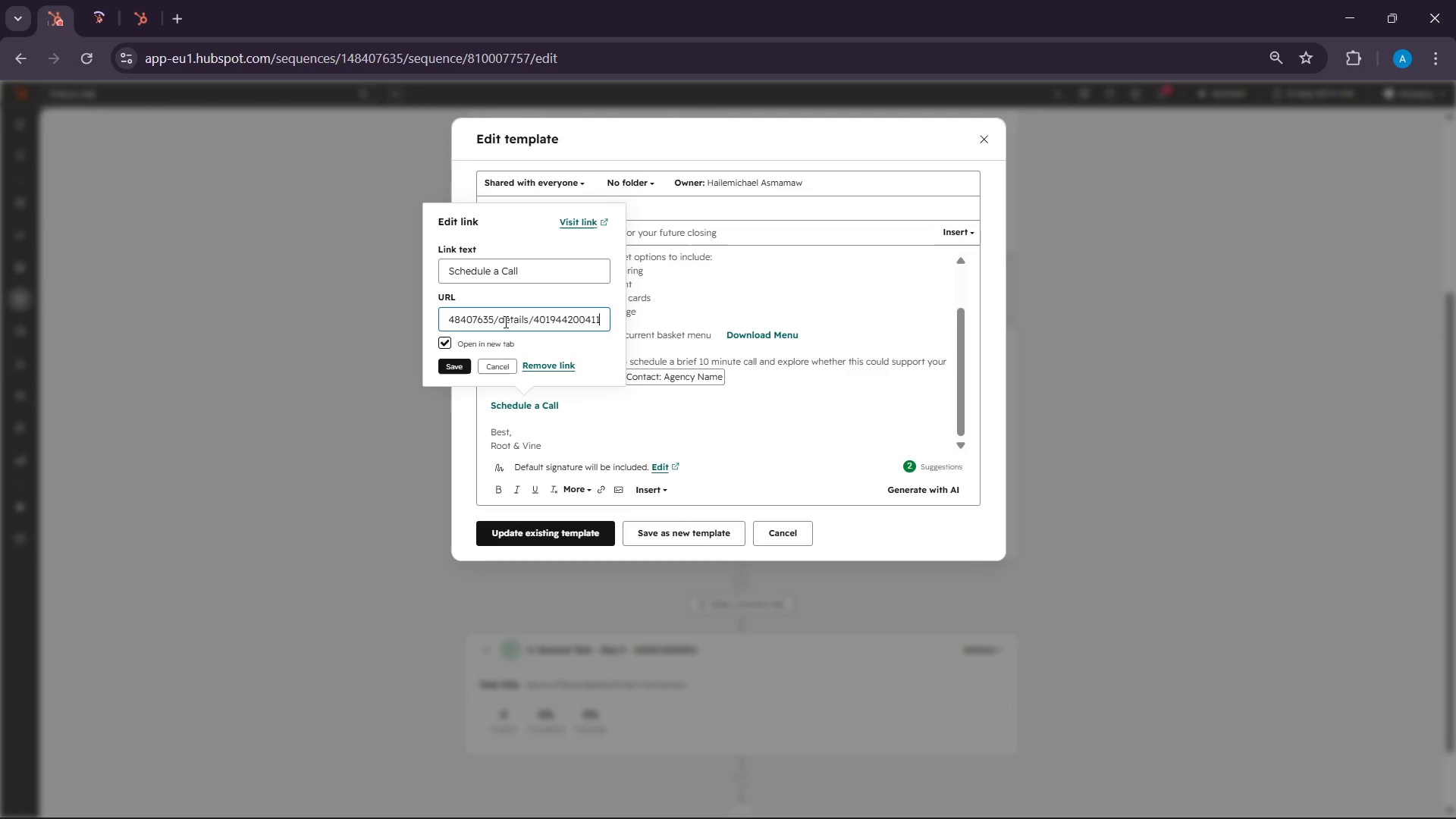 
scroll: coordinate [511, 323], scroll_direction: down, amount: 2.0
 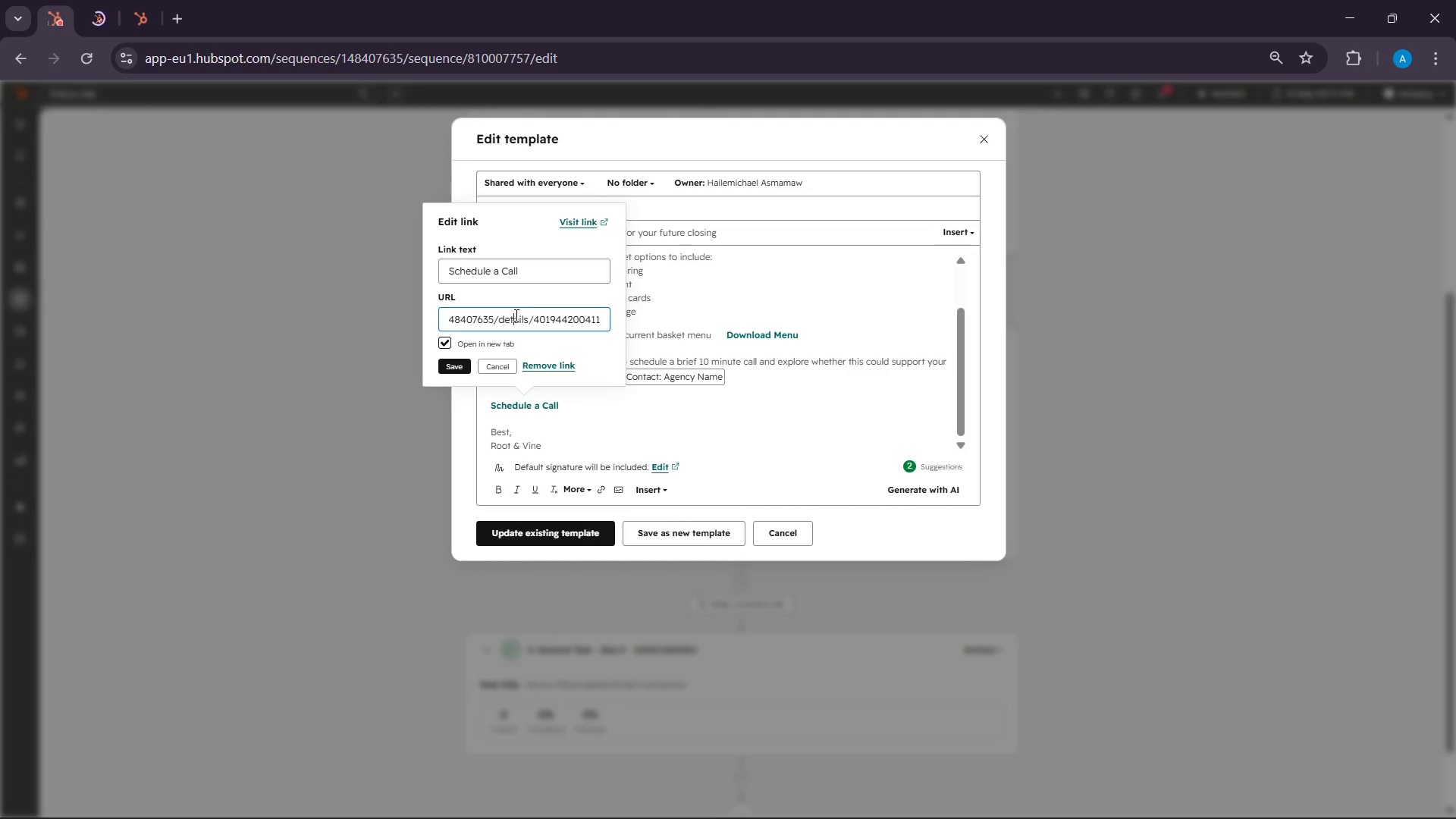 
double_click([515, 315])
 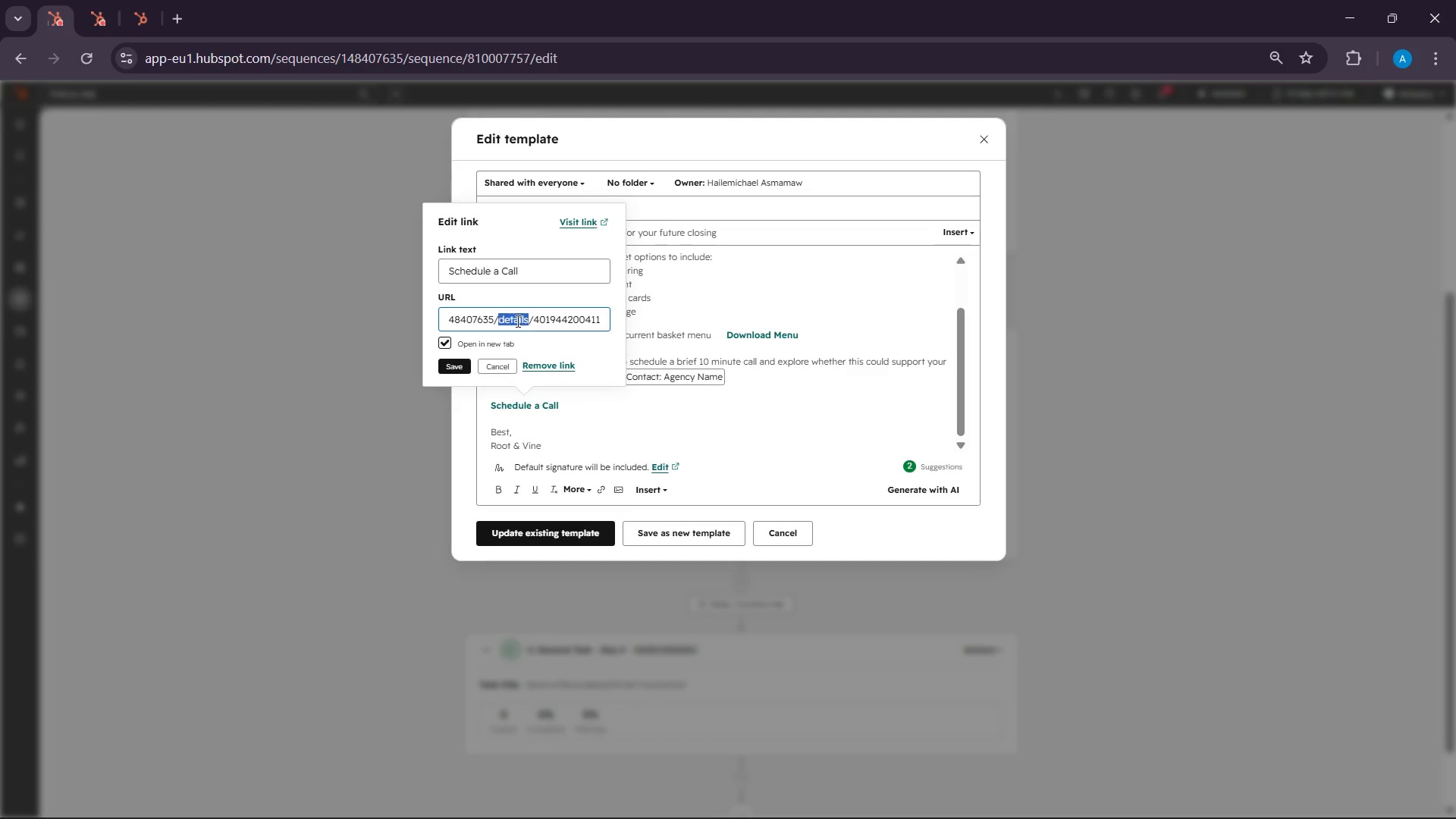 
double_click([516, 320])
 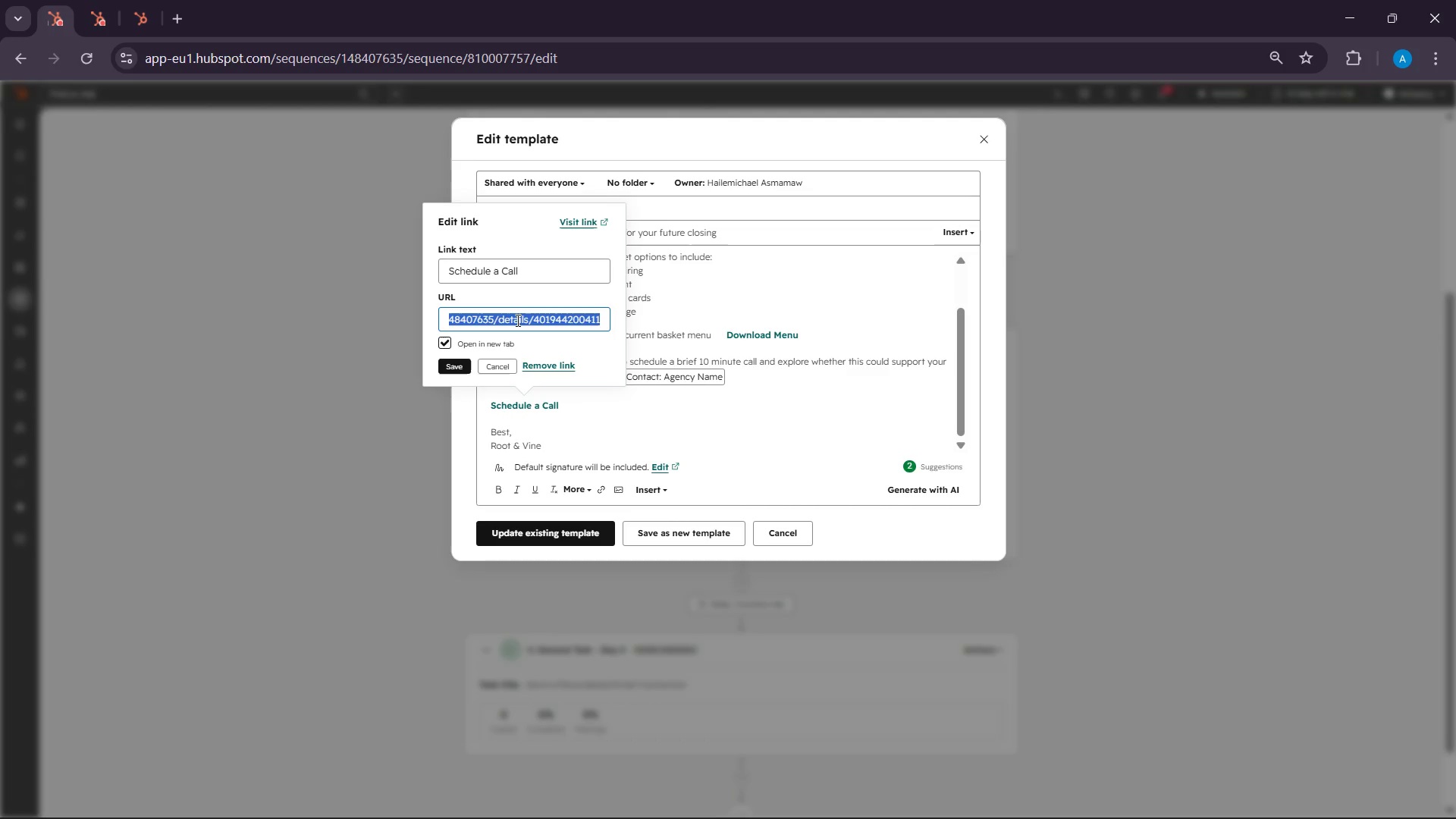 
triple_click([516, 320])
 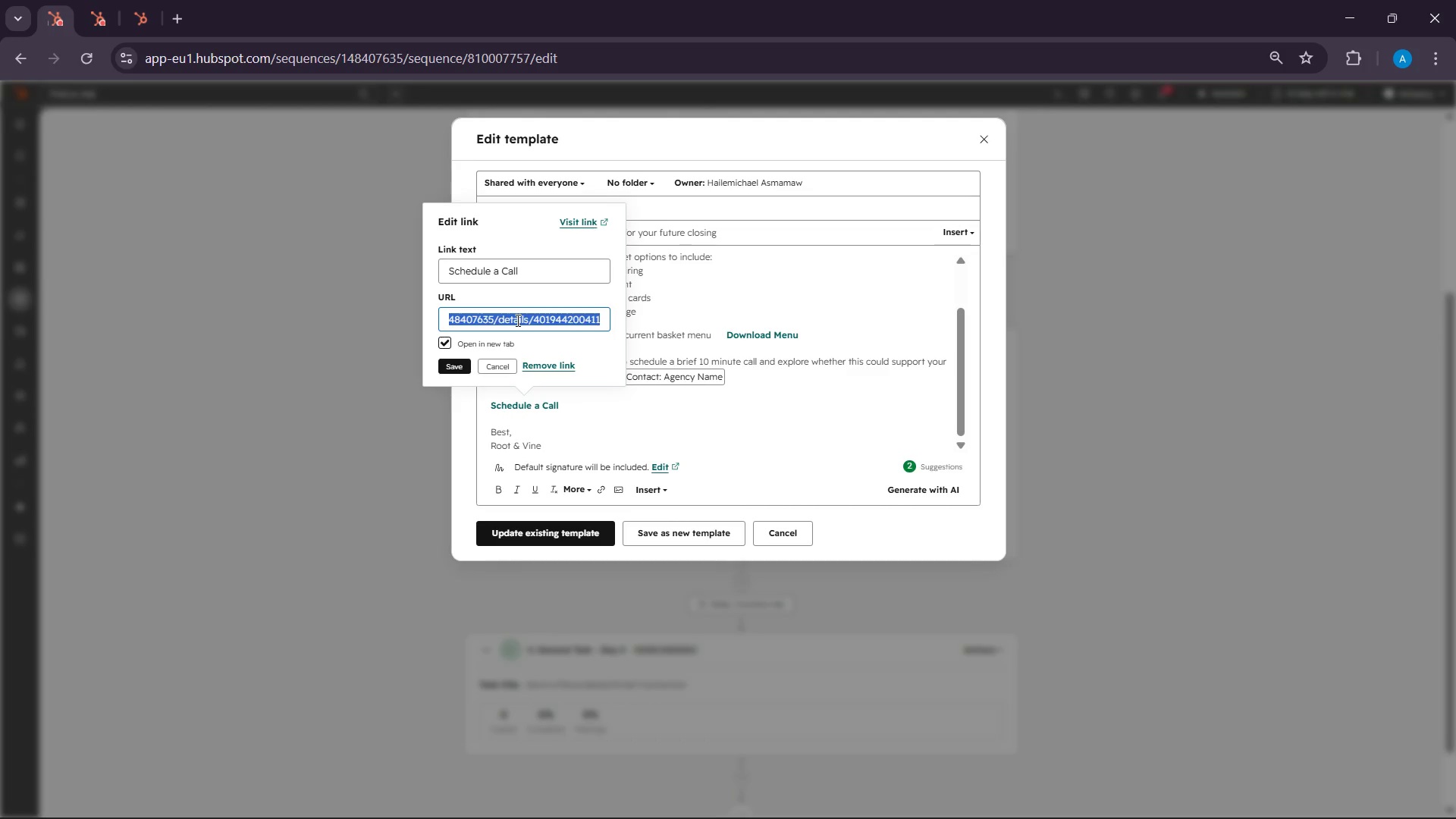 
triple_click([516, 320])
 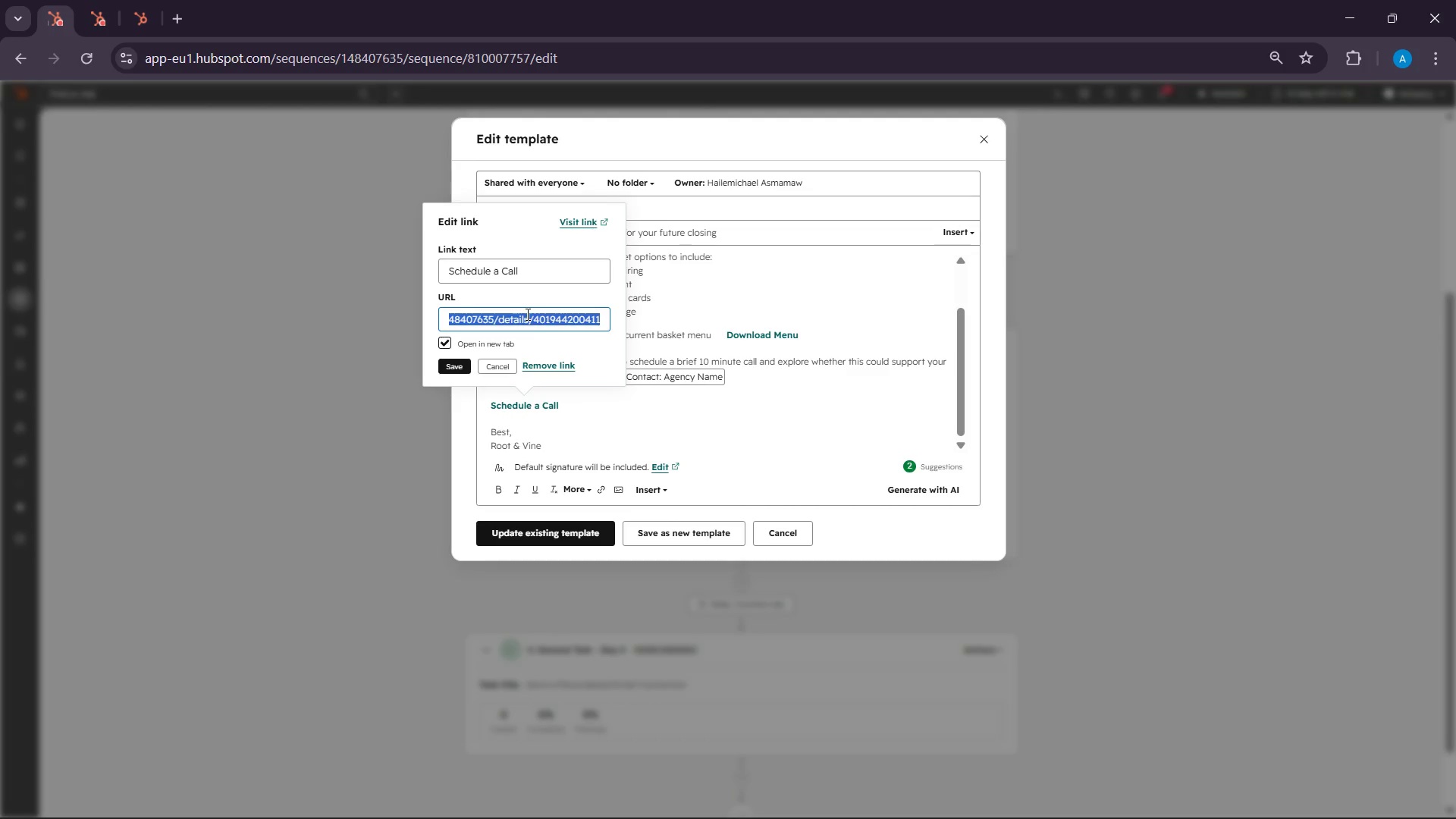 
right_click([526, 314])
 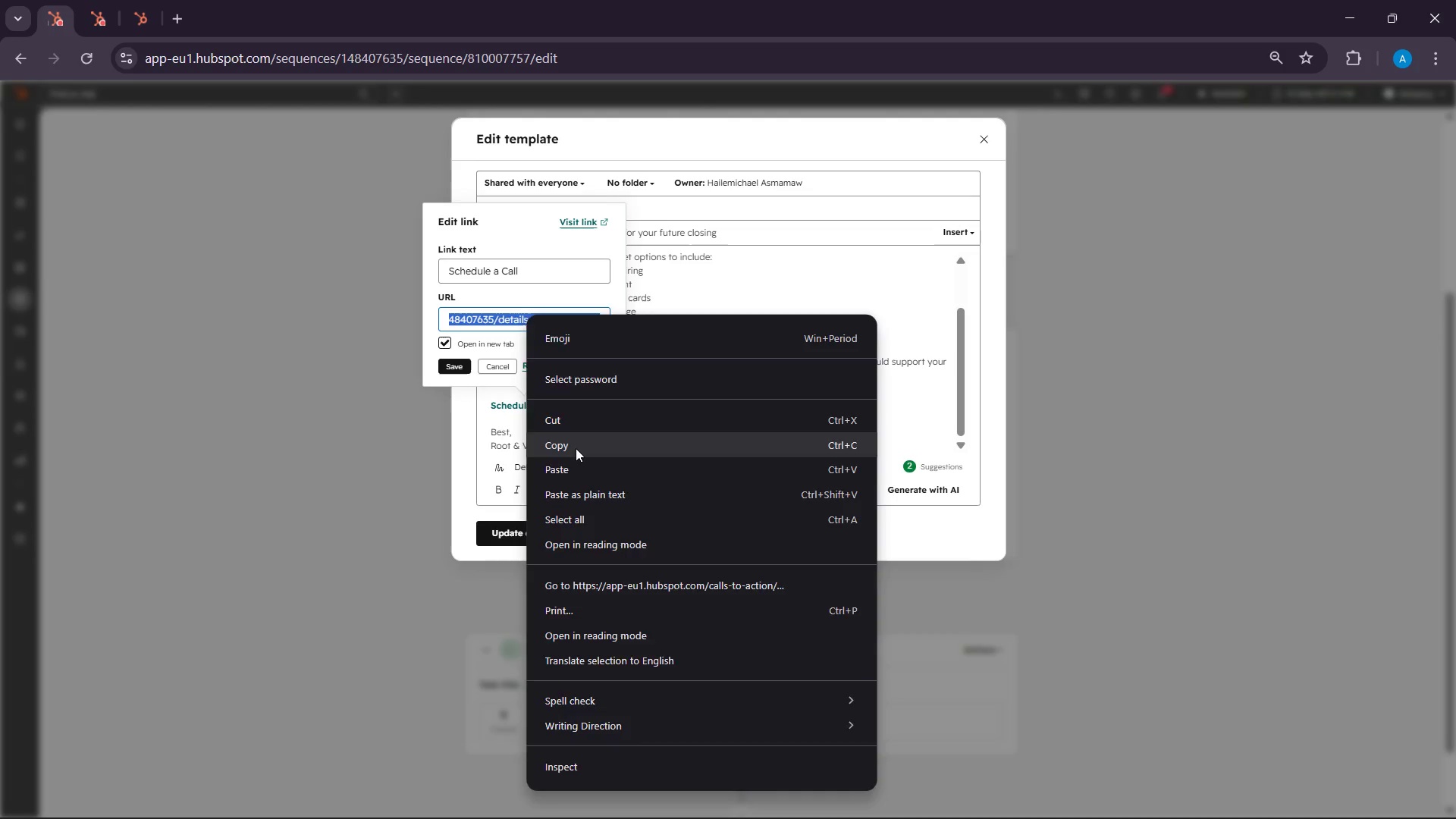 
left_click([576, 448])
 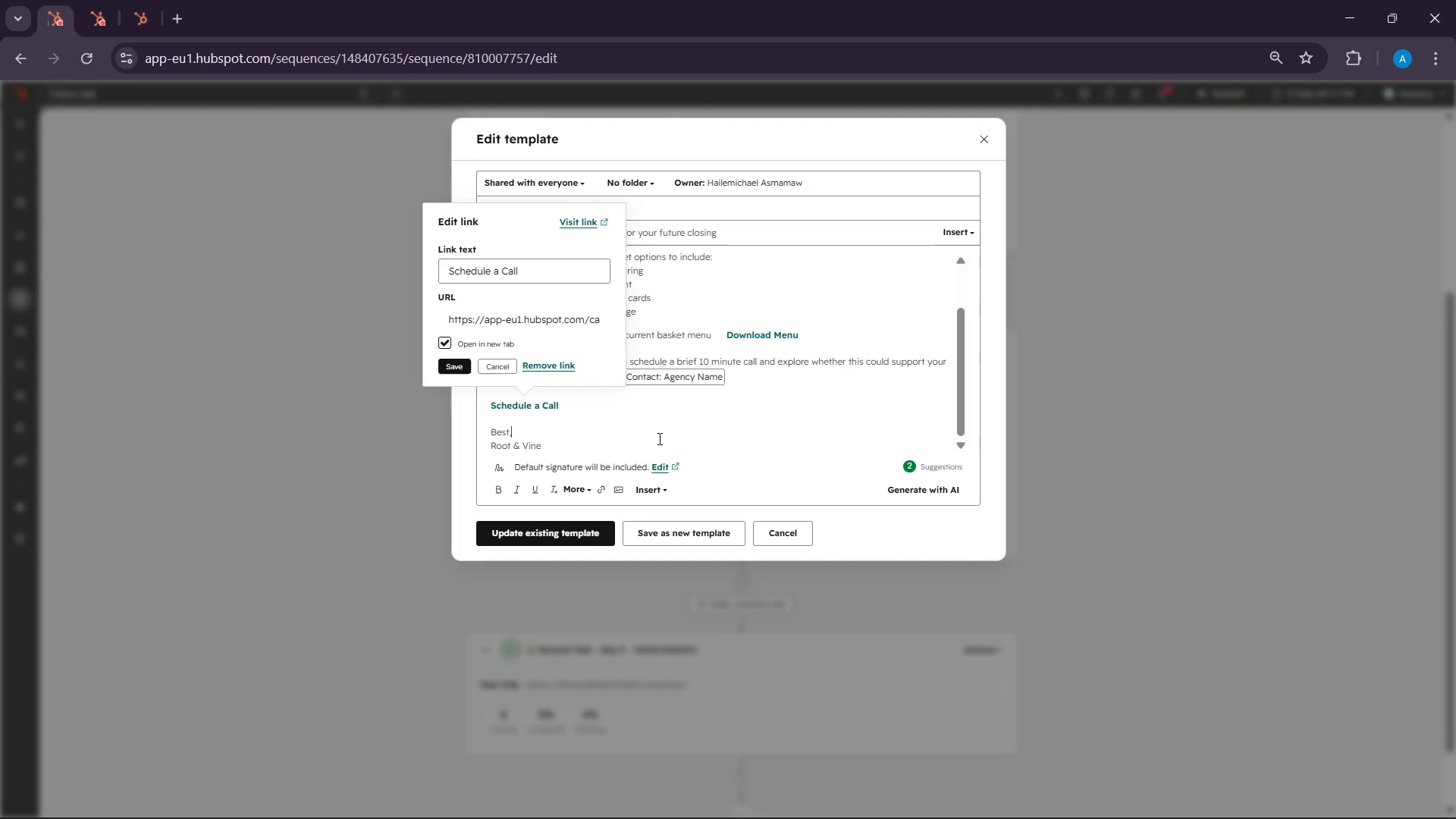 
left_click([658, 438])
 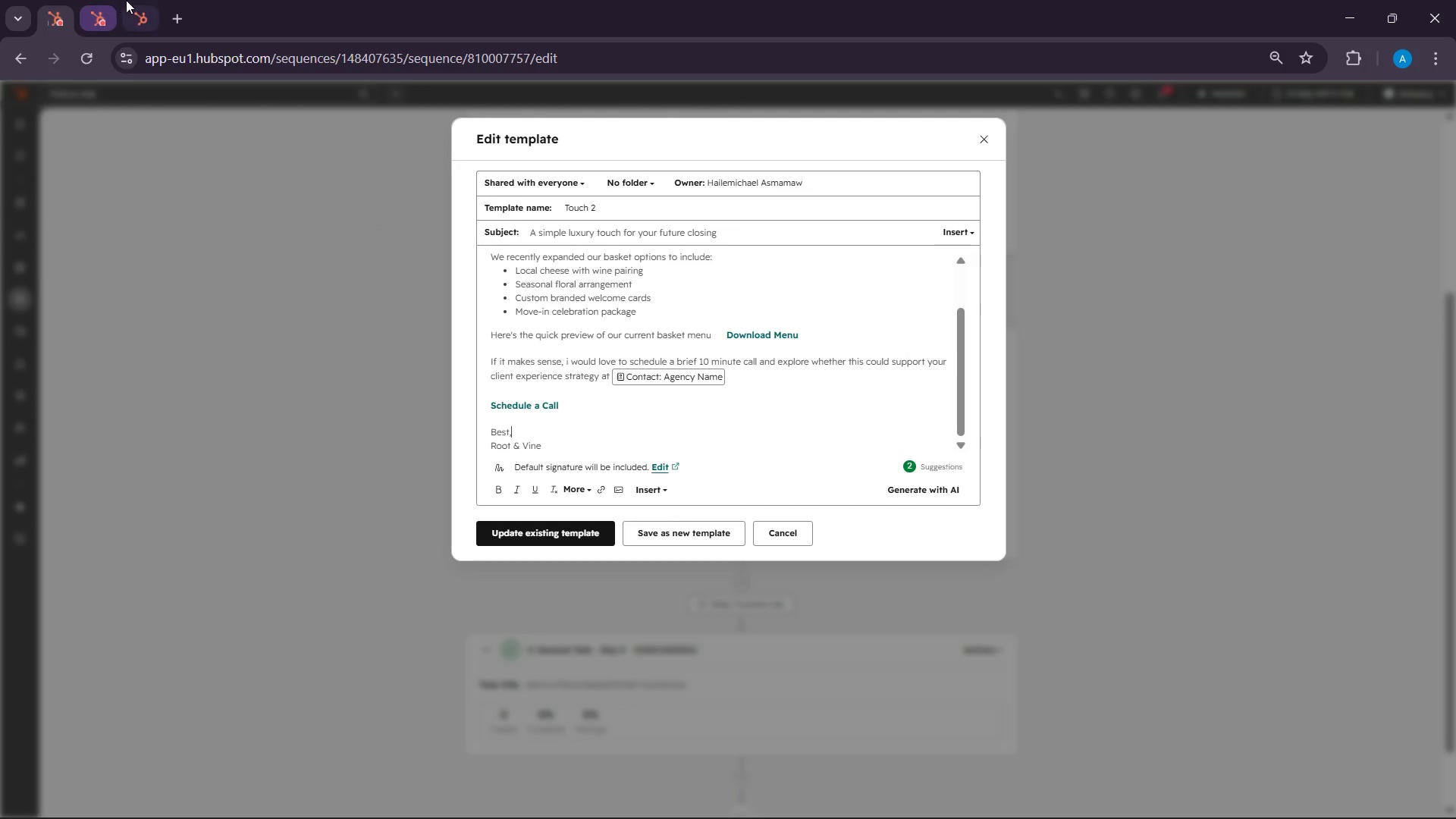 
left_click([127, 0])
 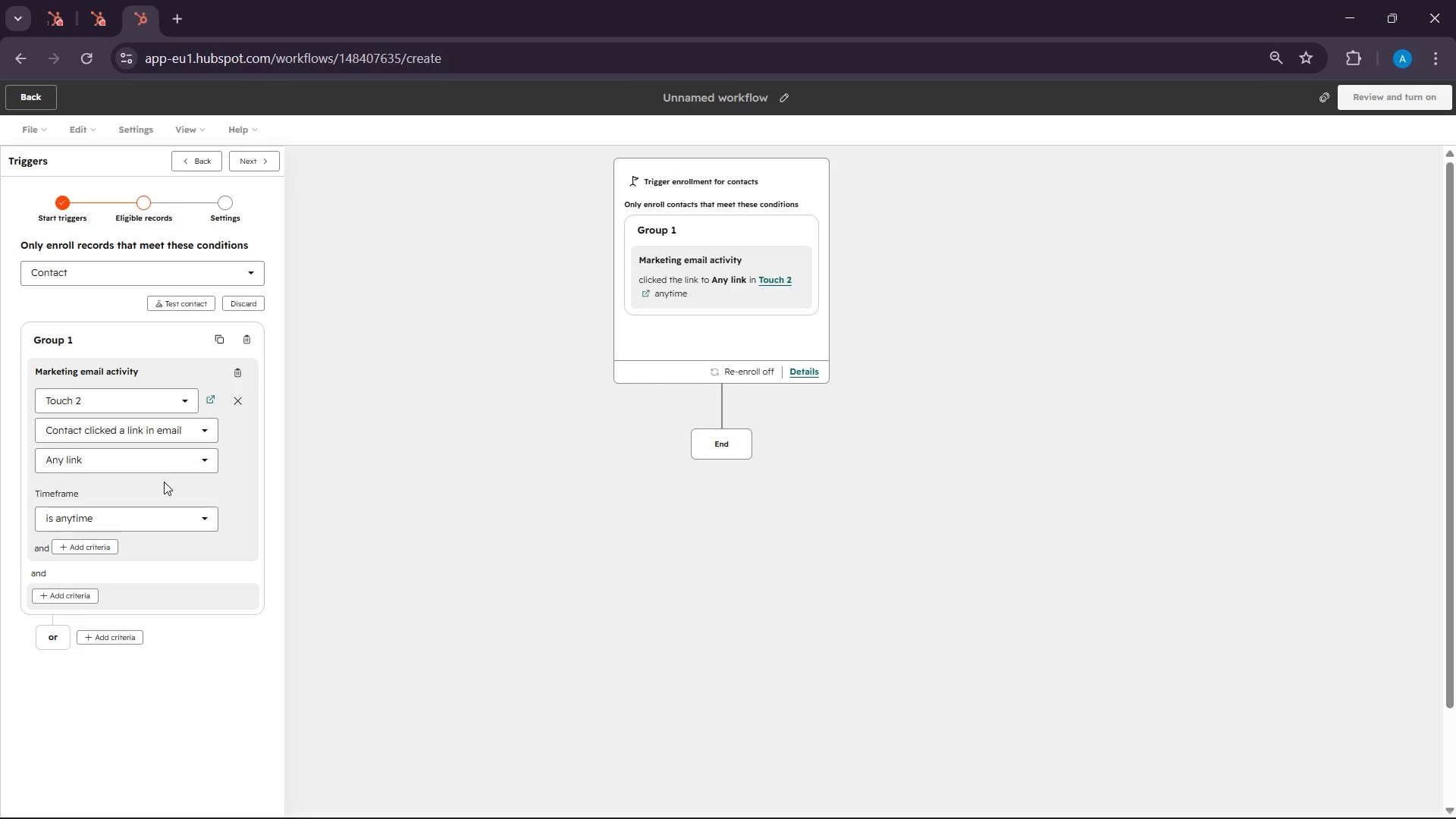 
left_click([168, 452])
 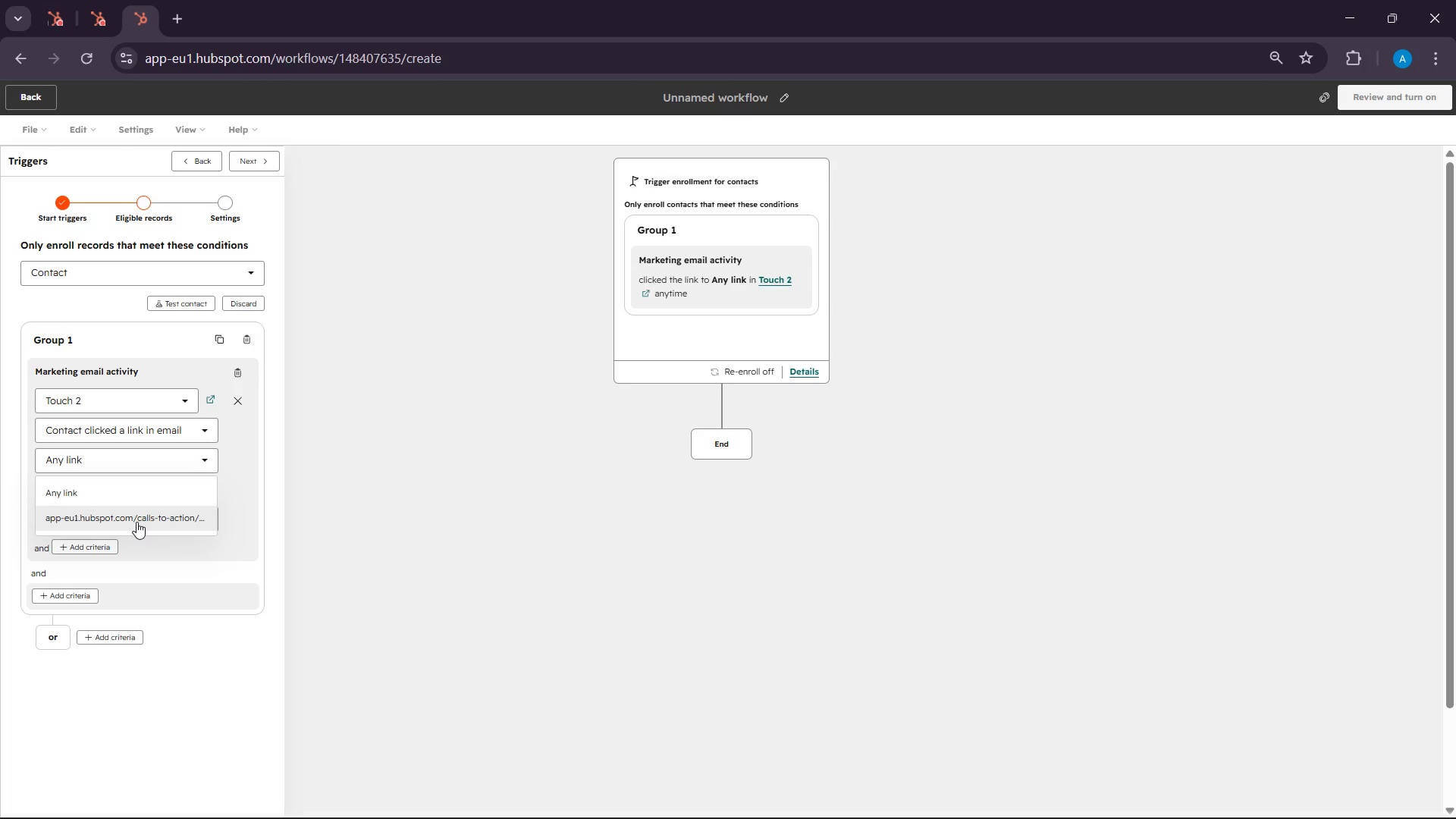 
left_click([136, 522])
 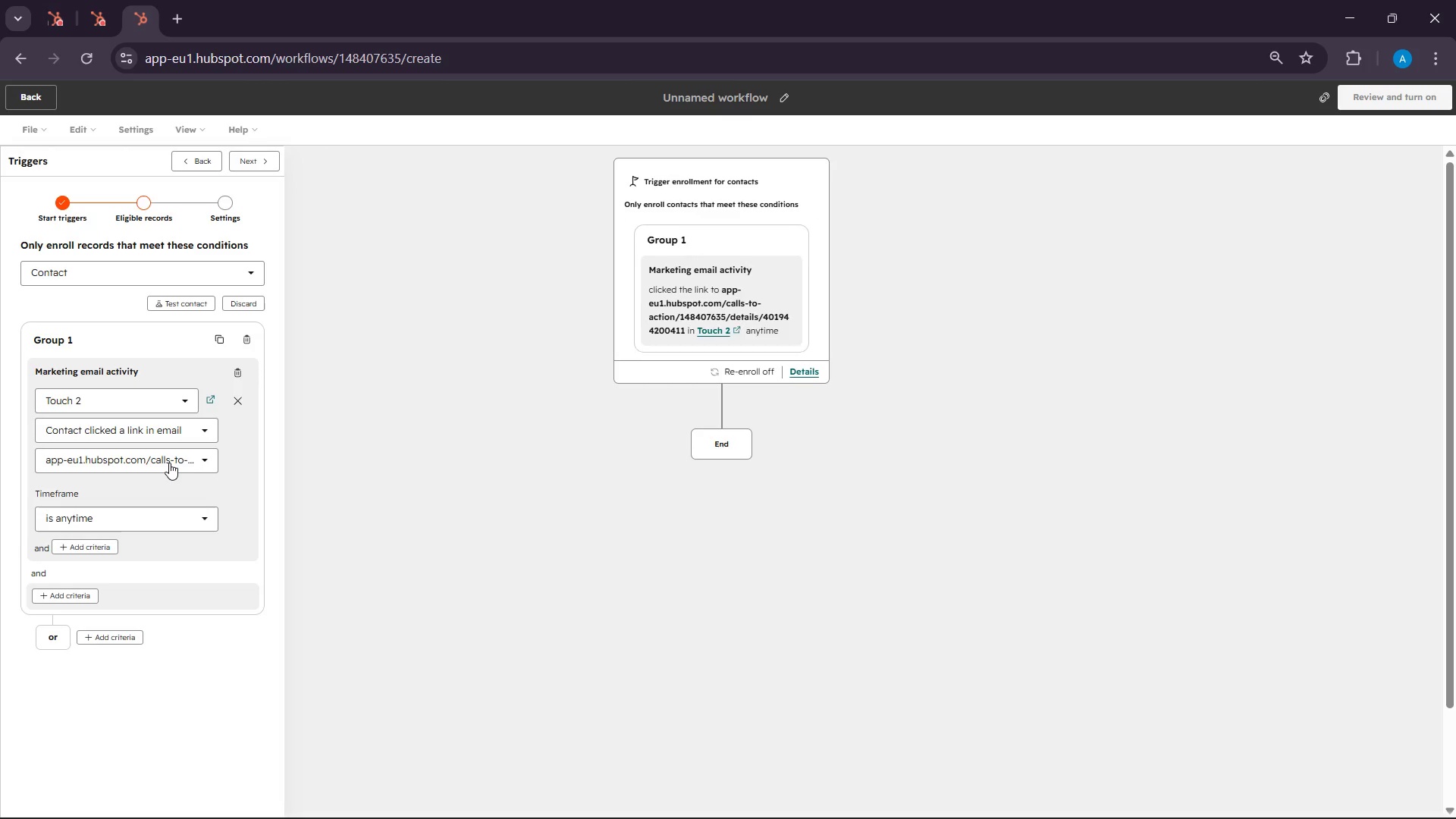 
left_click([169, 463])
 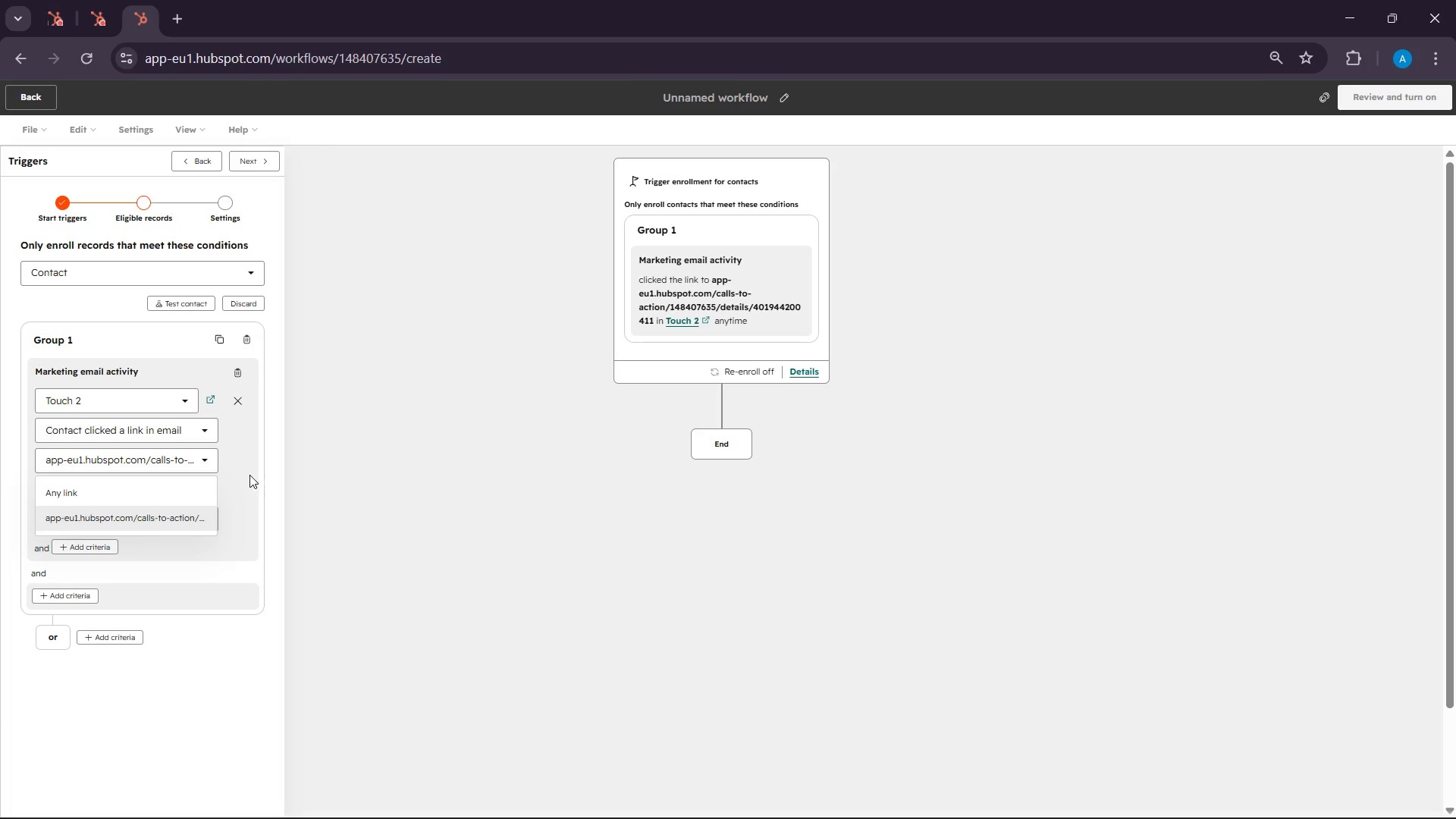 
left_click([165, 491])
 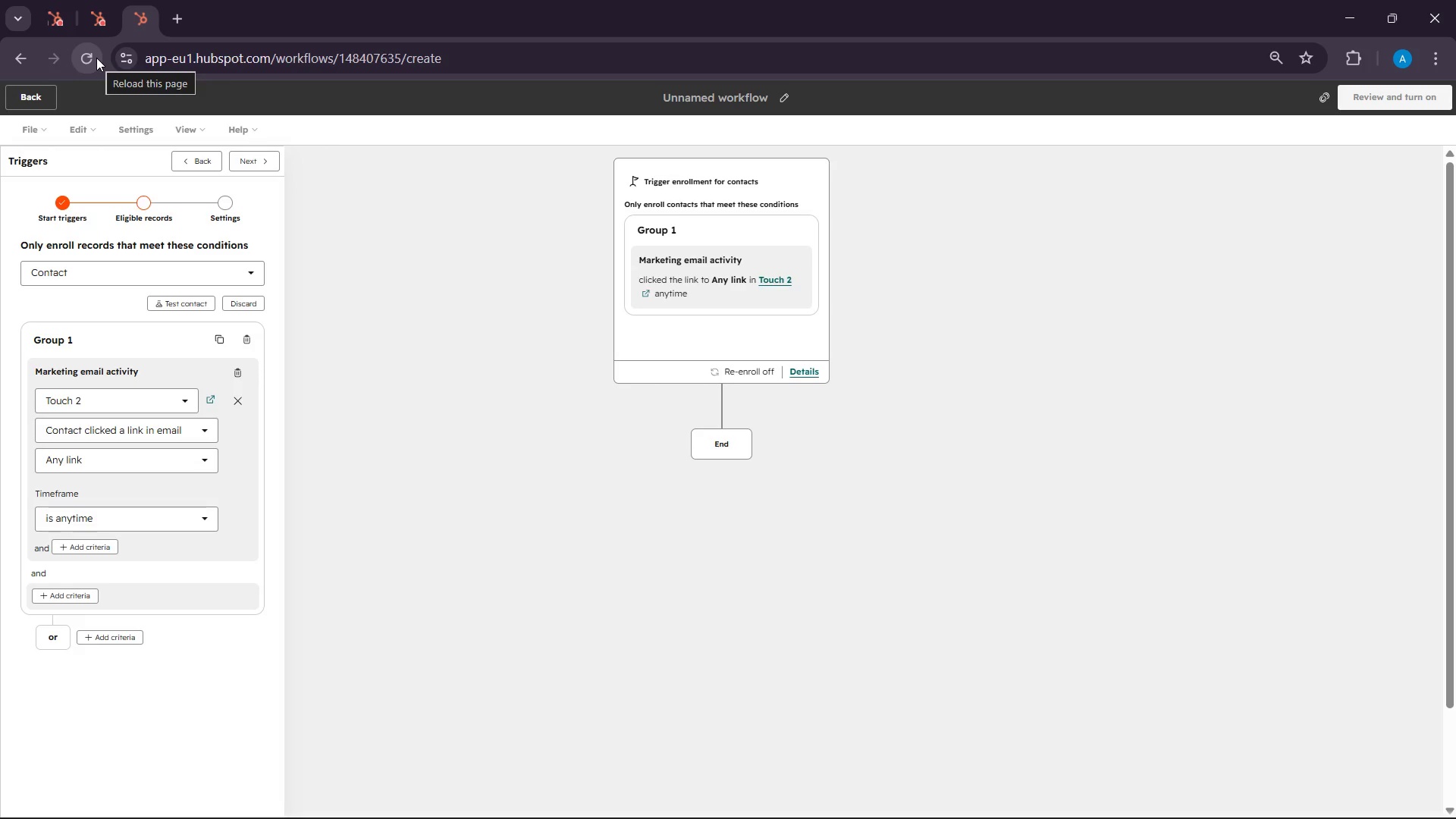 
wait(9.81)
 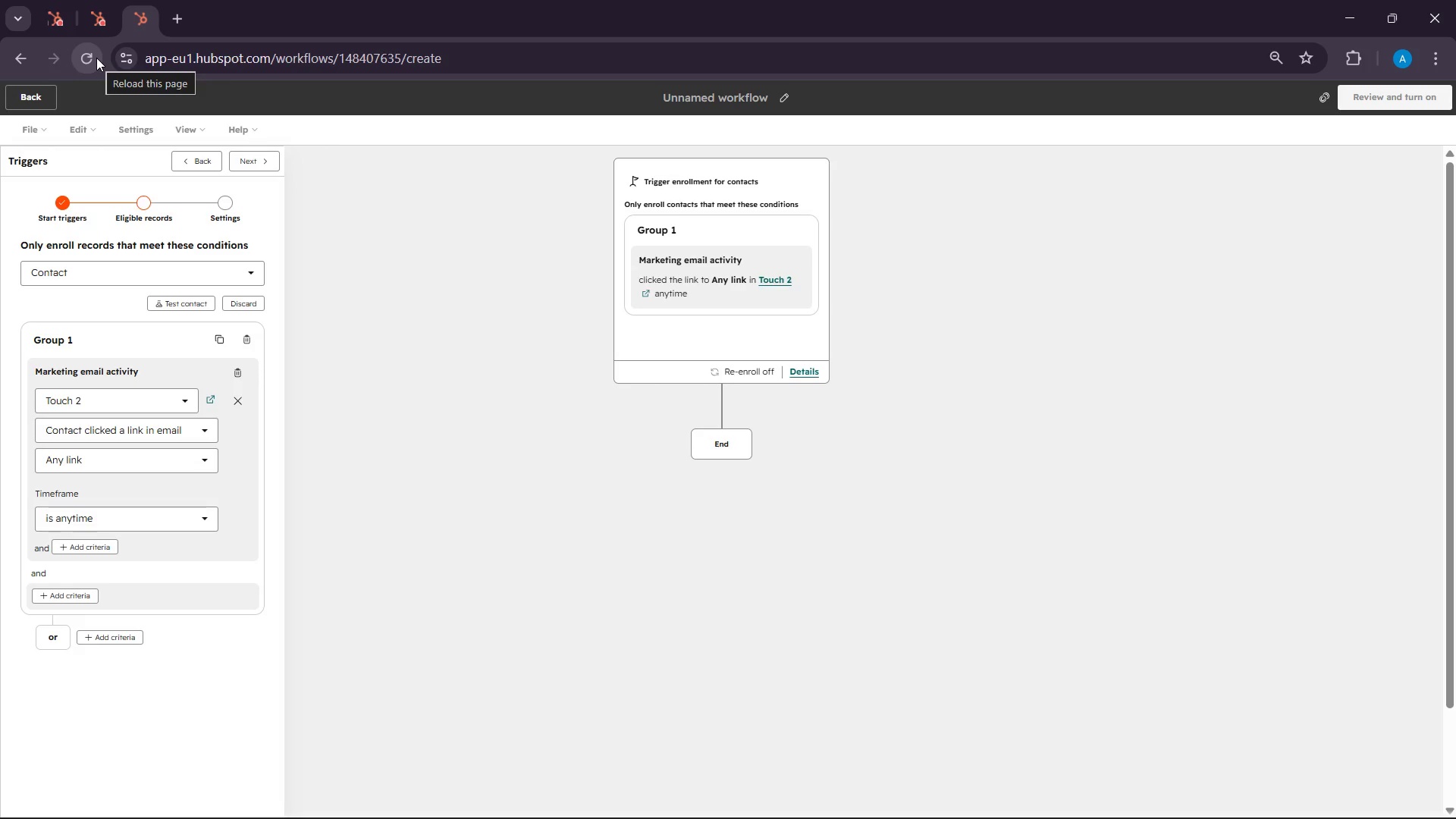 
left_click([97, 58])
 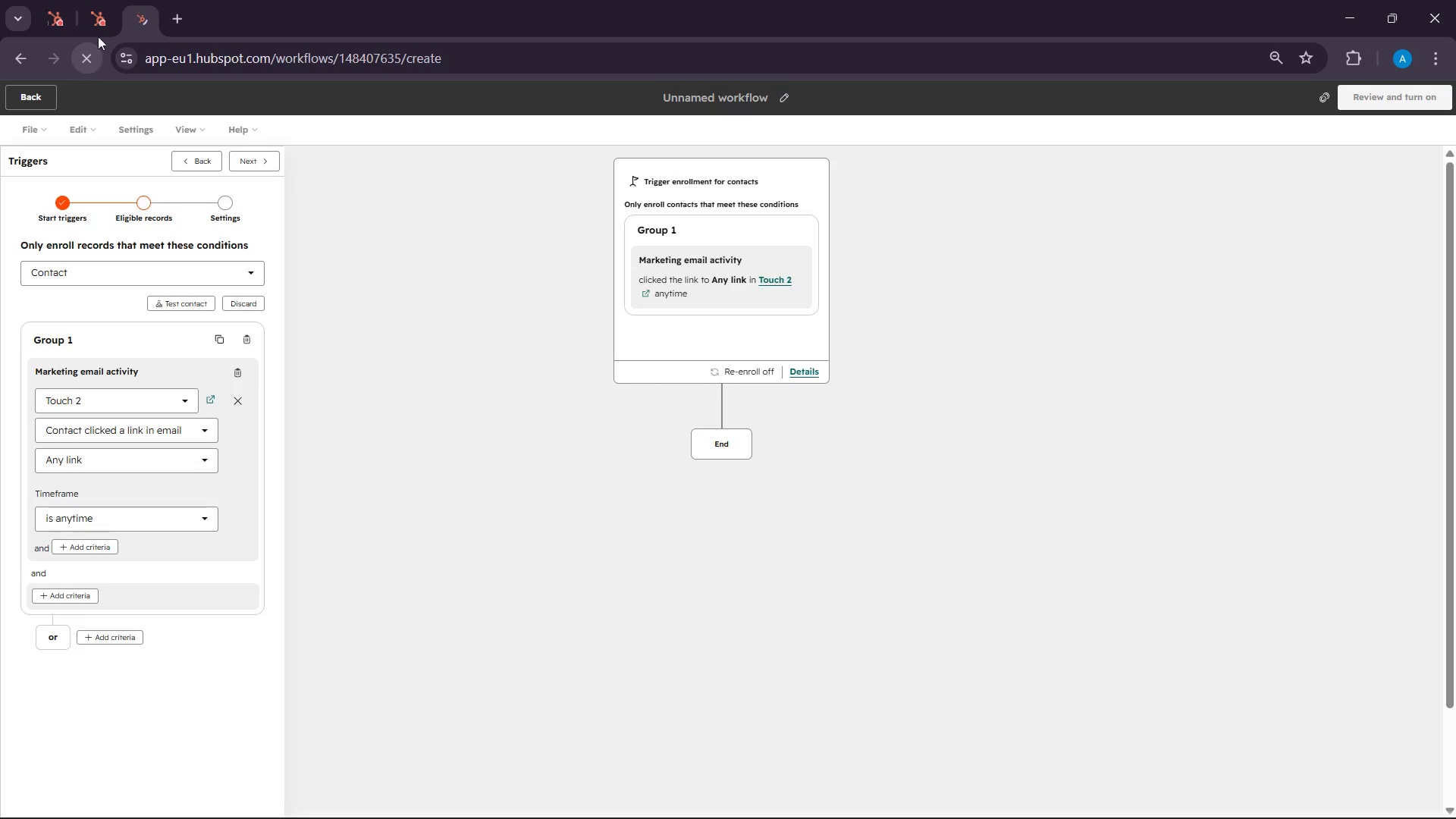 
left_click([96, 0])
 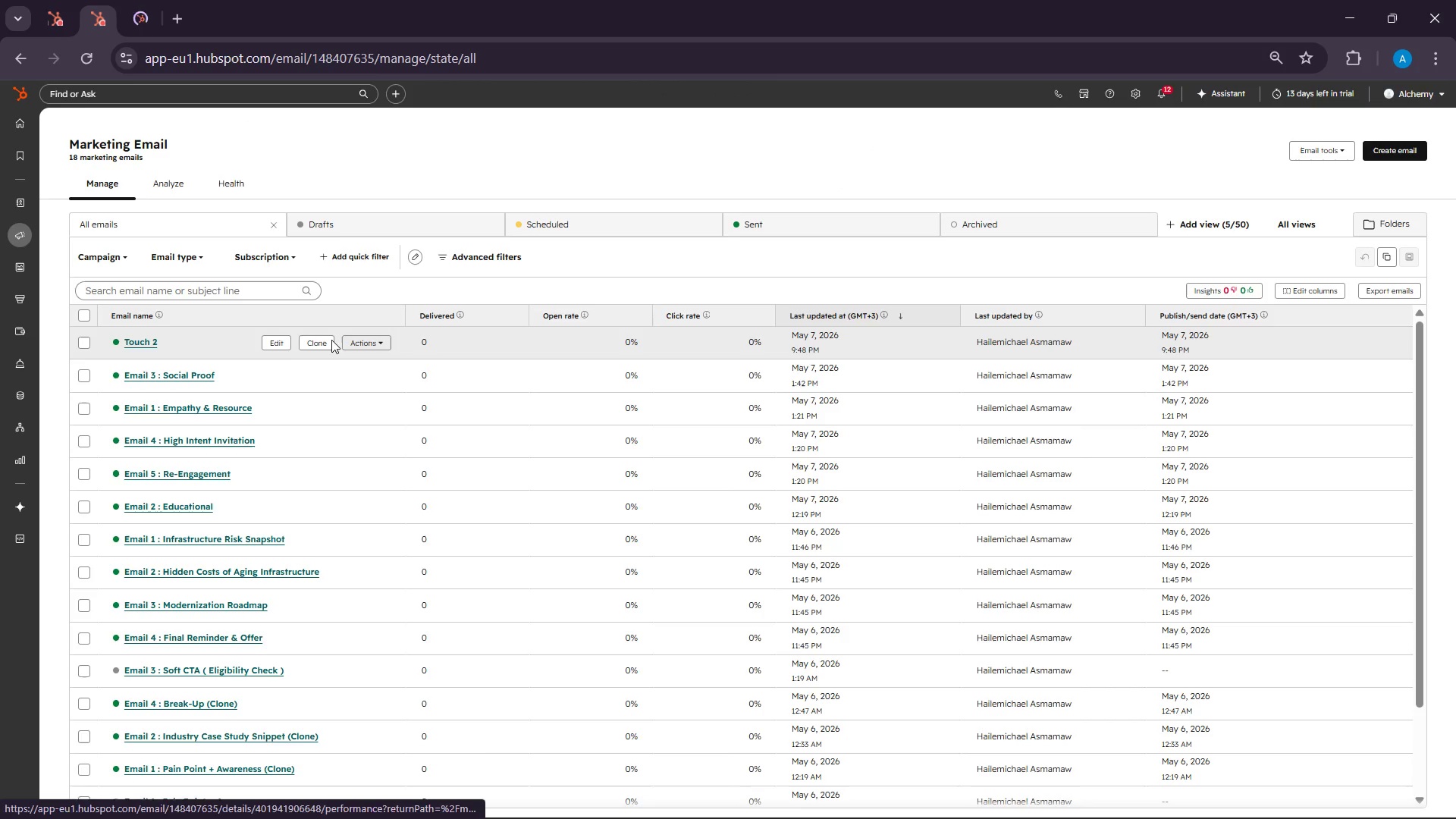 
left_click([289, 339])
 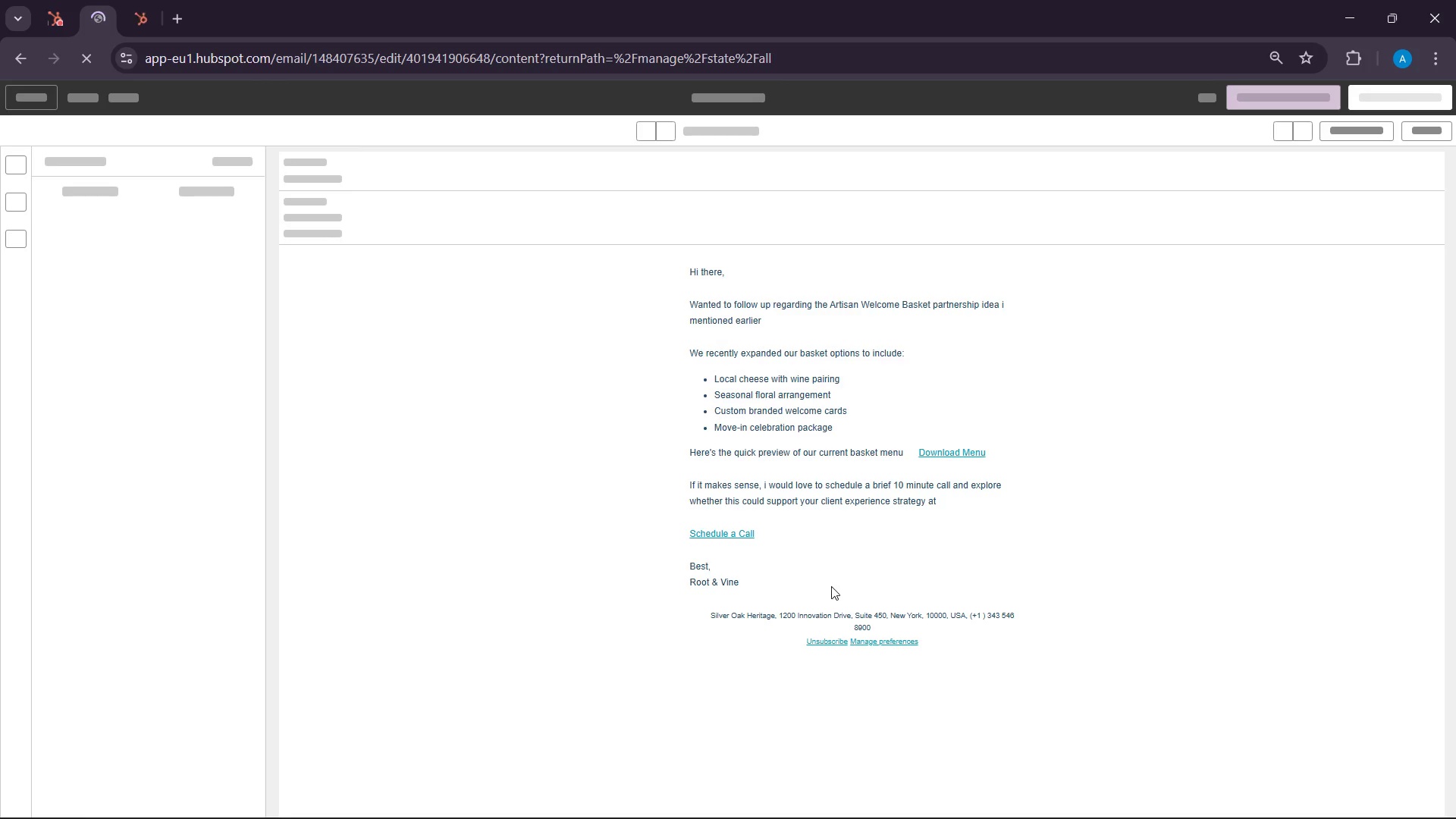 
left_click([708, 532])
 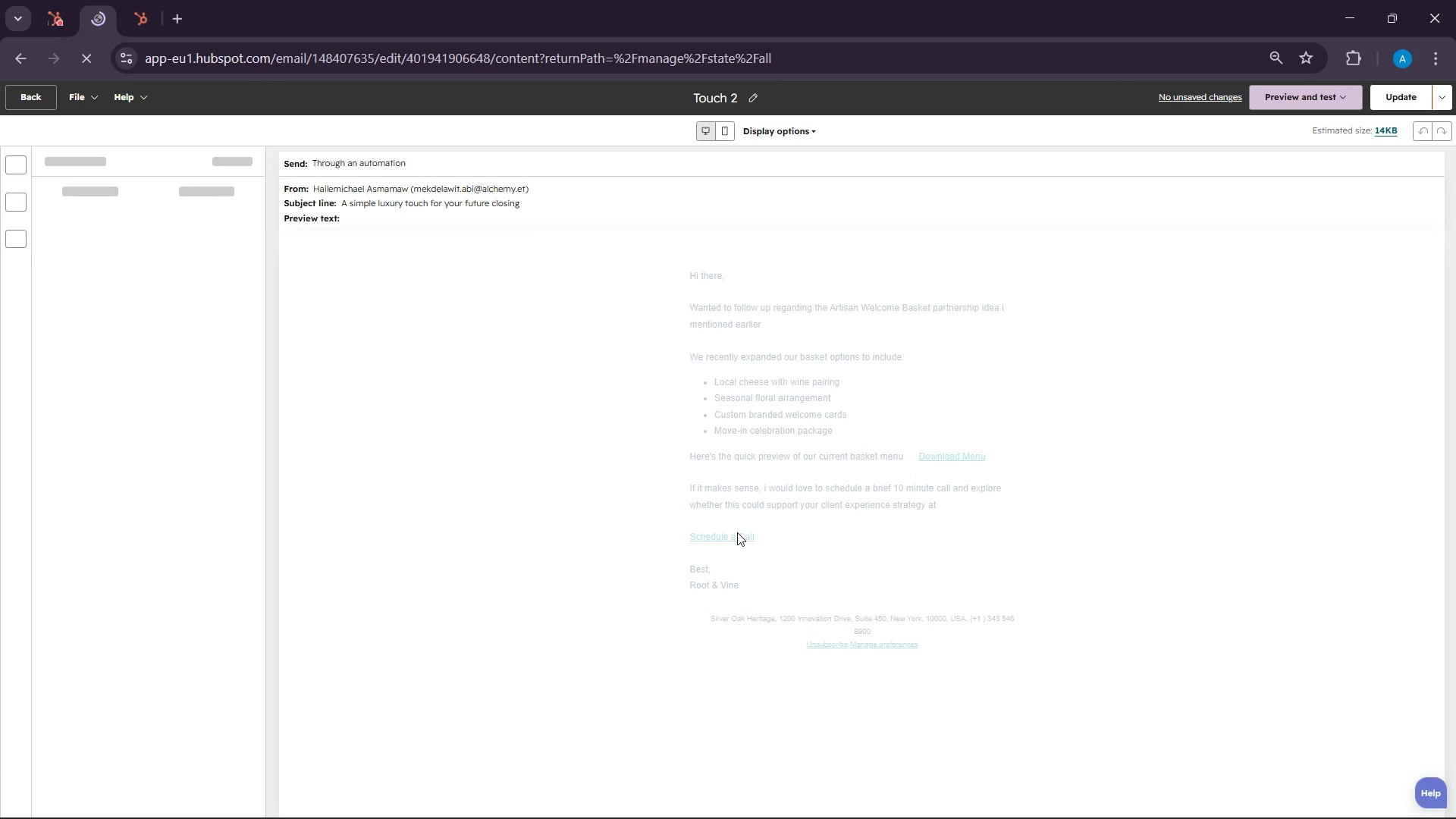 
left_click([727, 541])
 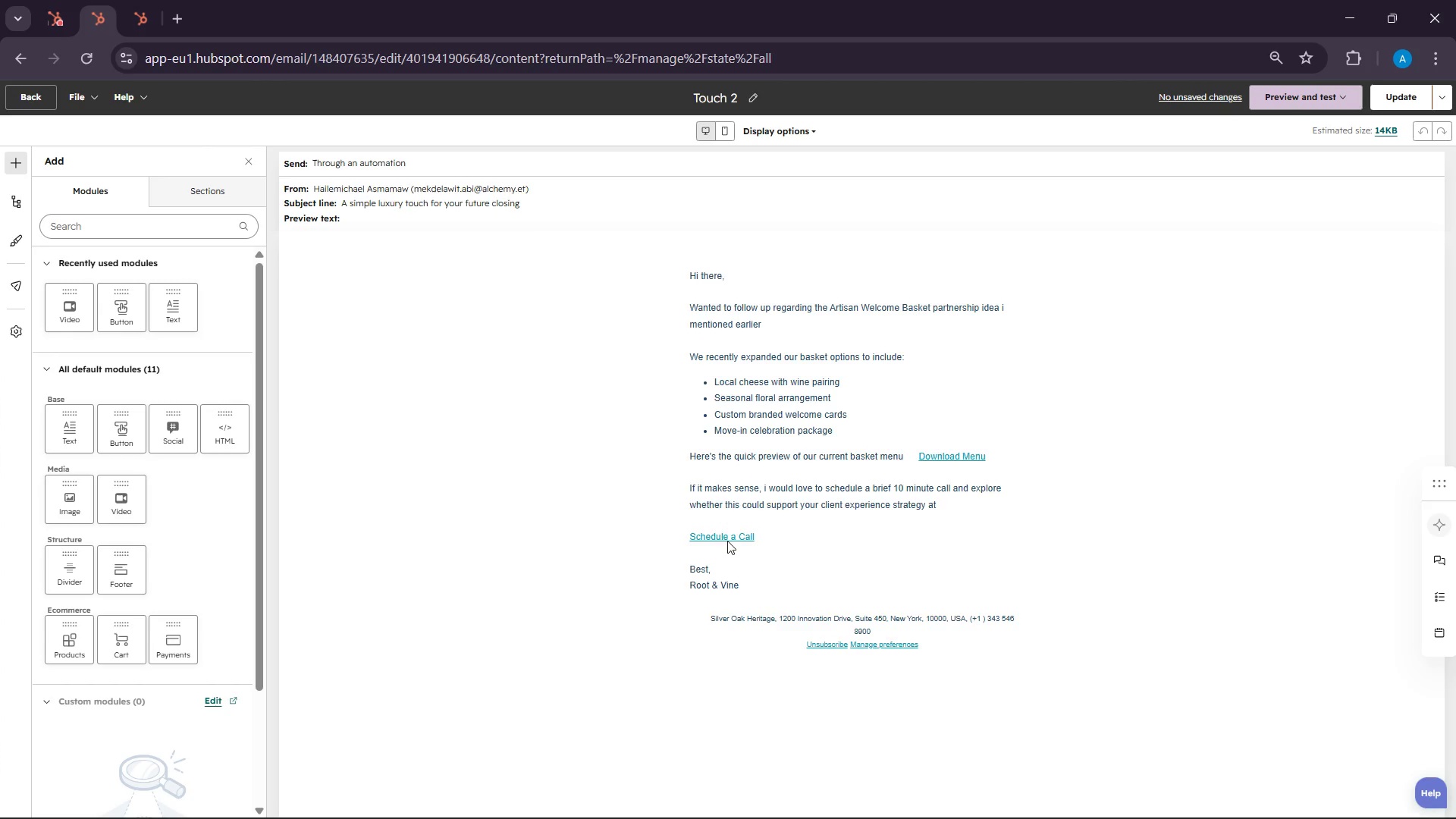 
left_click([727, 541])
 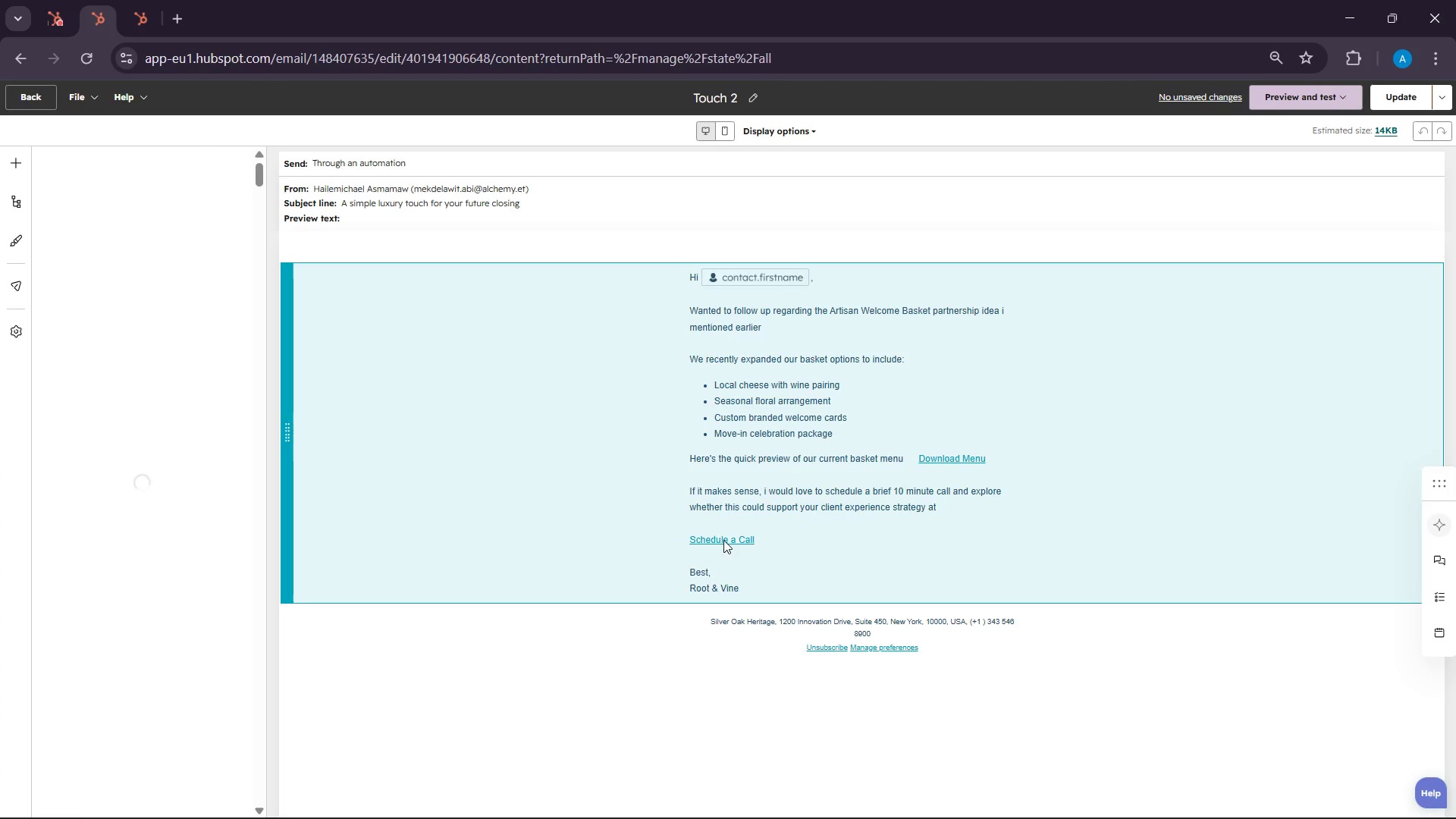 
double_click([723, 540])
 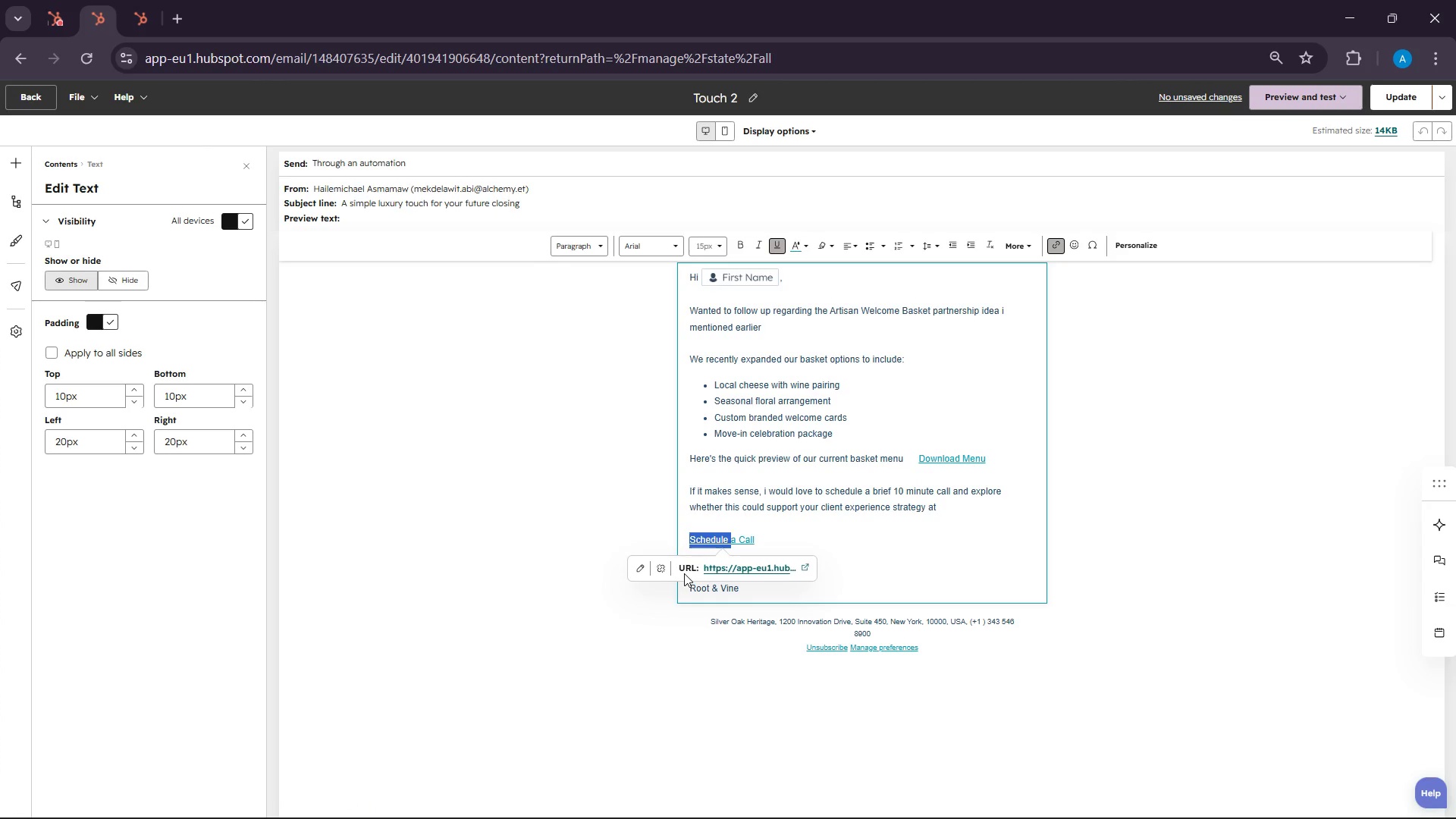 
left_click([798, 533])
 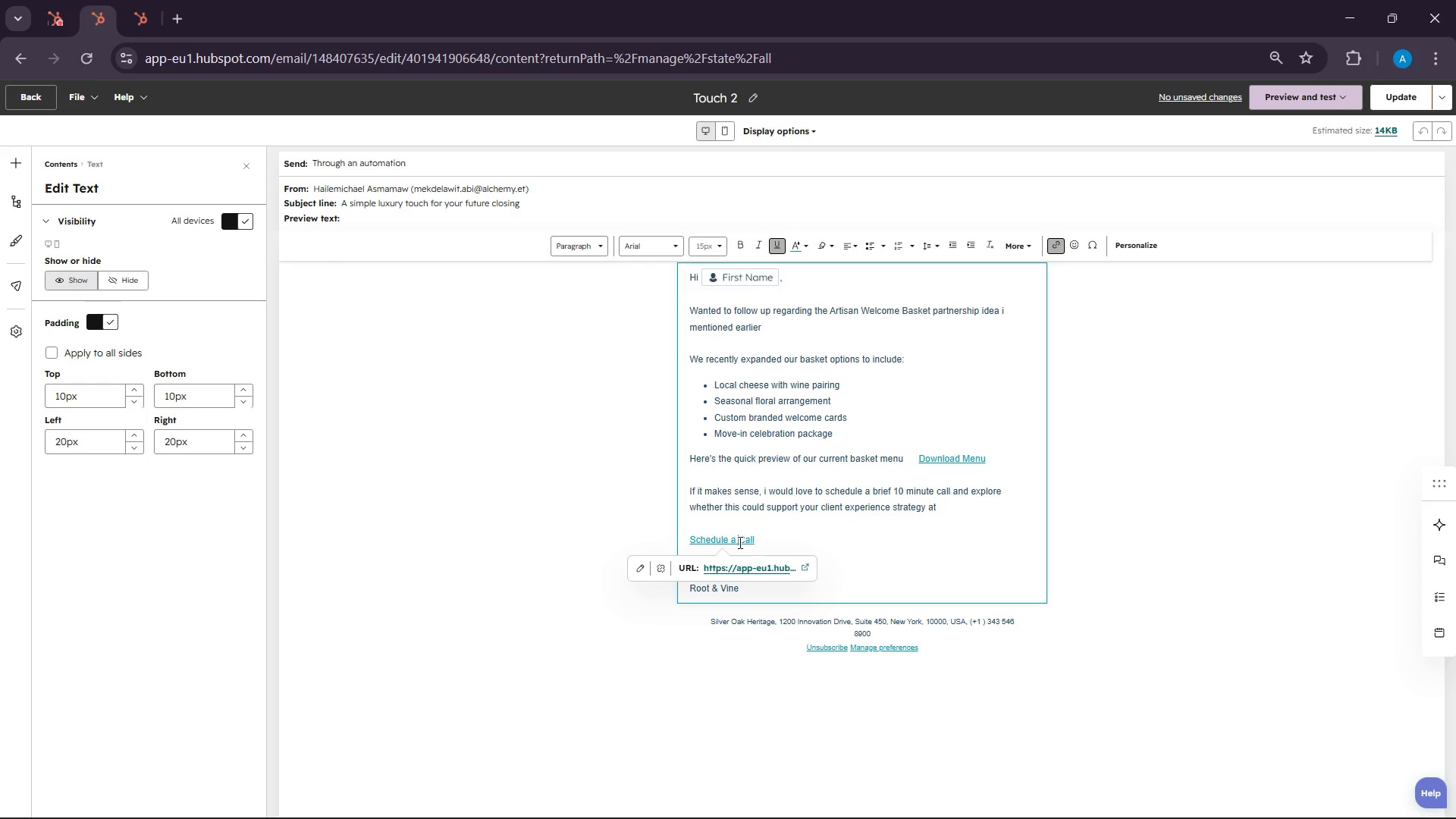 
double_click([739, 542])
 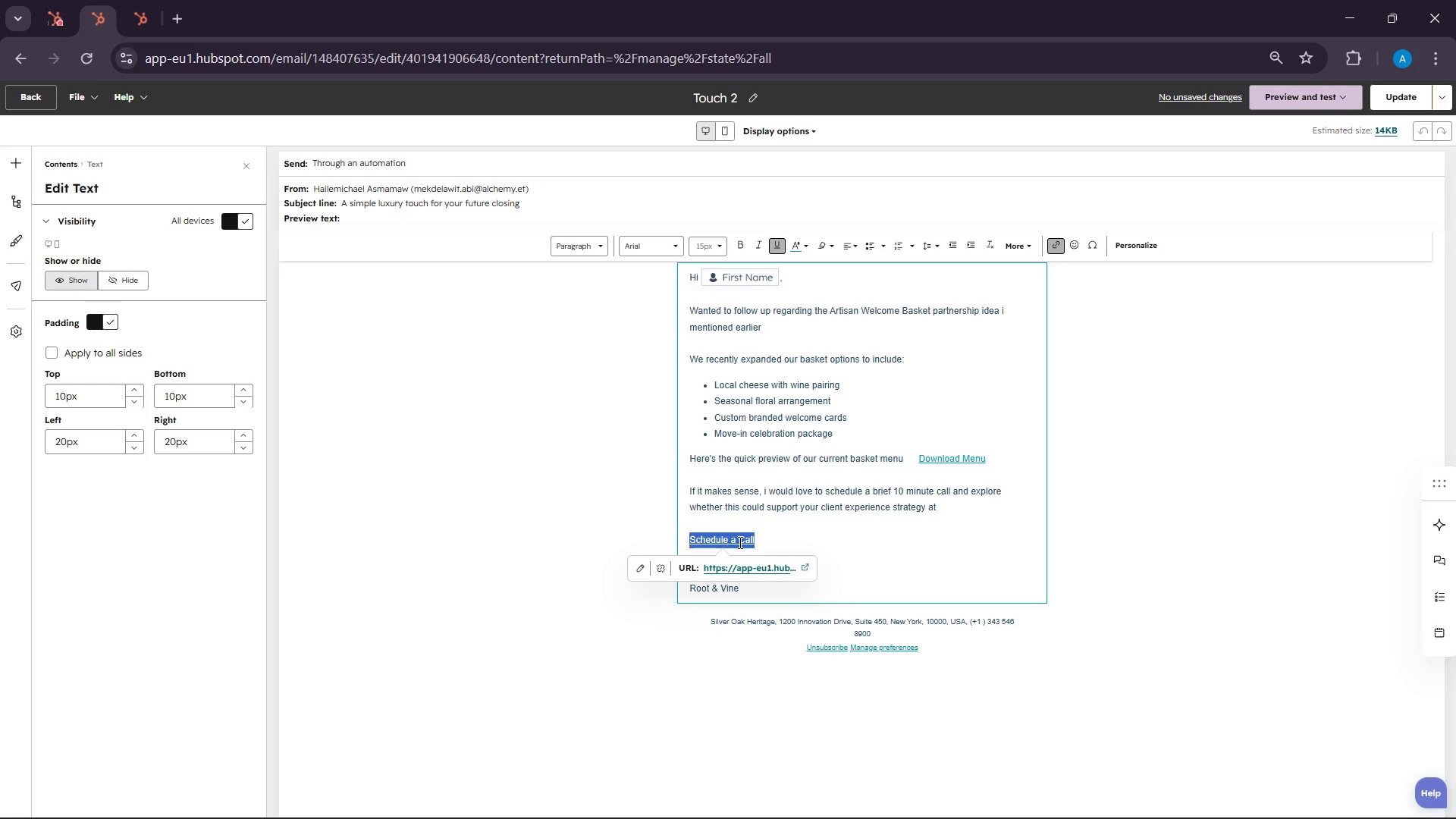 
triple_click([739, 542])
 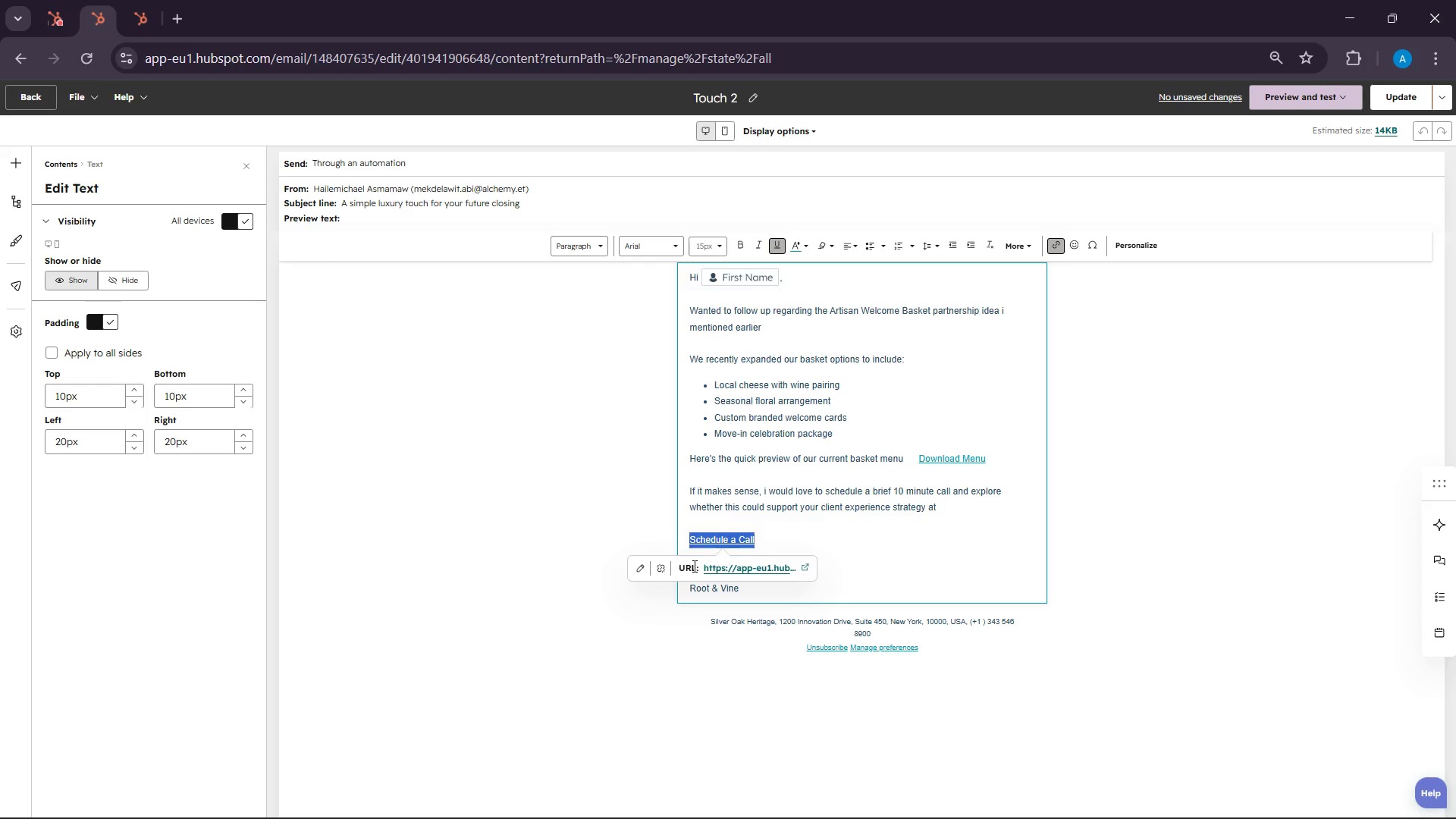 
left_click_drag(start_coordinate=[693, 566], to_coordinate=[674, 573])
 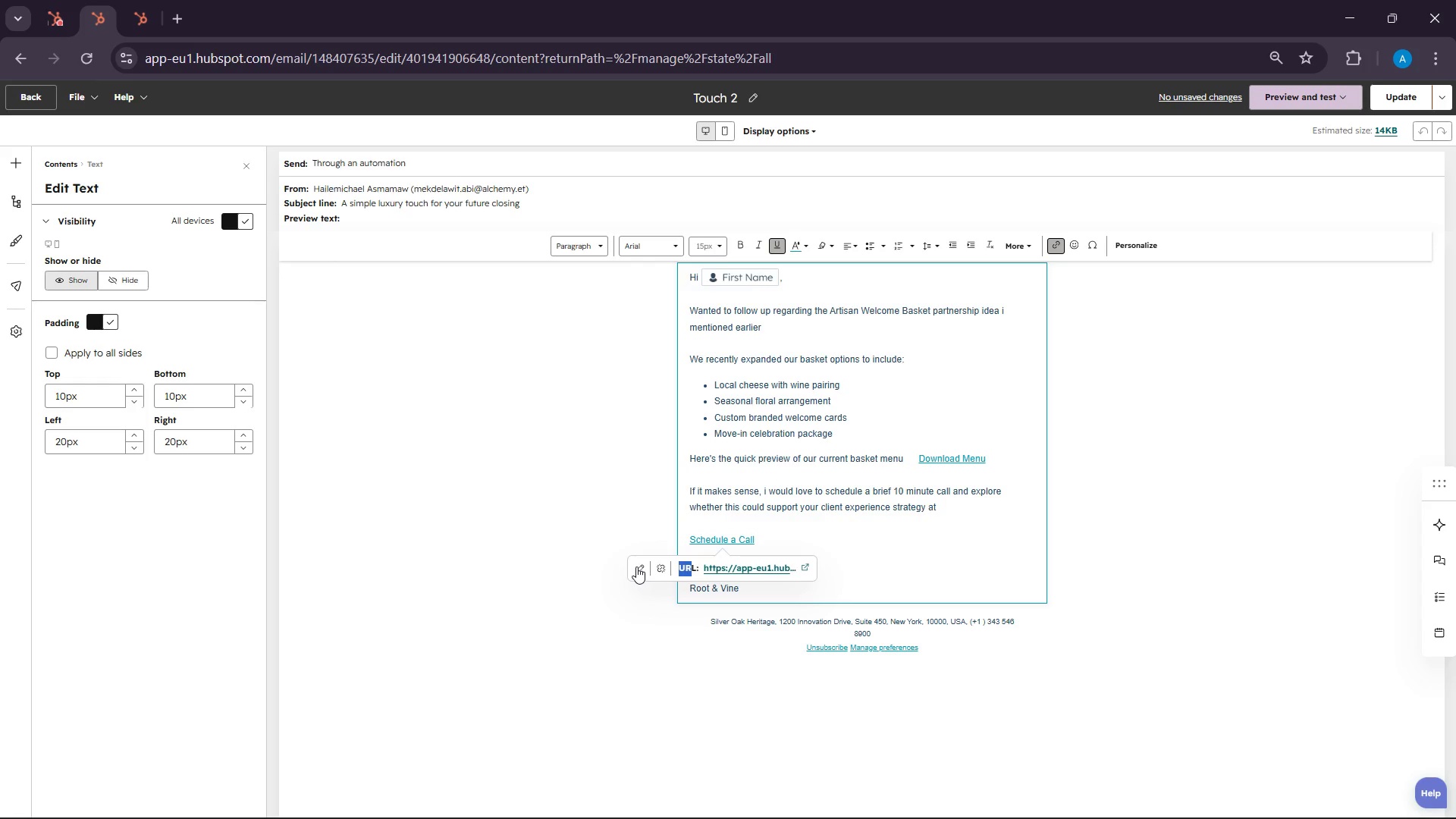 
left_click([636, 566])
 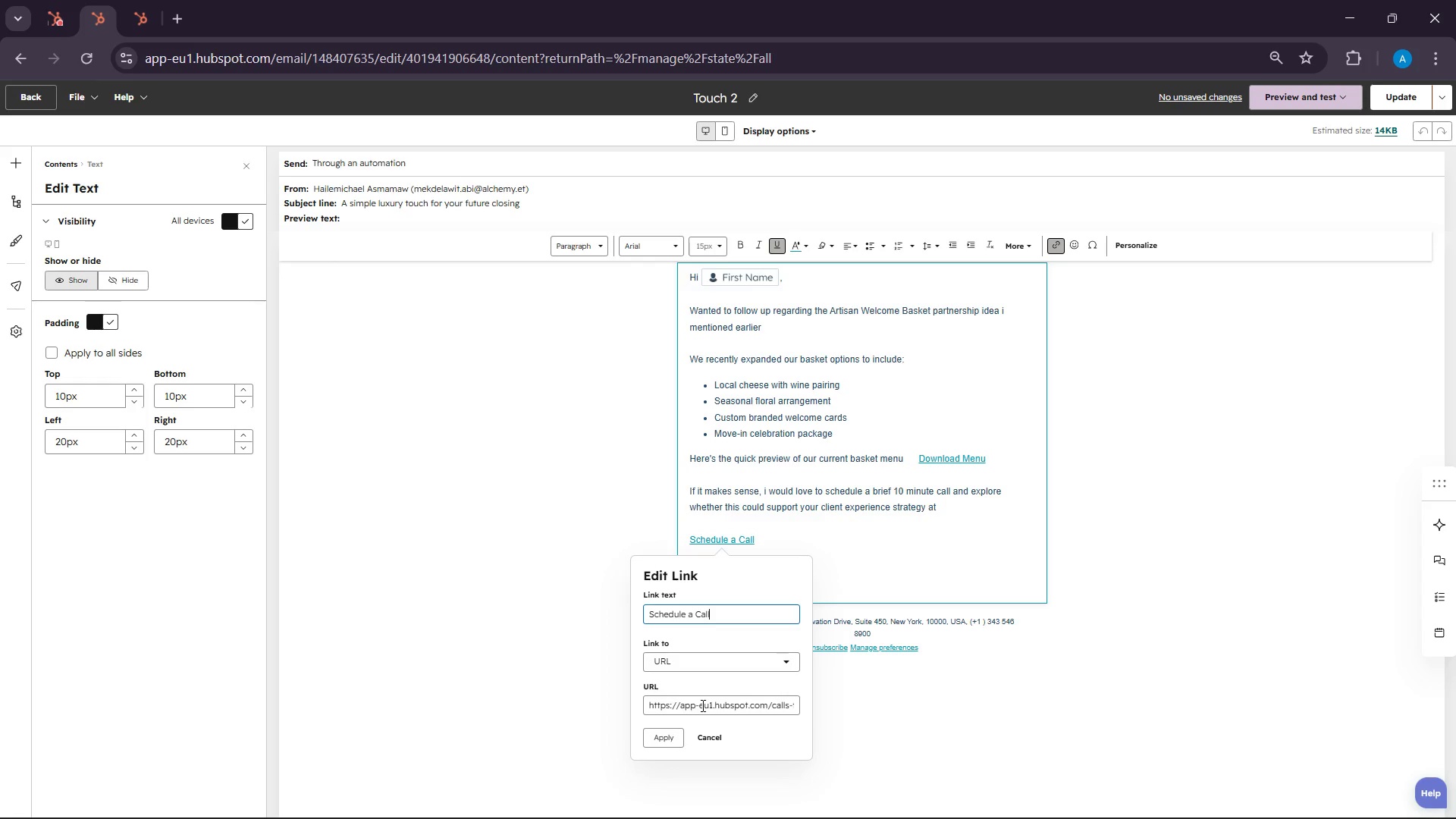 
left_click([706, 701])
 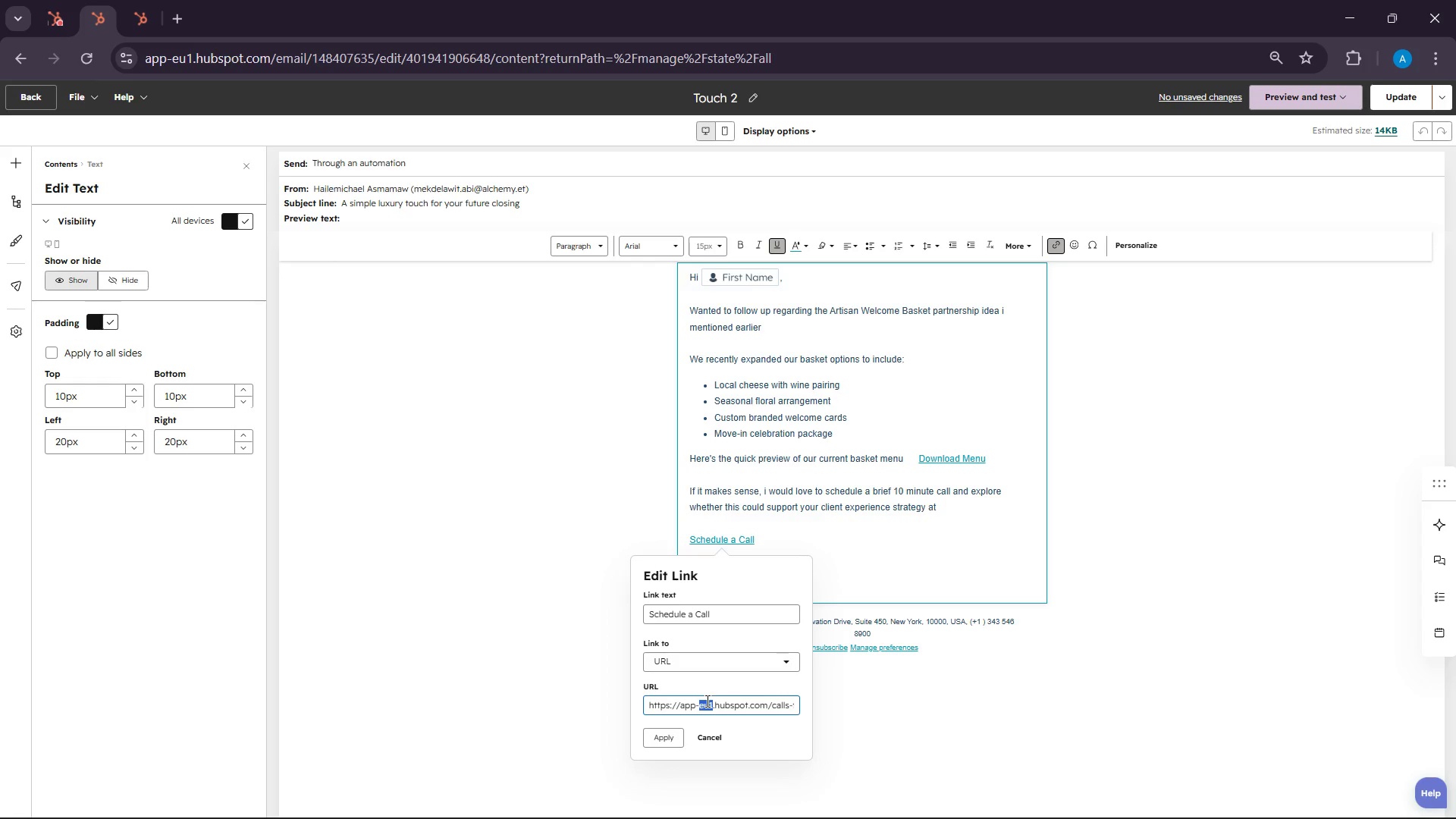 
scroll: coordinate [706, 702], scroll_direction: down, amount: 5.0
 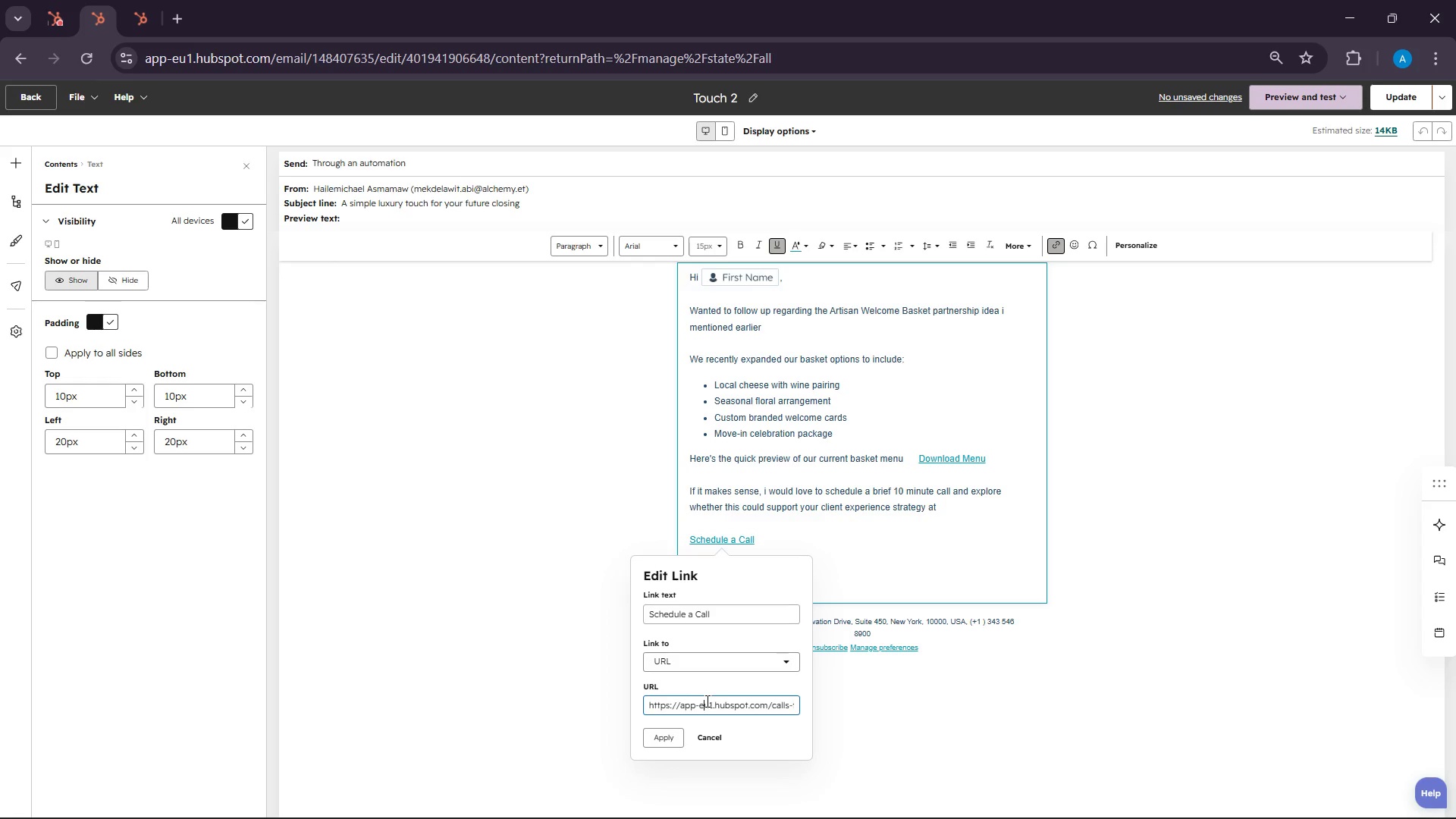 
double_click([706, 701])
 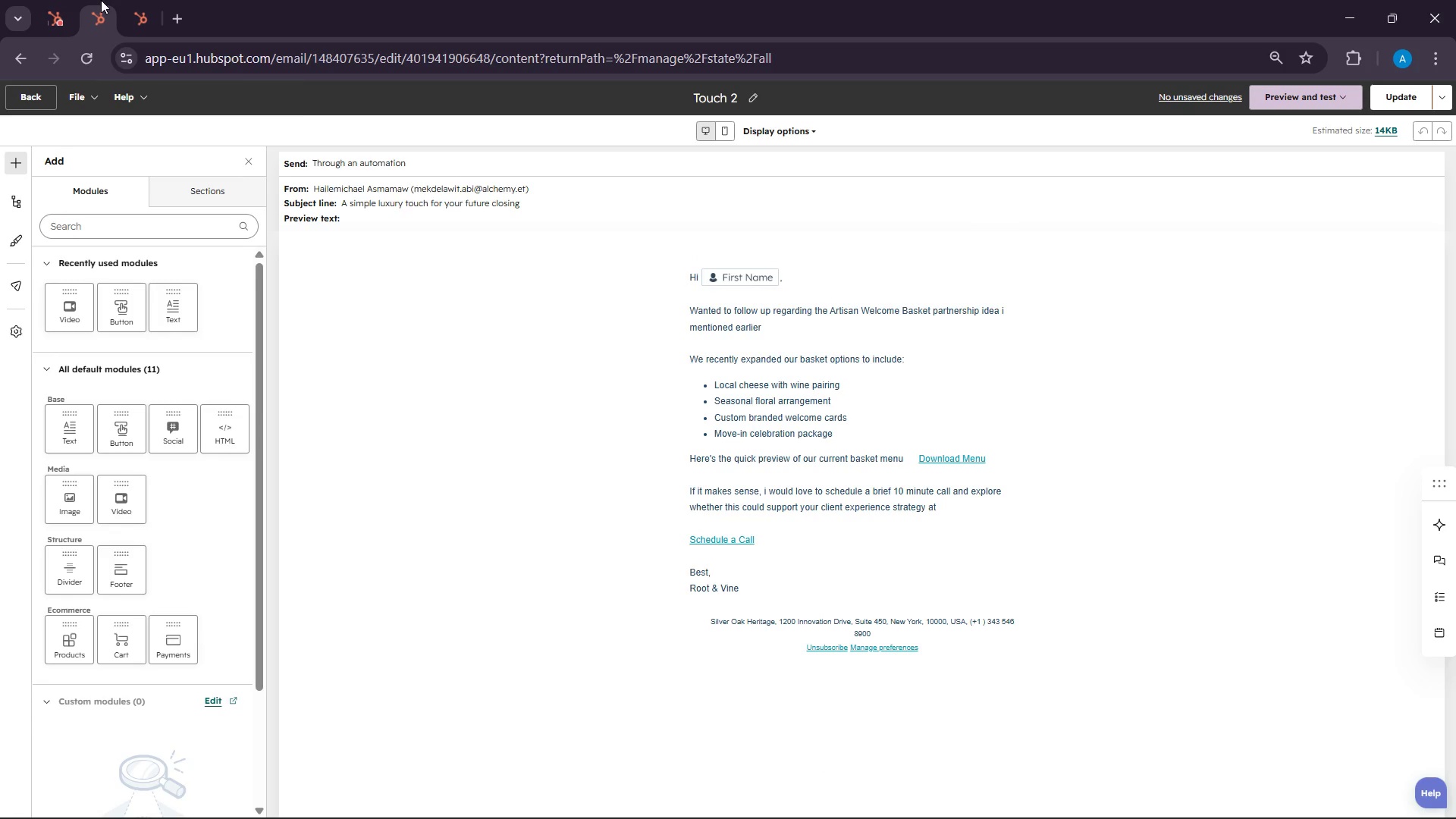 
left_click([28, 97])
 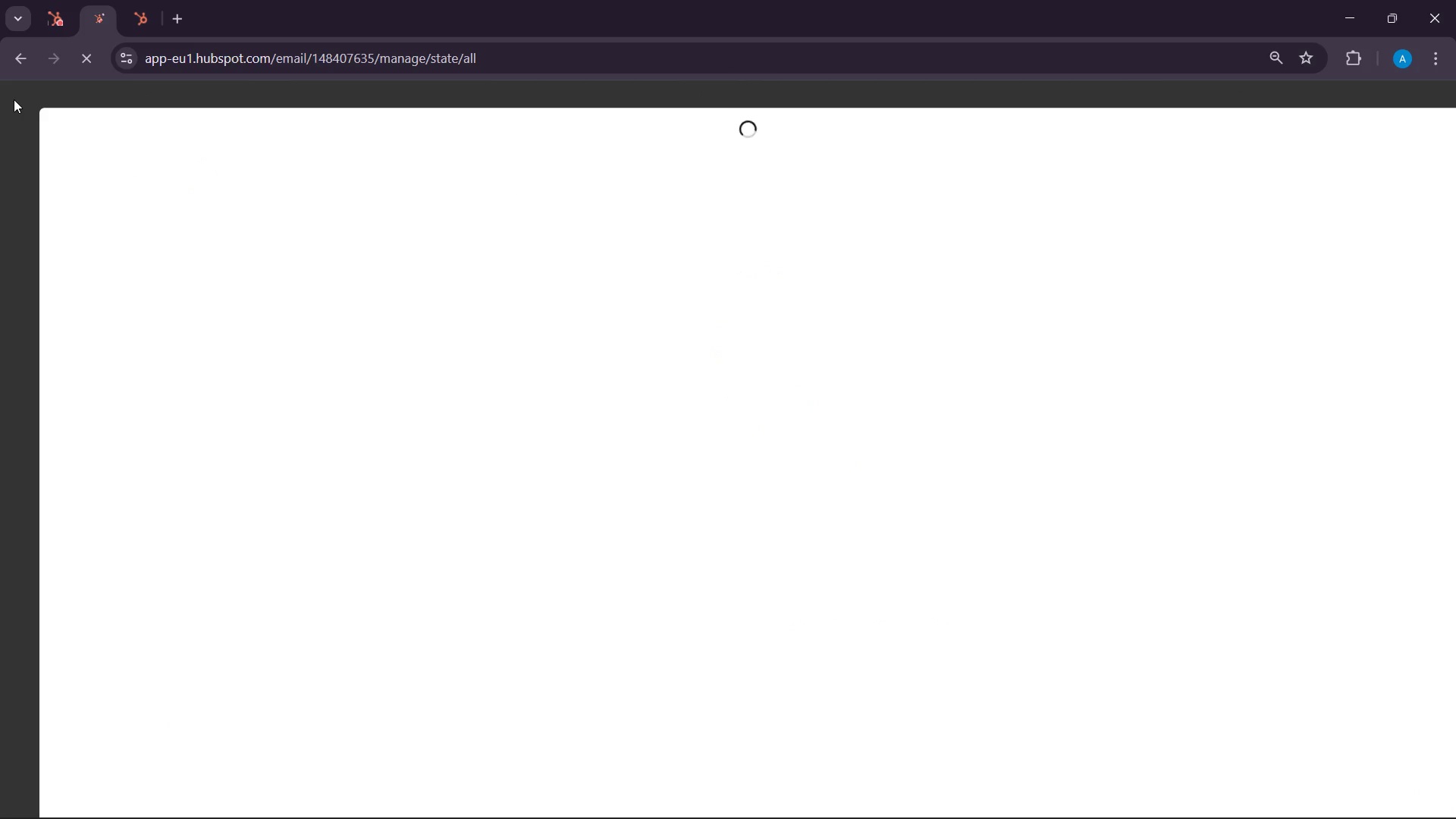 
left_click([14, 99])
 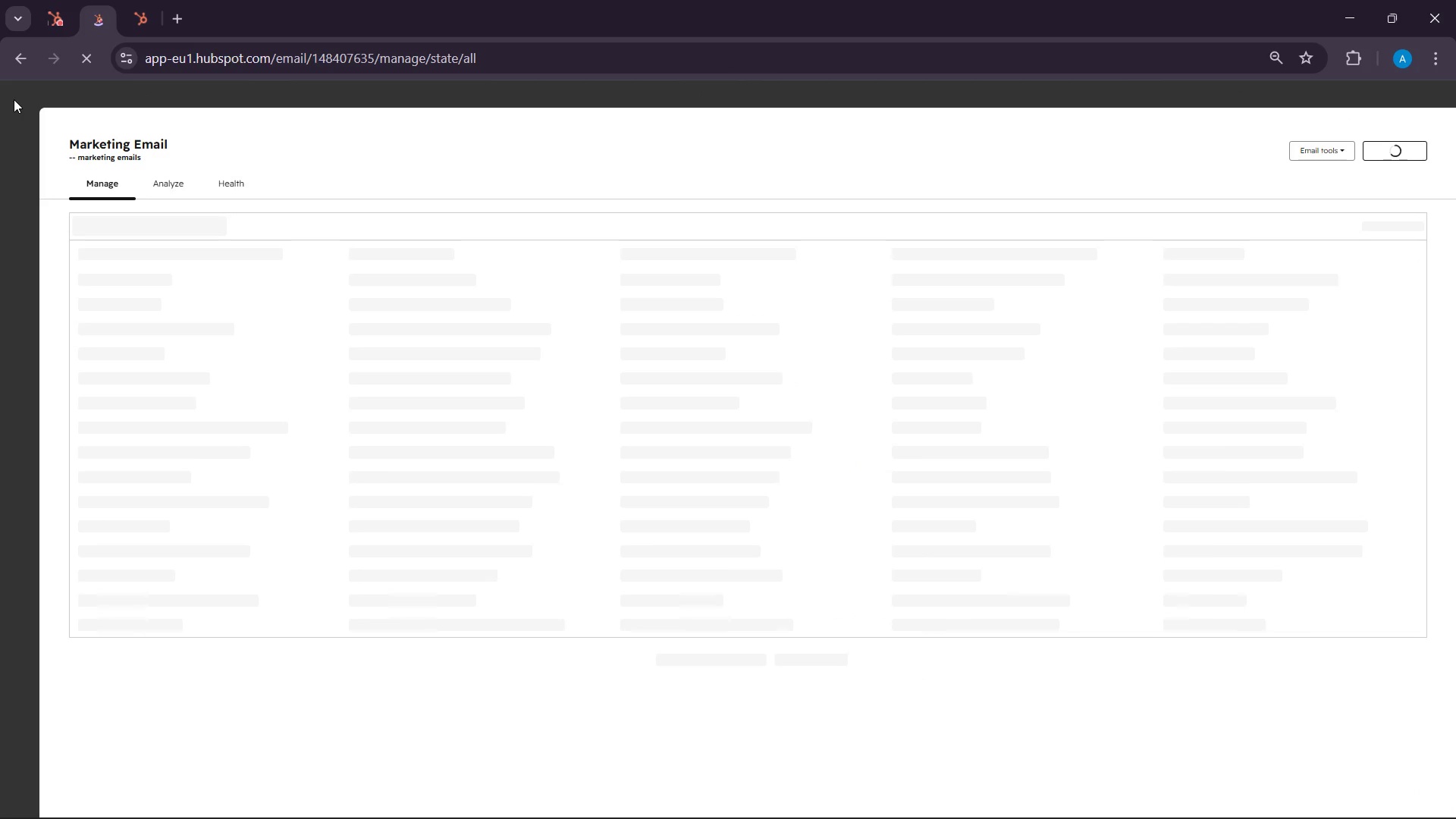 
left_click([14, 99])
 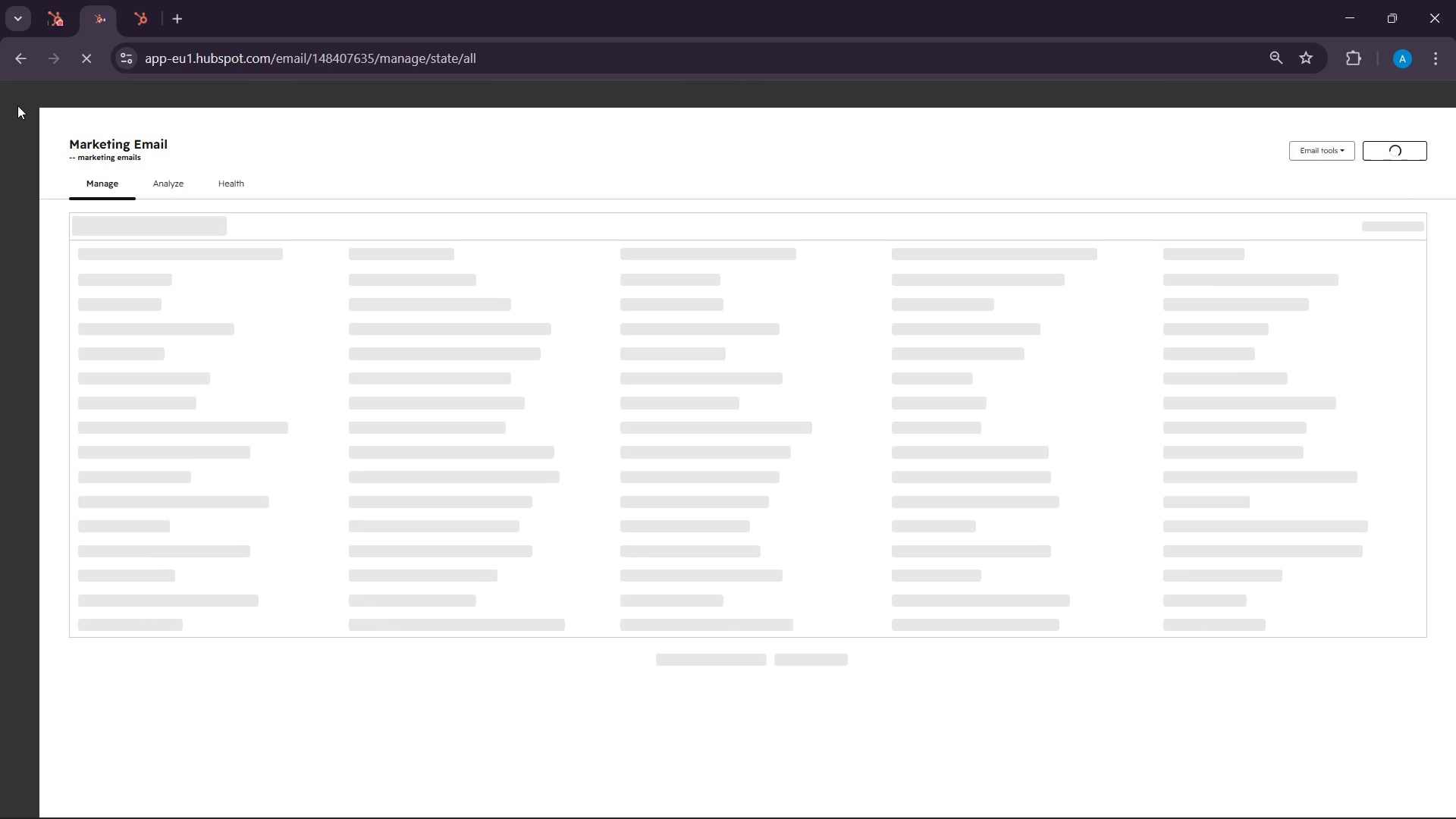 
left_click([17, 105])
 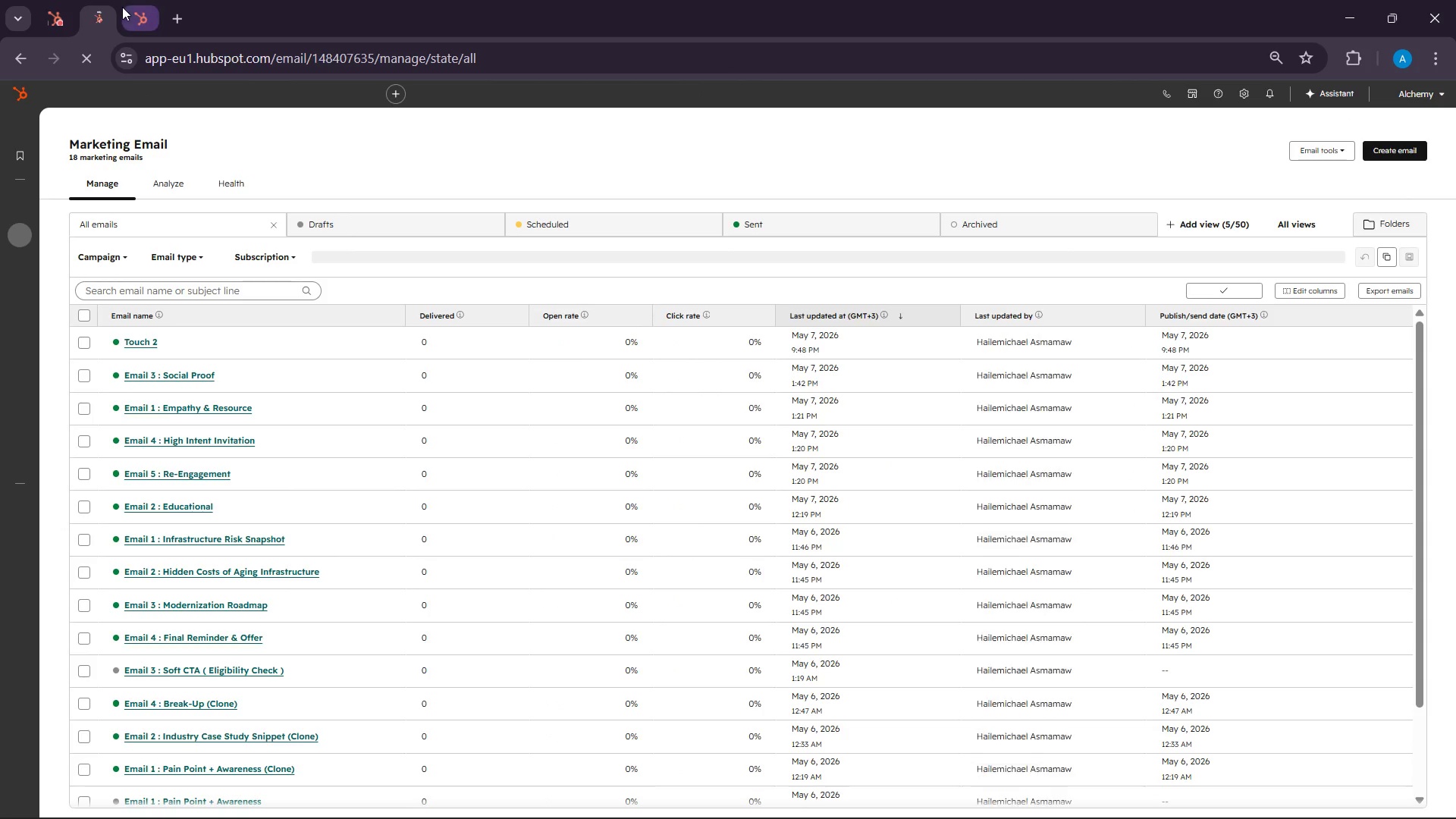 
left_click([23, 89])
 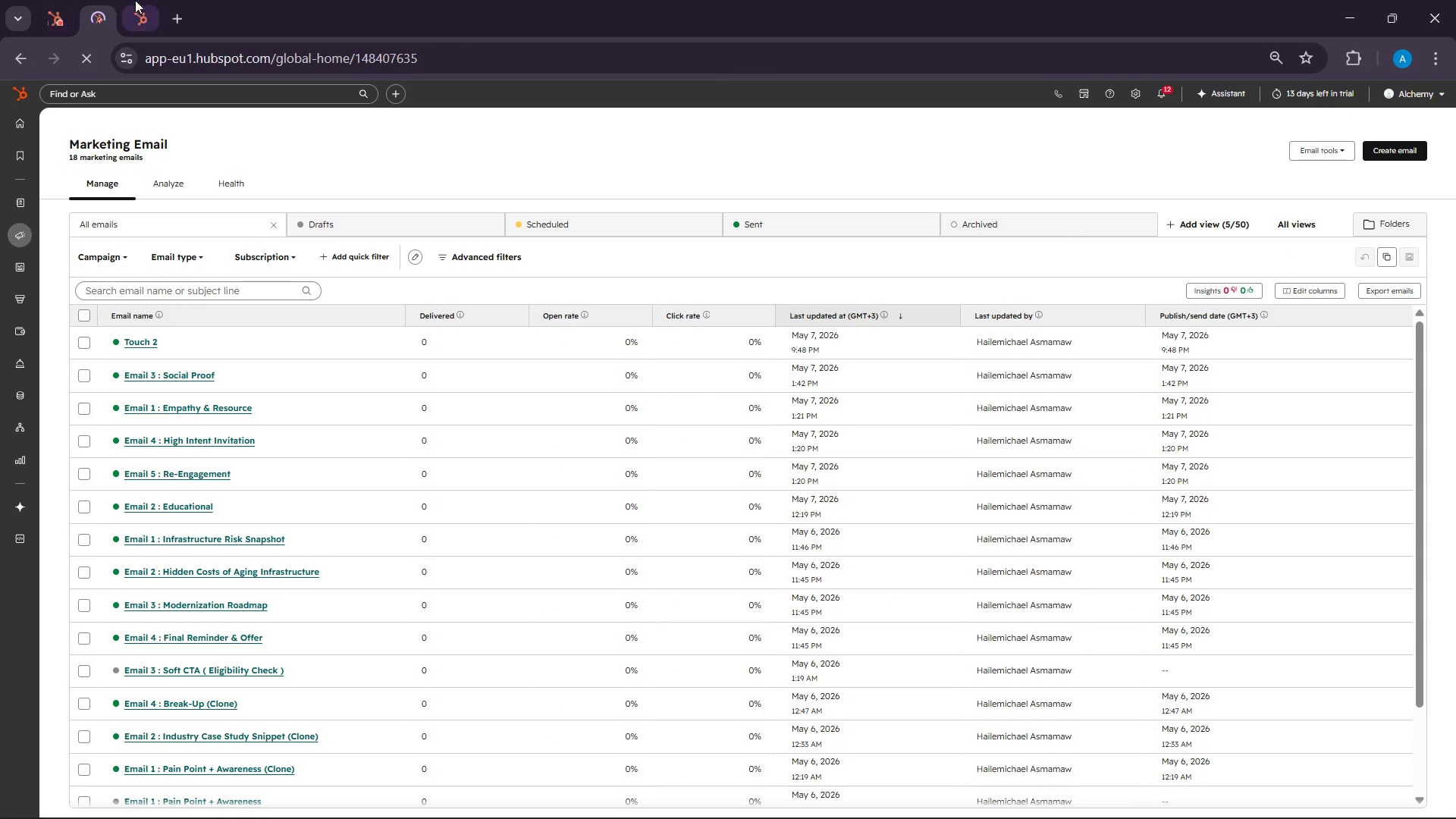 
left_click([141, 0])
 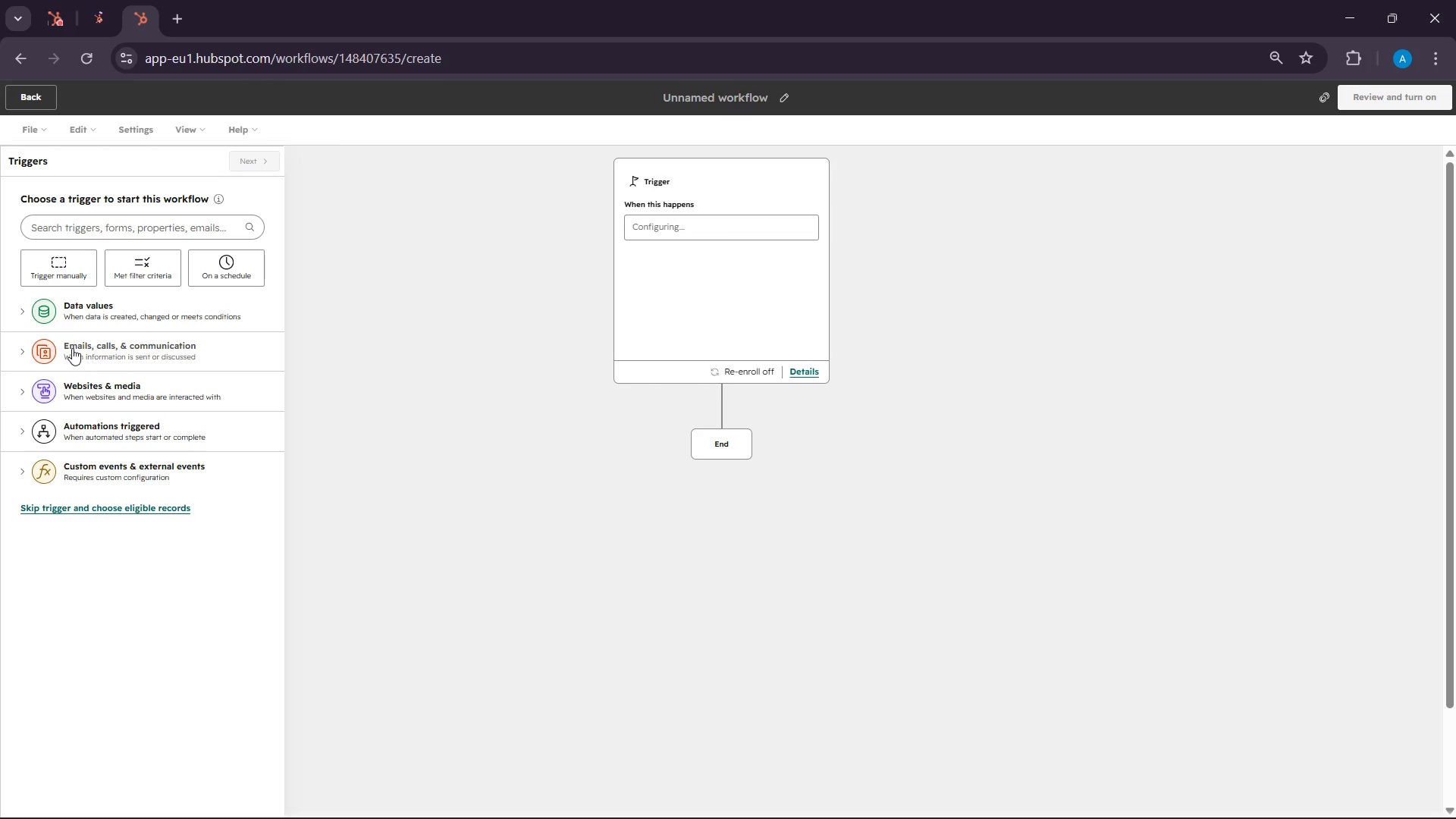 
left_click([118, 348])
 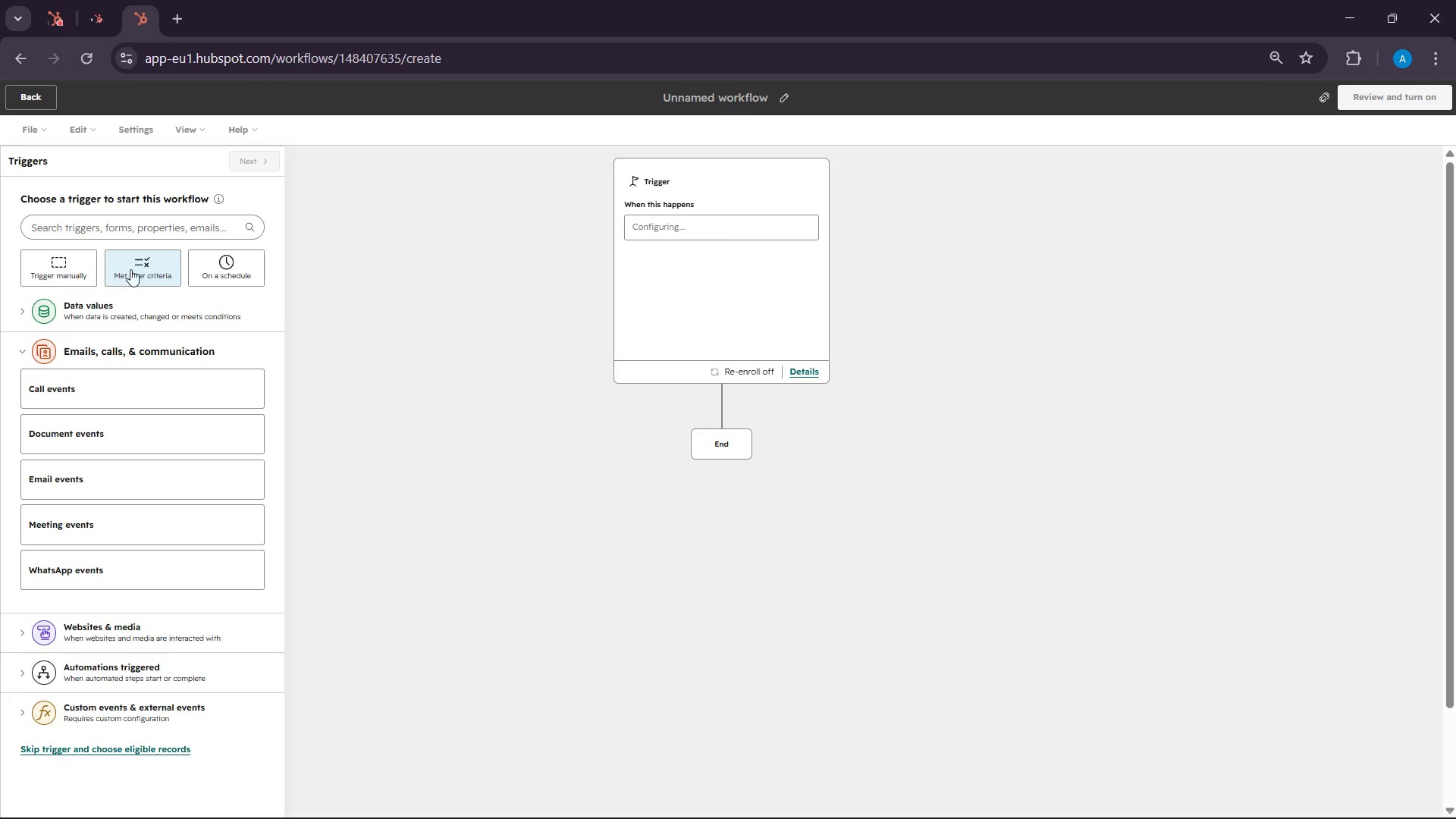 
left_click([149, 255])
 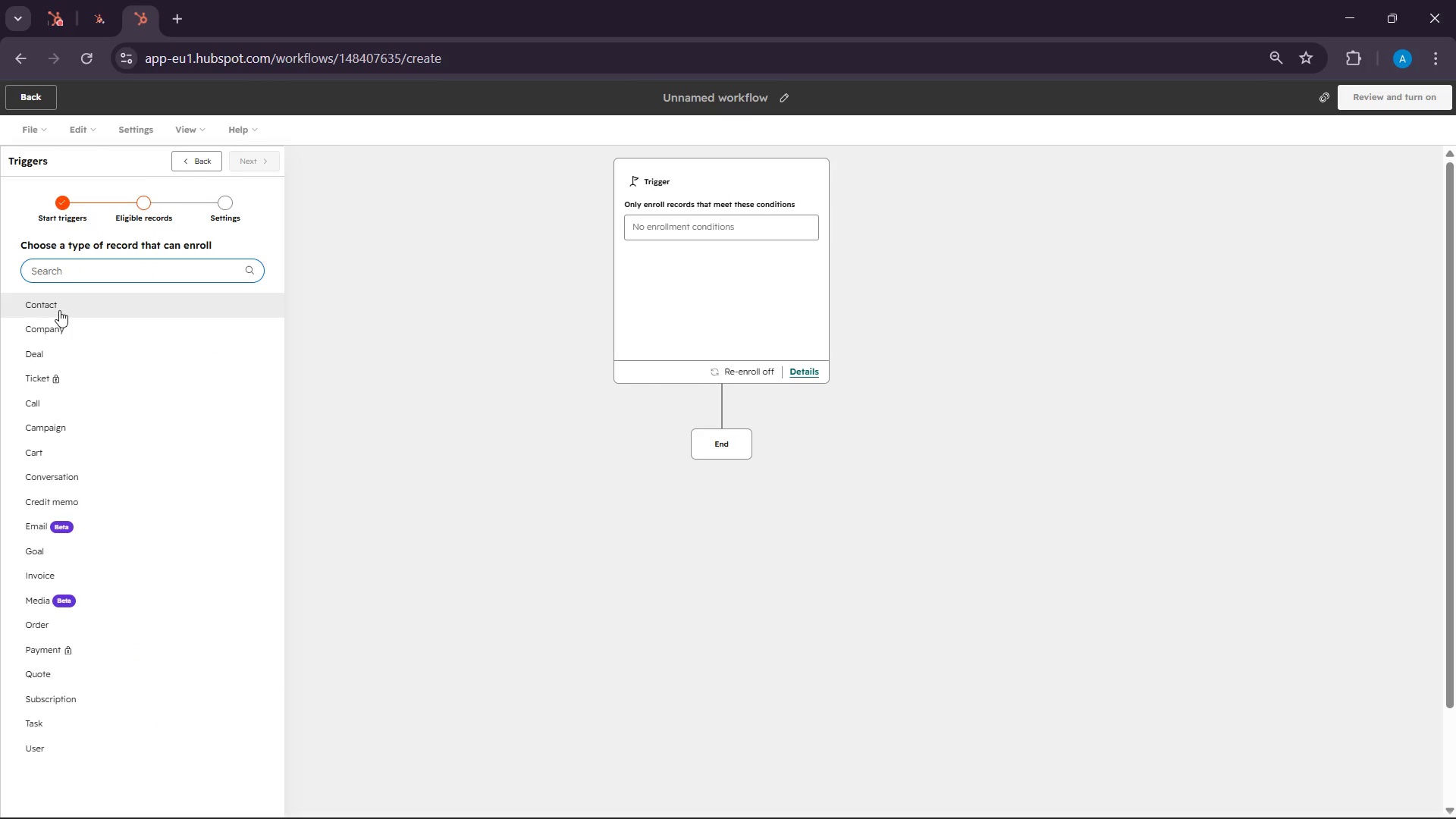 
left_click([59, 309])
 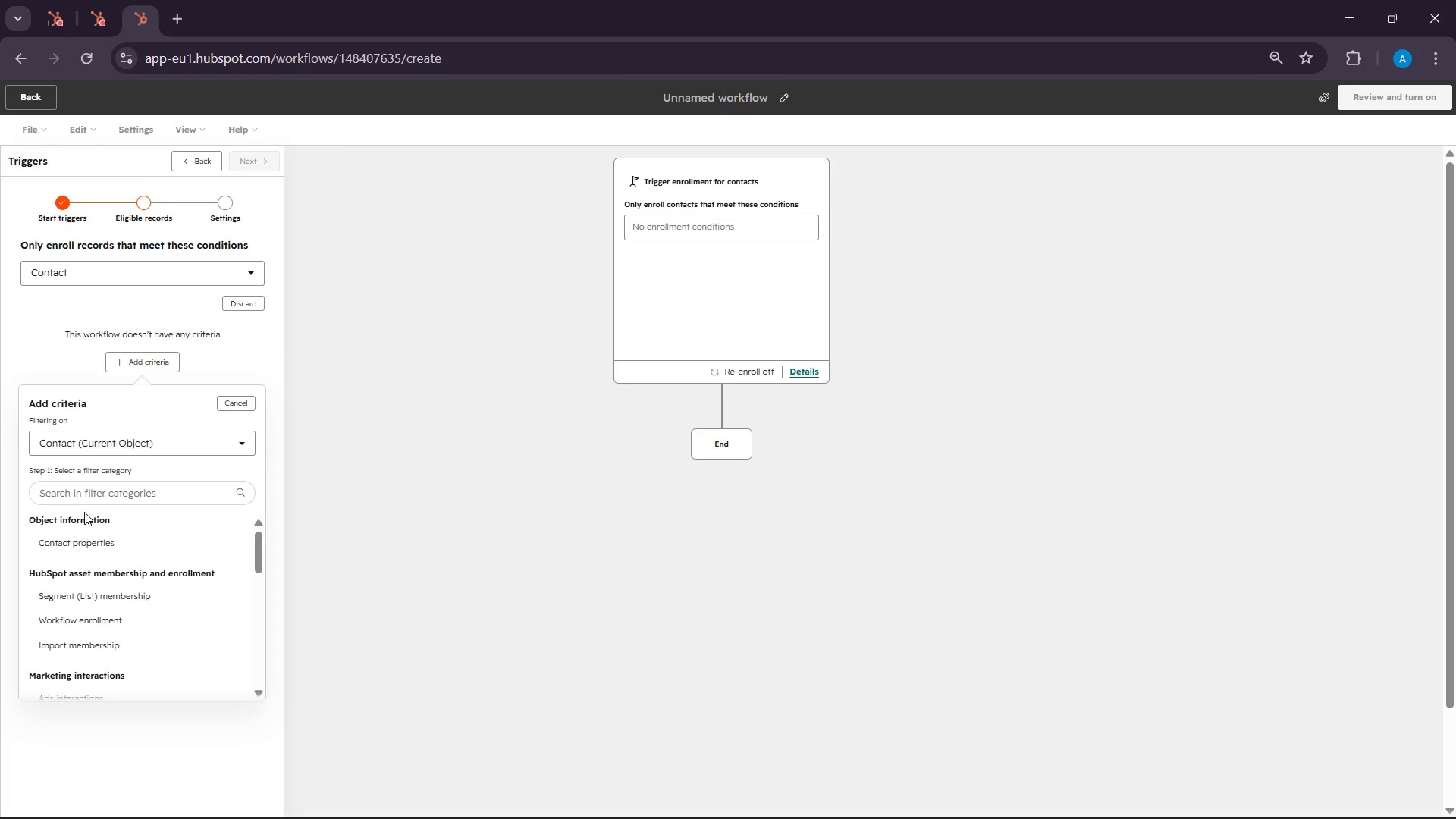 
double_click([84, 490])
 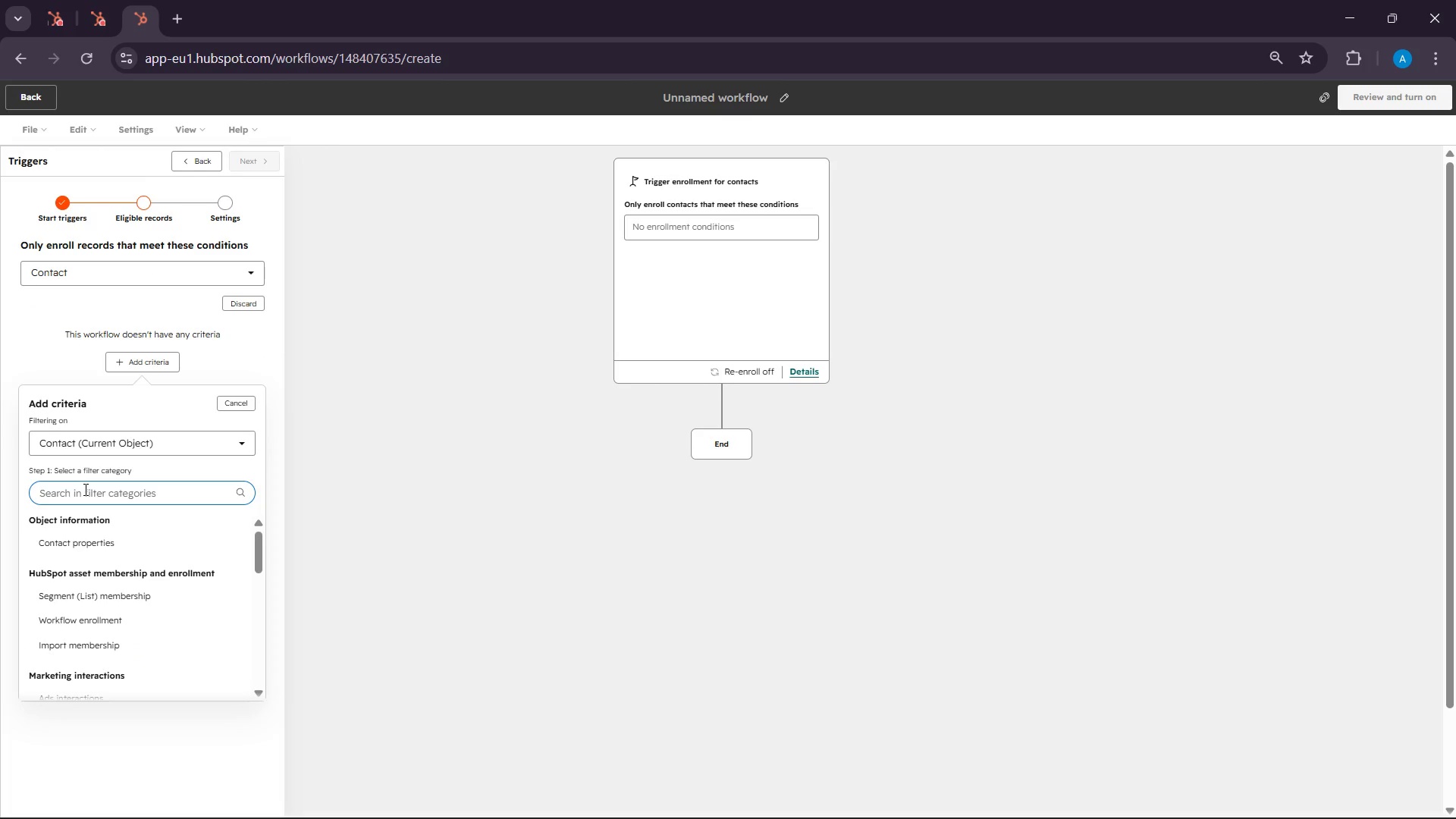 
type(mark)
 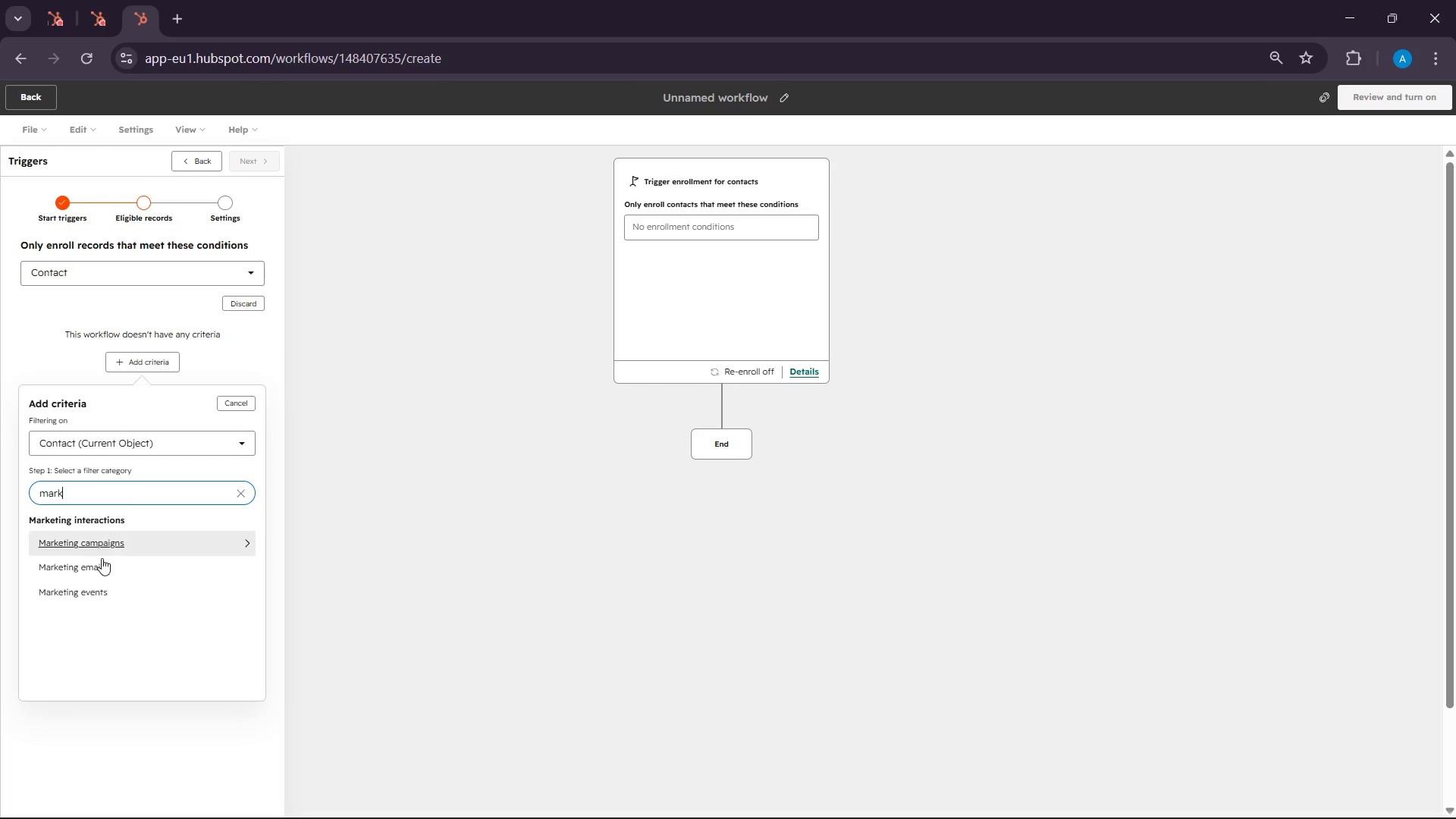 
left_click([103, 565])
 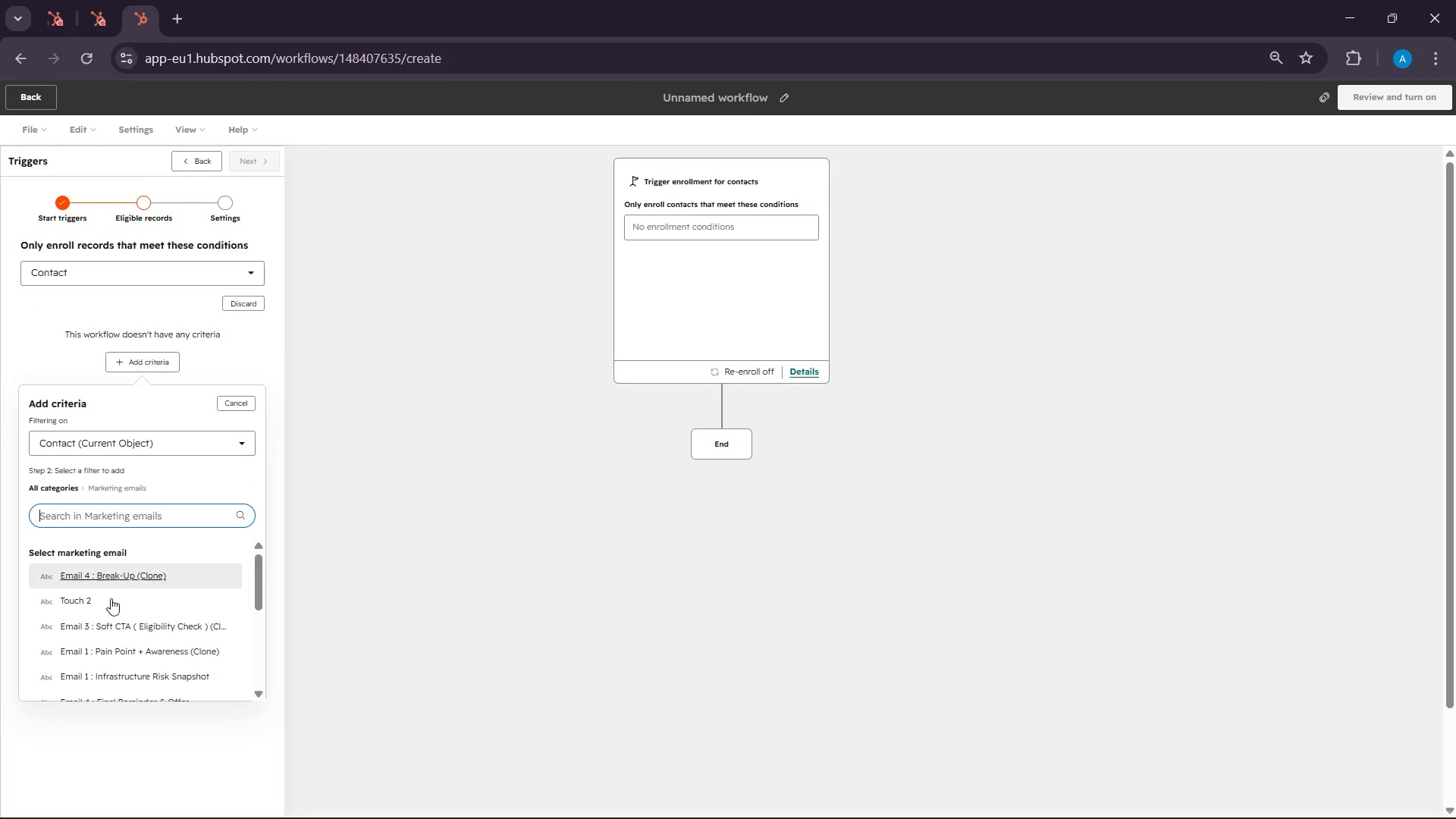 
left_click([111, 610])
 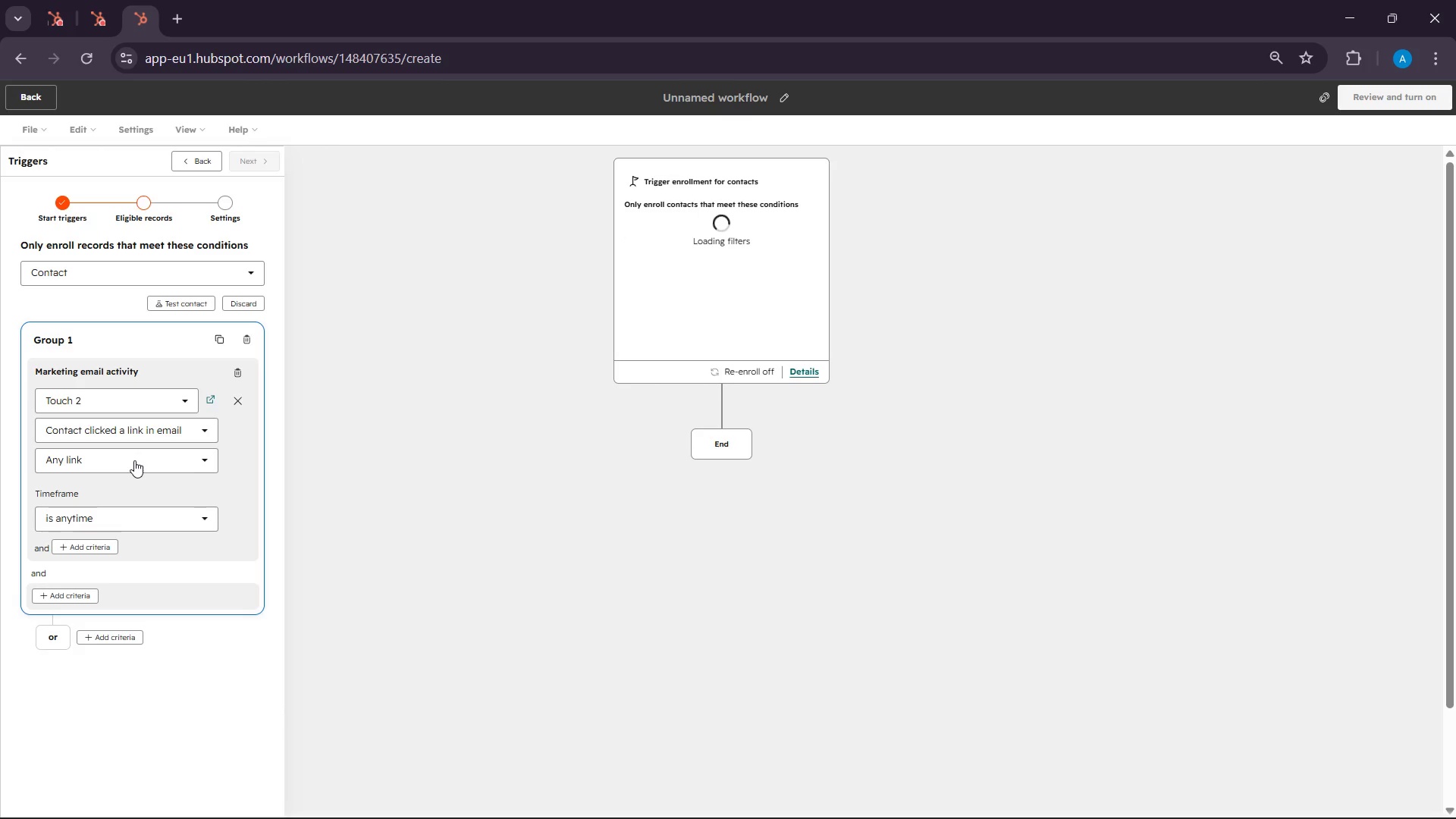 
left_click([134, 460])
 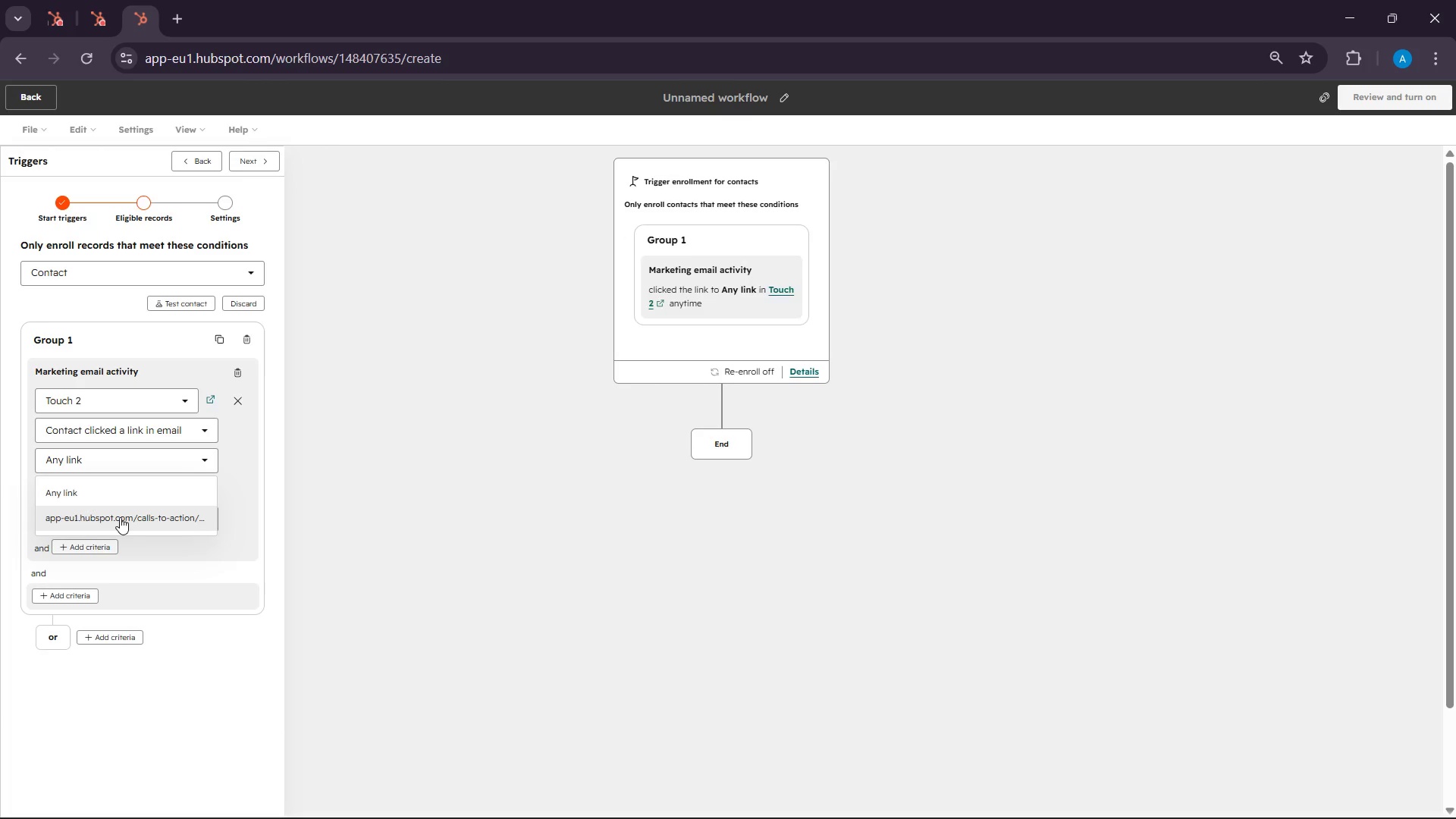 
left_click([120, 517])
 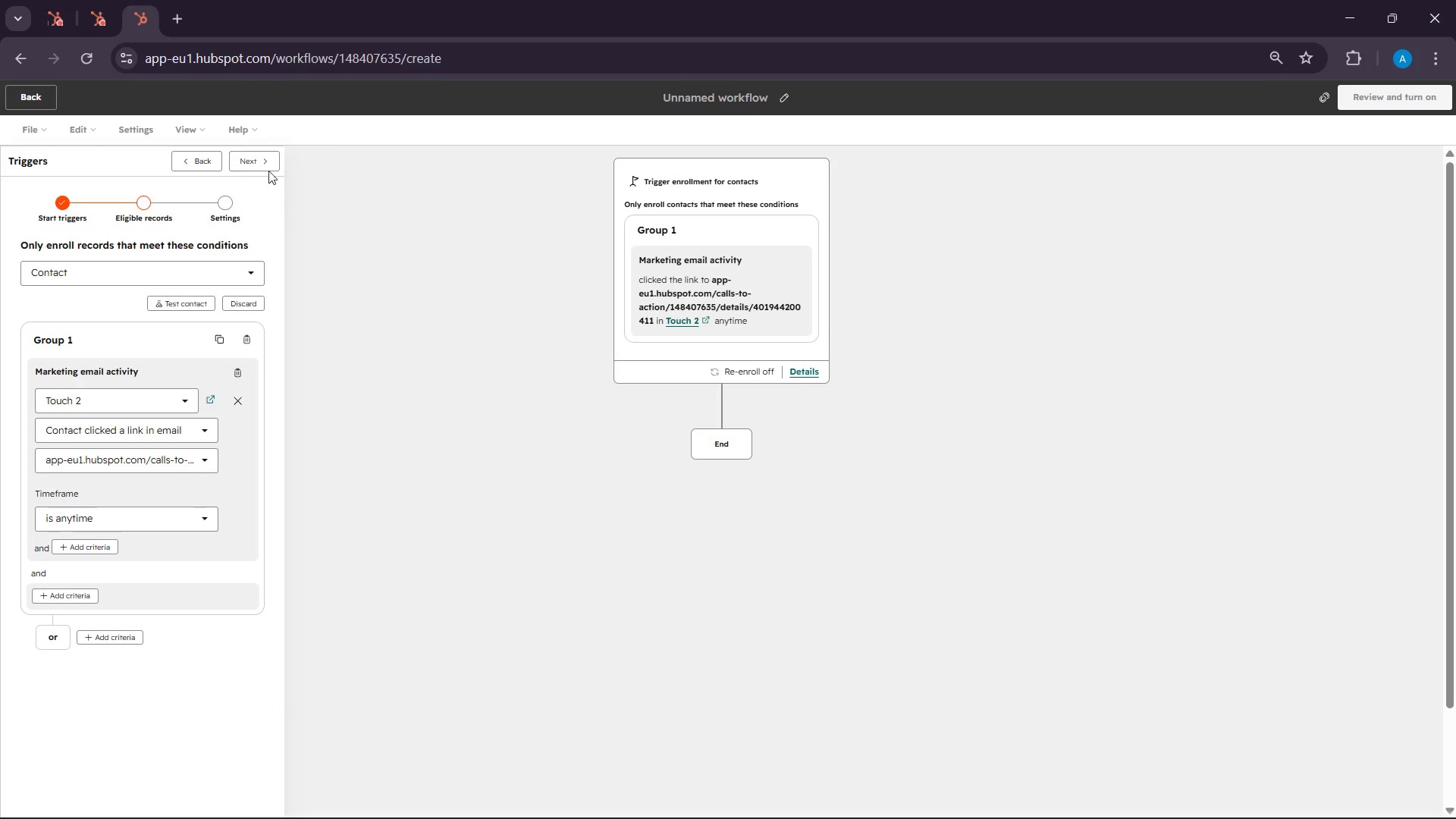 
left_click([262, 160])
 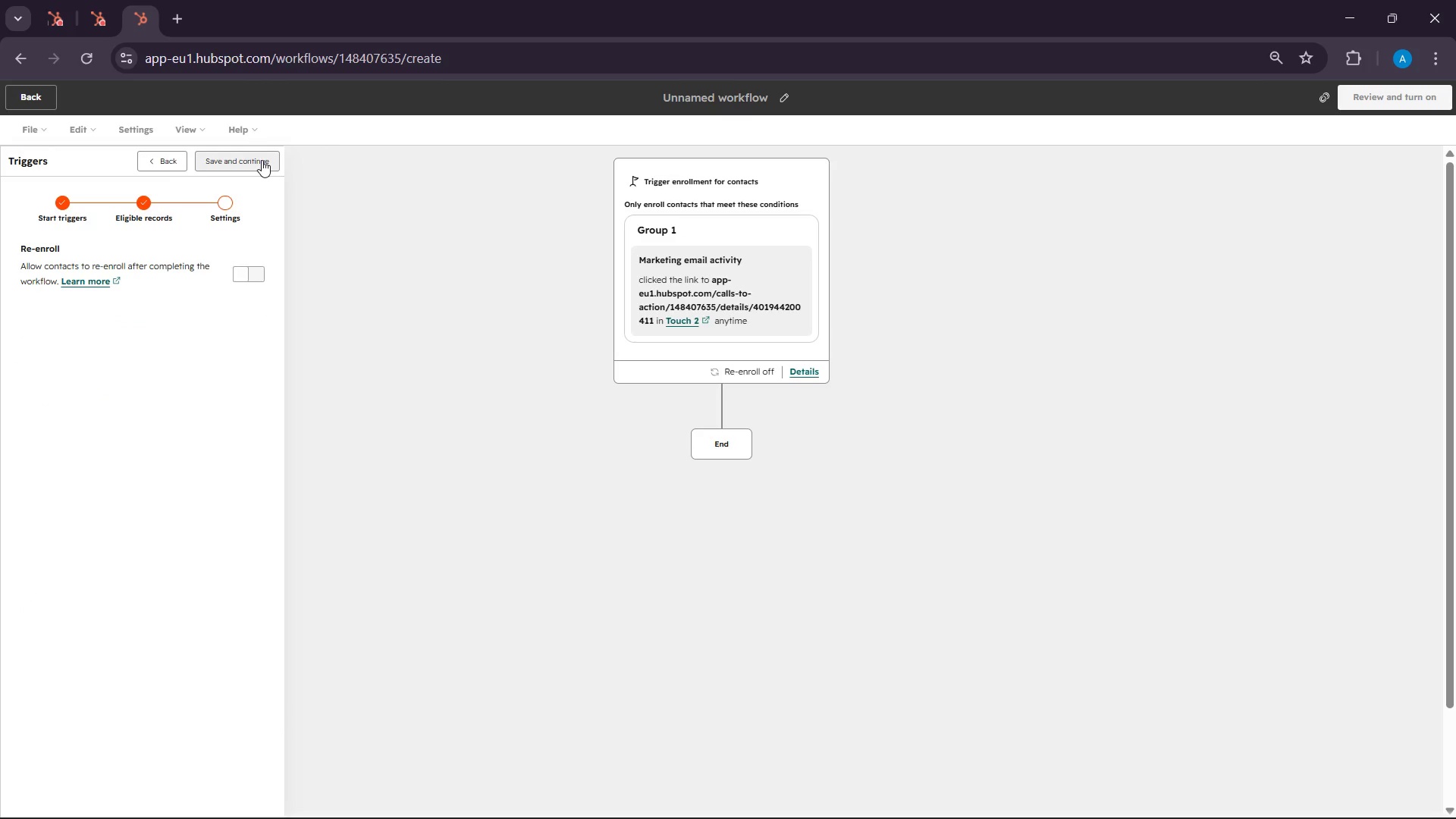 
wait(108.41)
 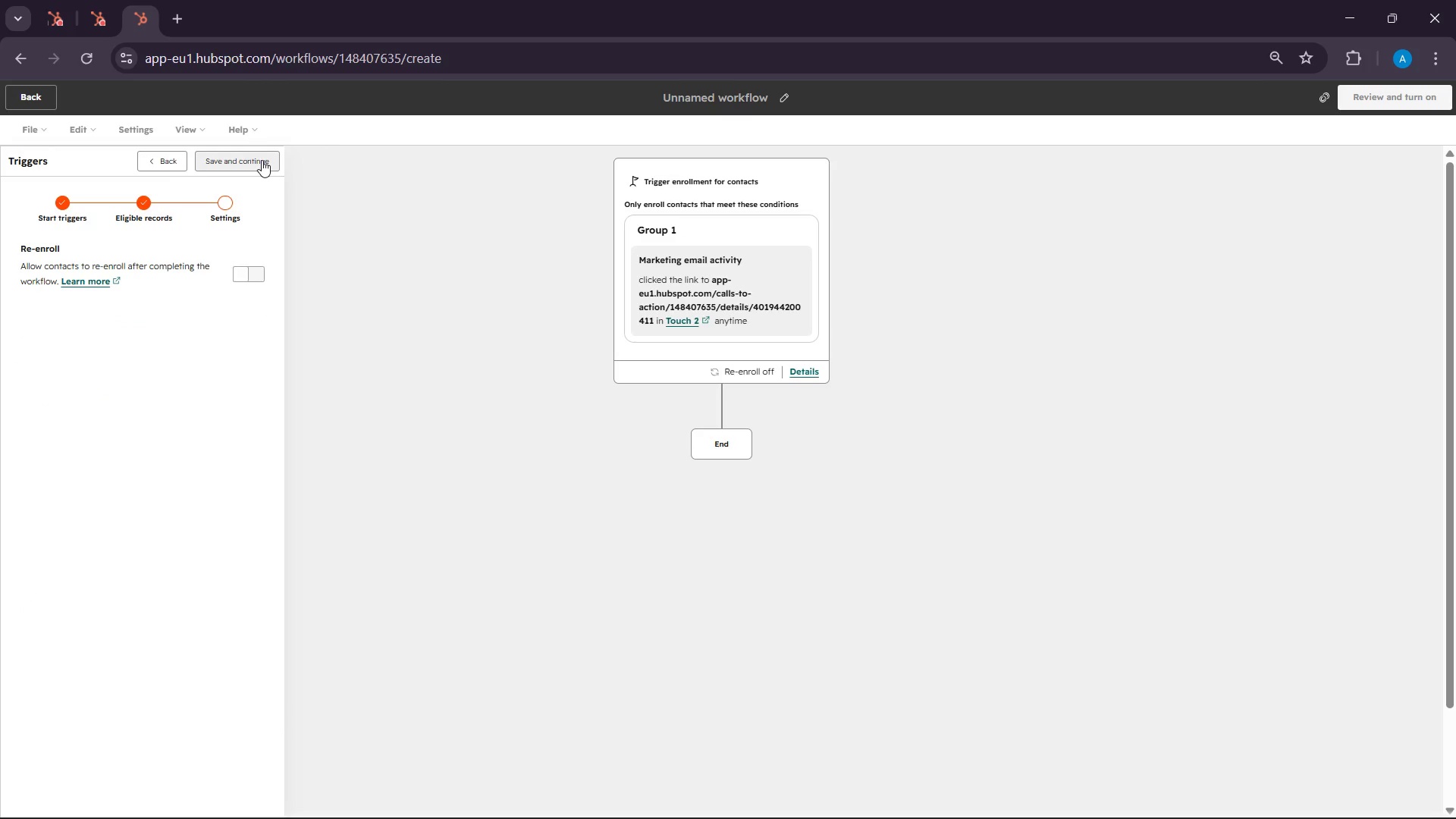 
left_click([241, 168])
 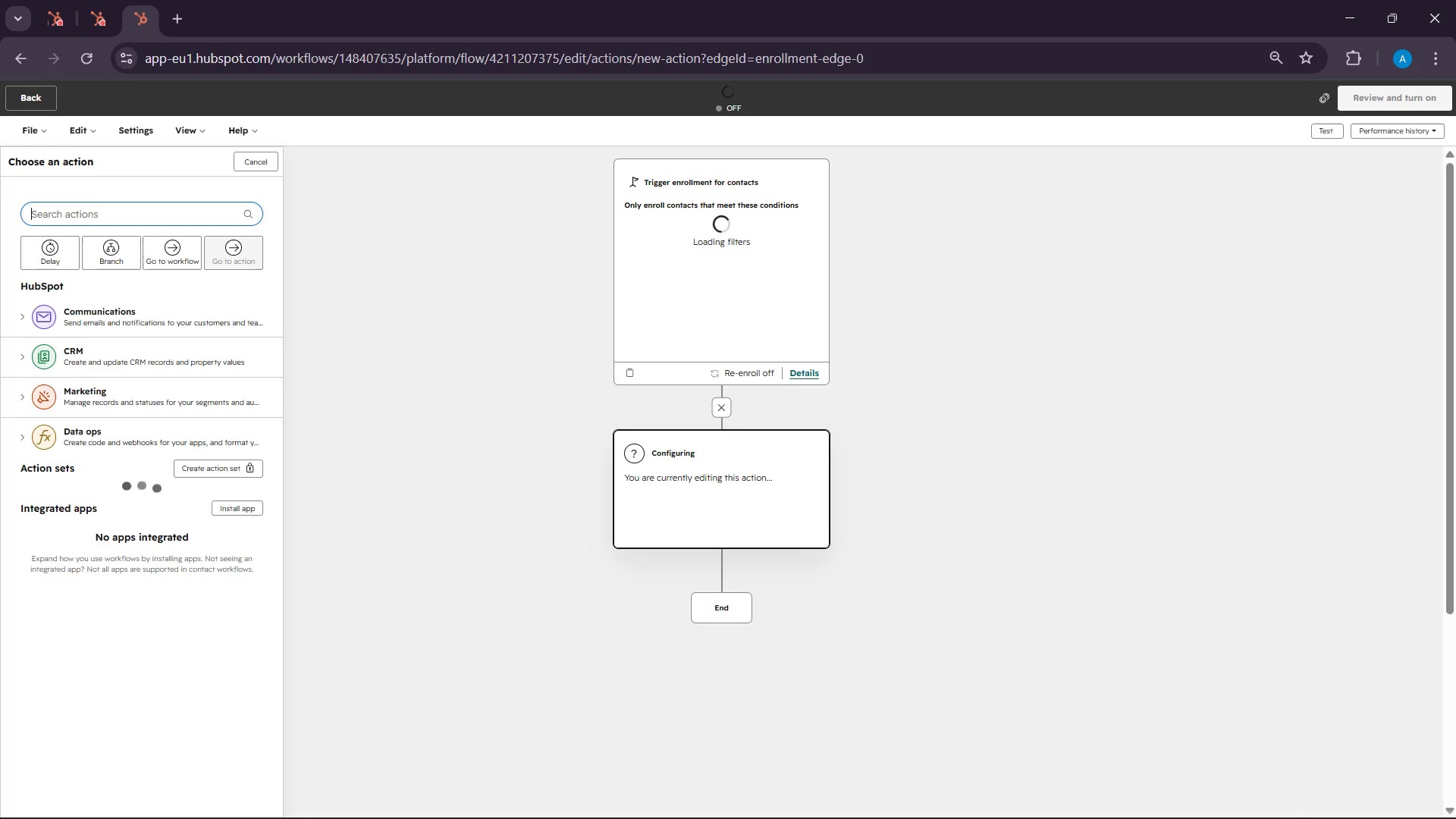 
wait(5.23)
 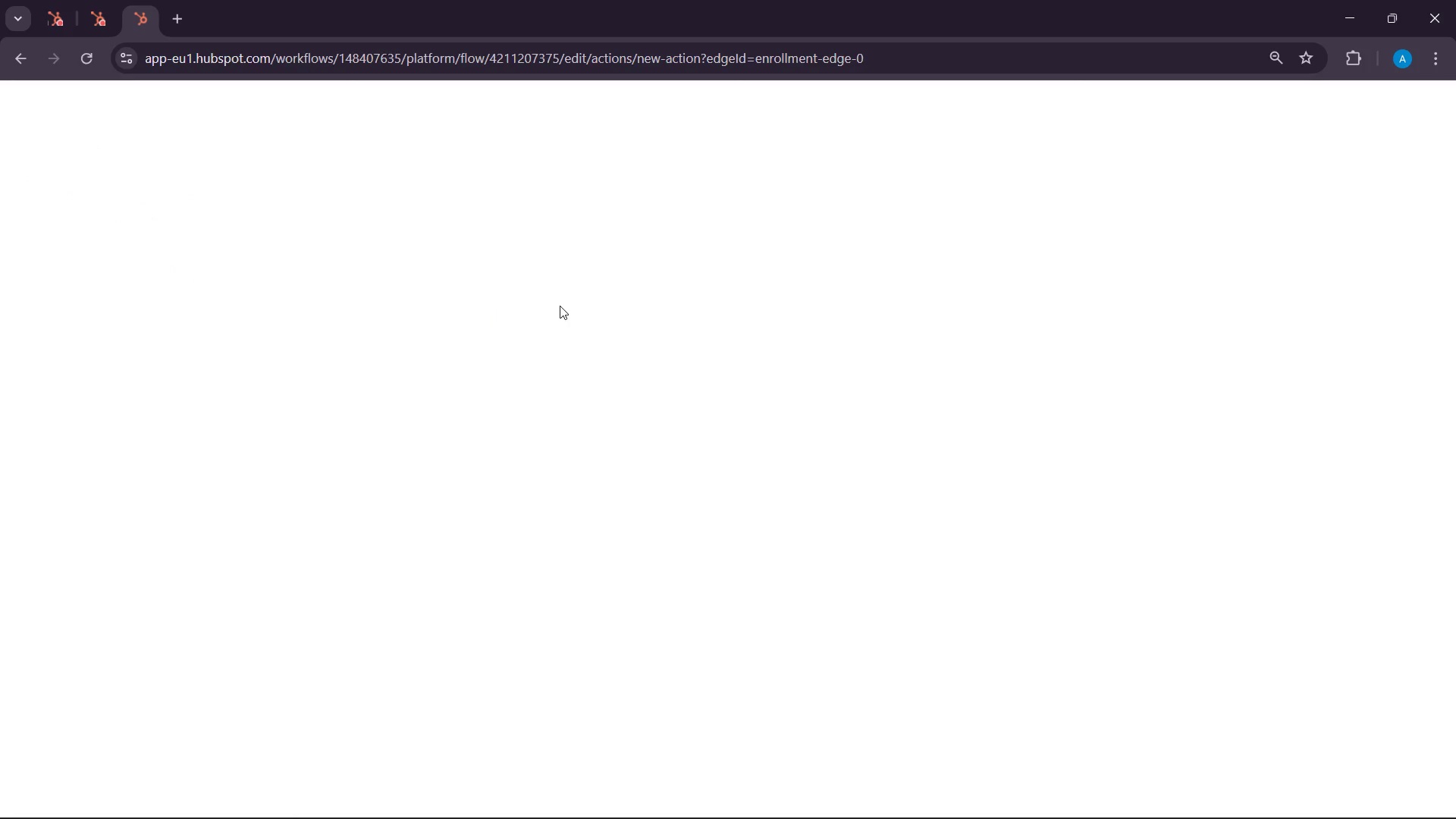 
left_click([1028, 799])